 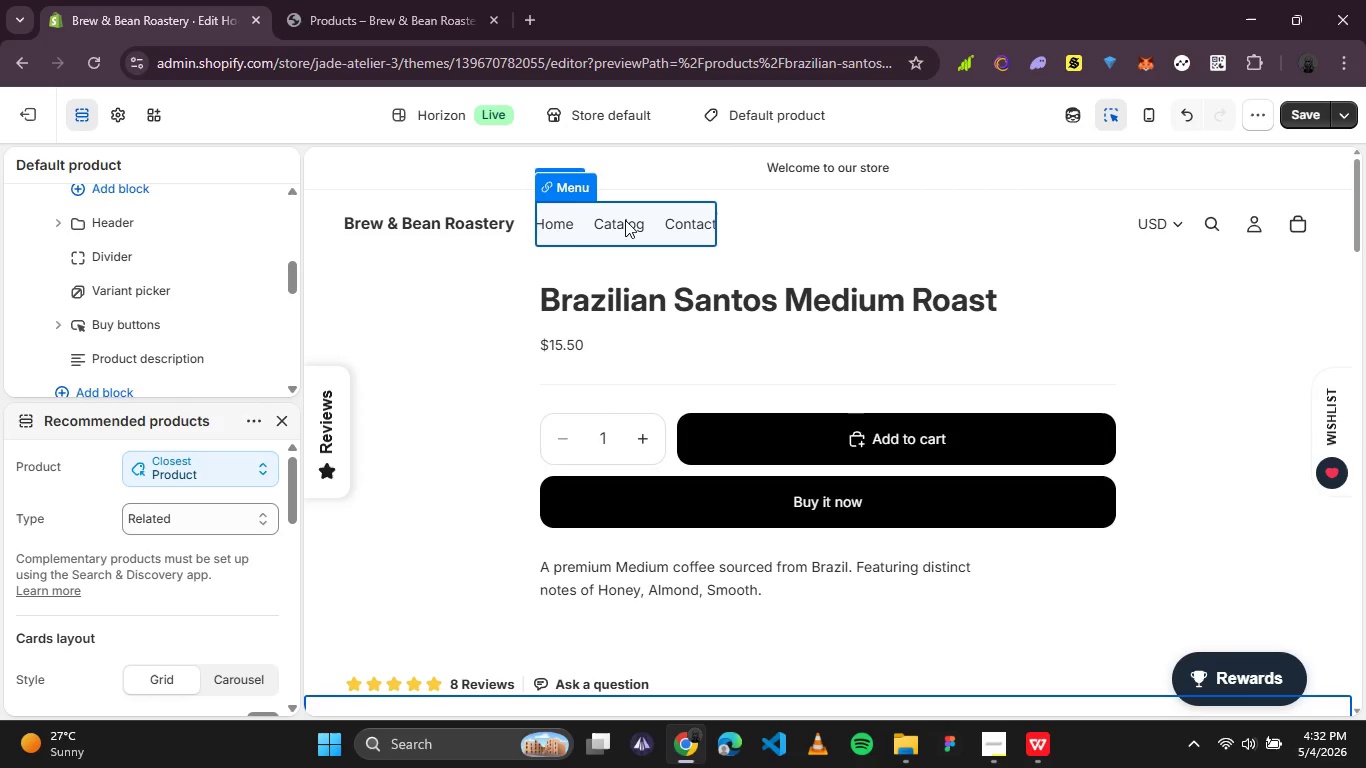 
left_click([625, 220])
 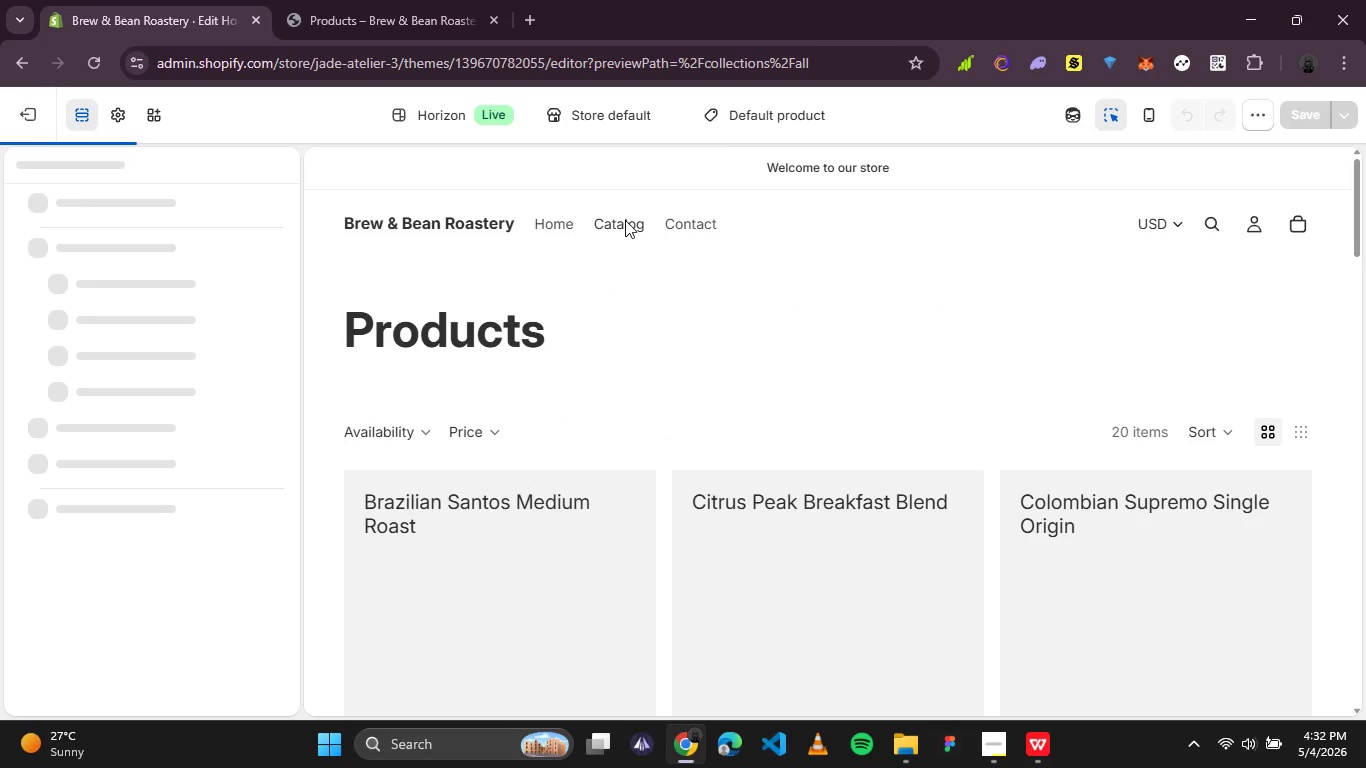 
wait(8.2)
 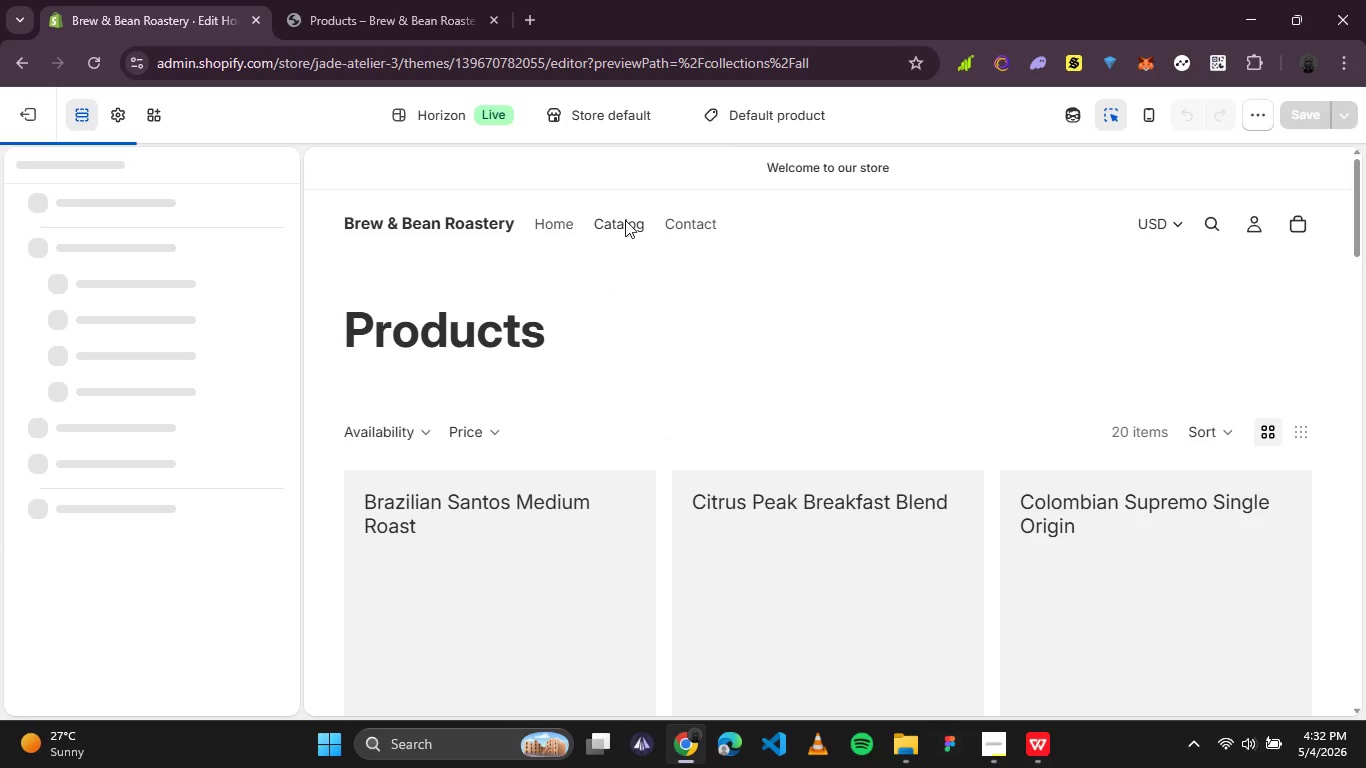 
scroll: coordinate [797, 322], scroll_direction: down, amount: 1.0
 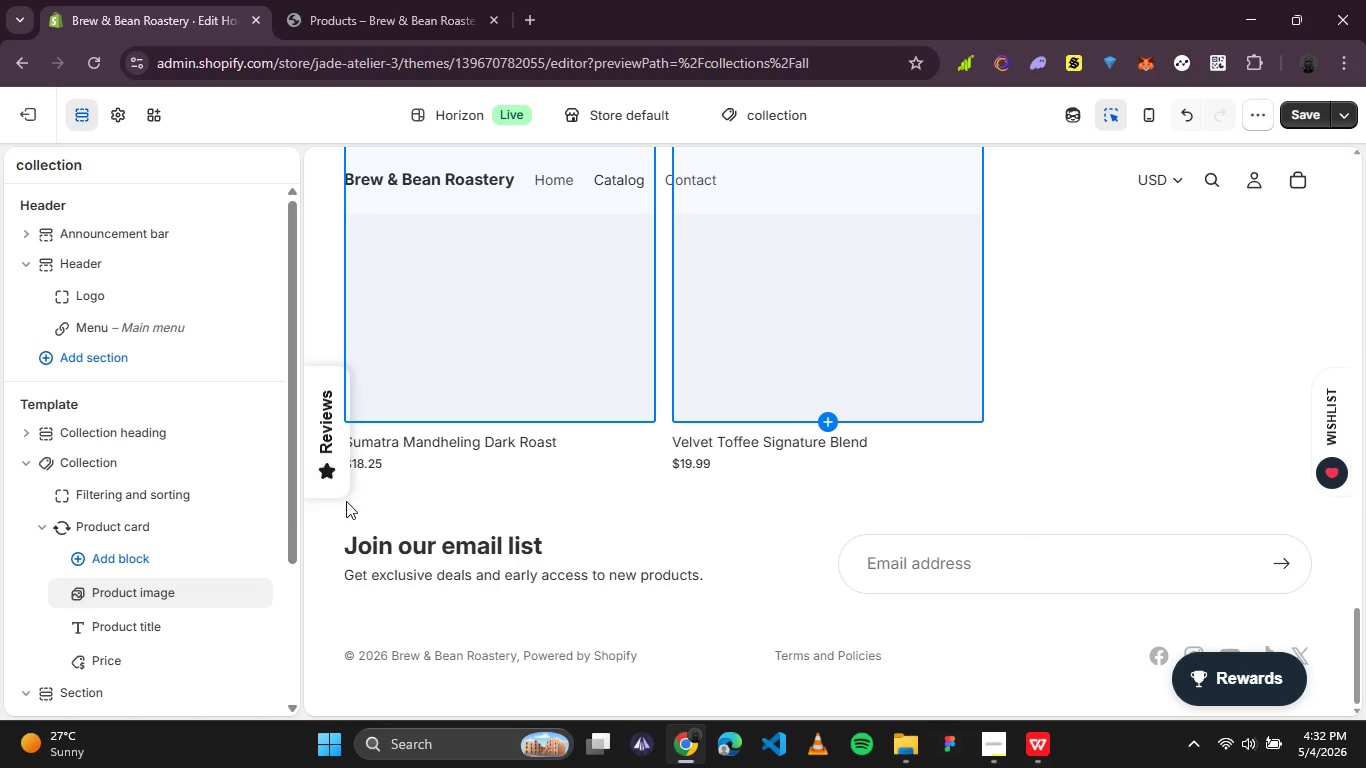 
left_click([159, 522])
 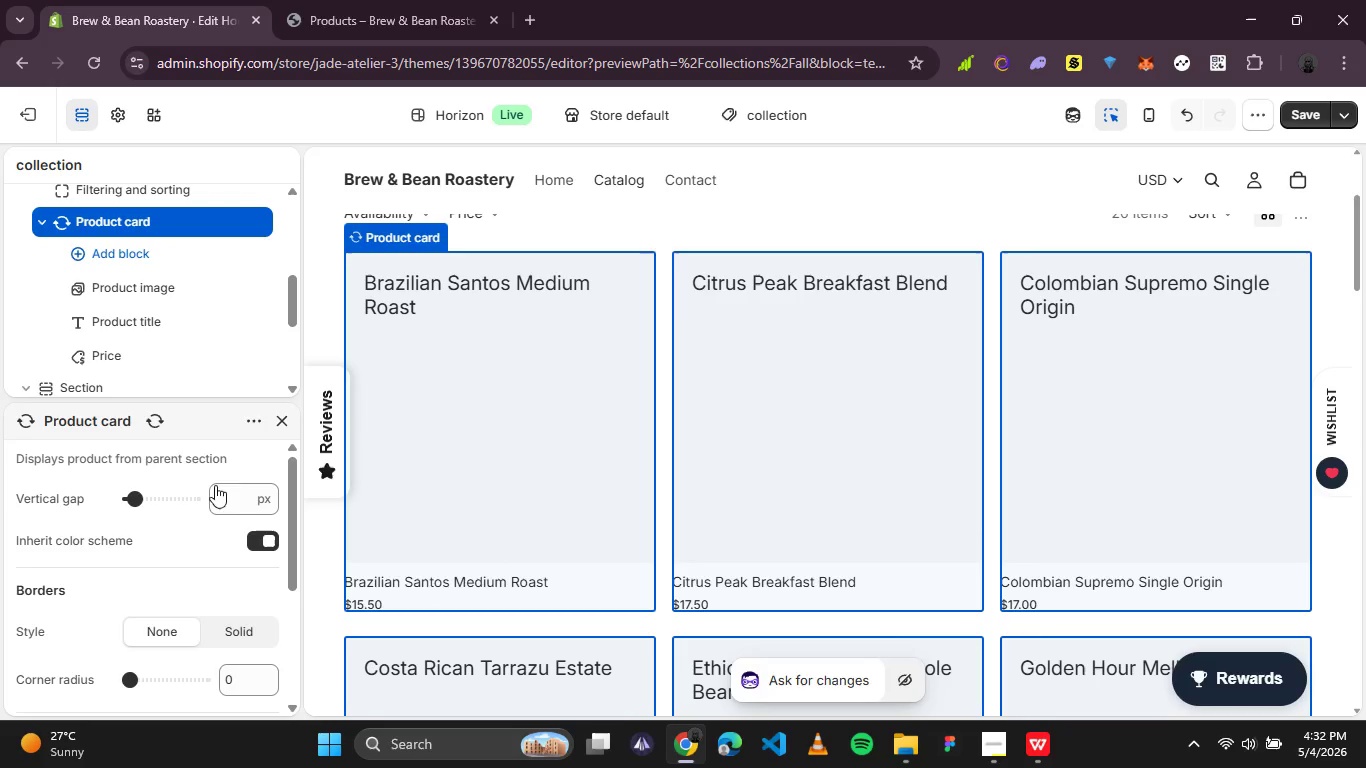 
left_click([284, 425])
 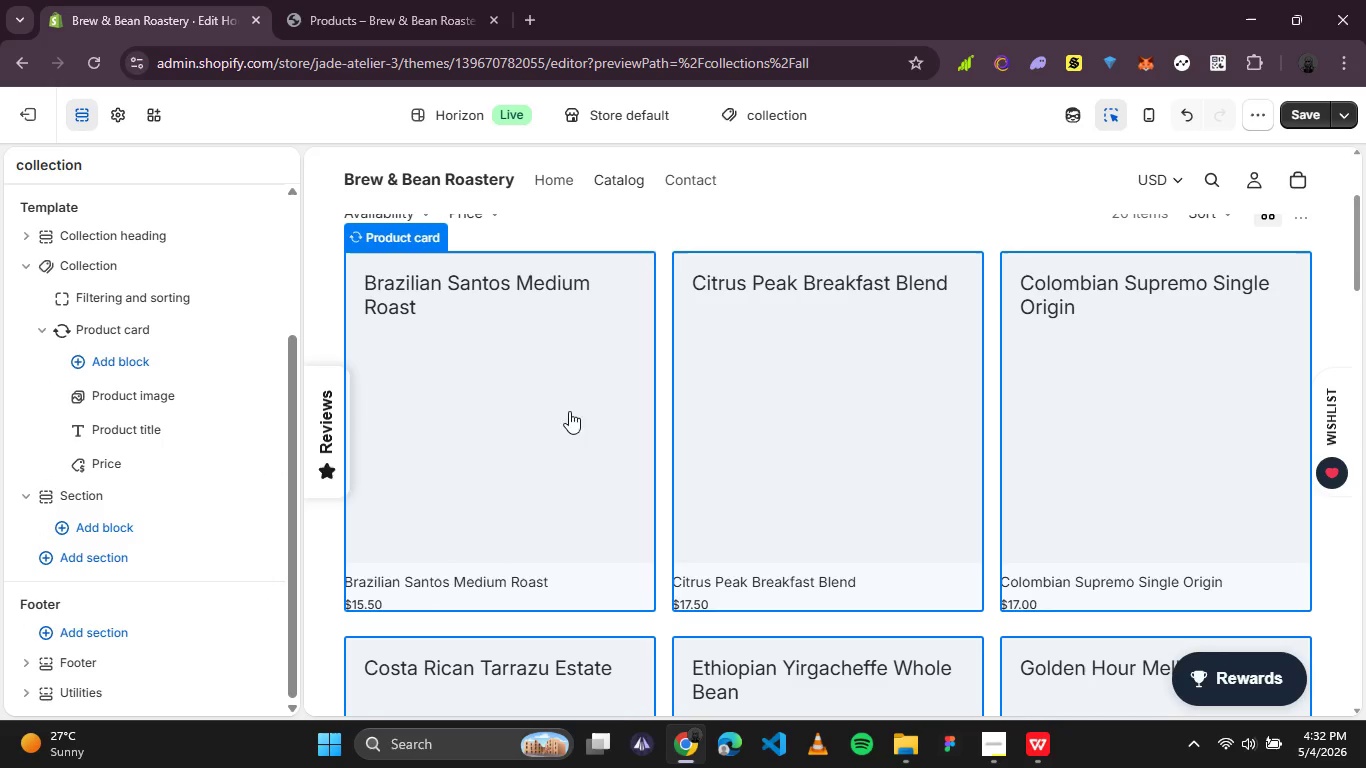 
scroll: coordinate [707, 399], scroll_direction: down, amount: 13.0
 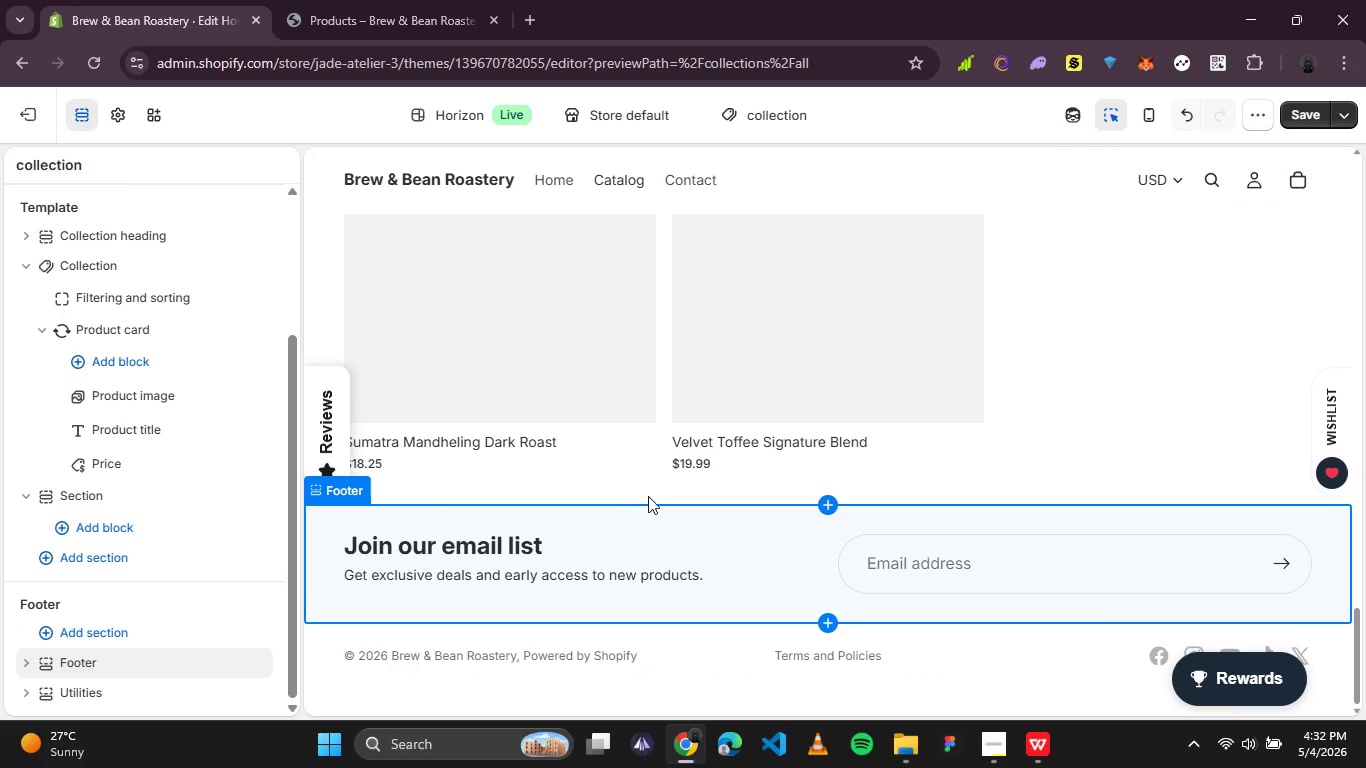 
left_click([654, 491])
 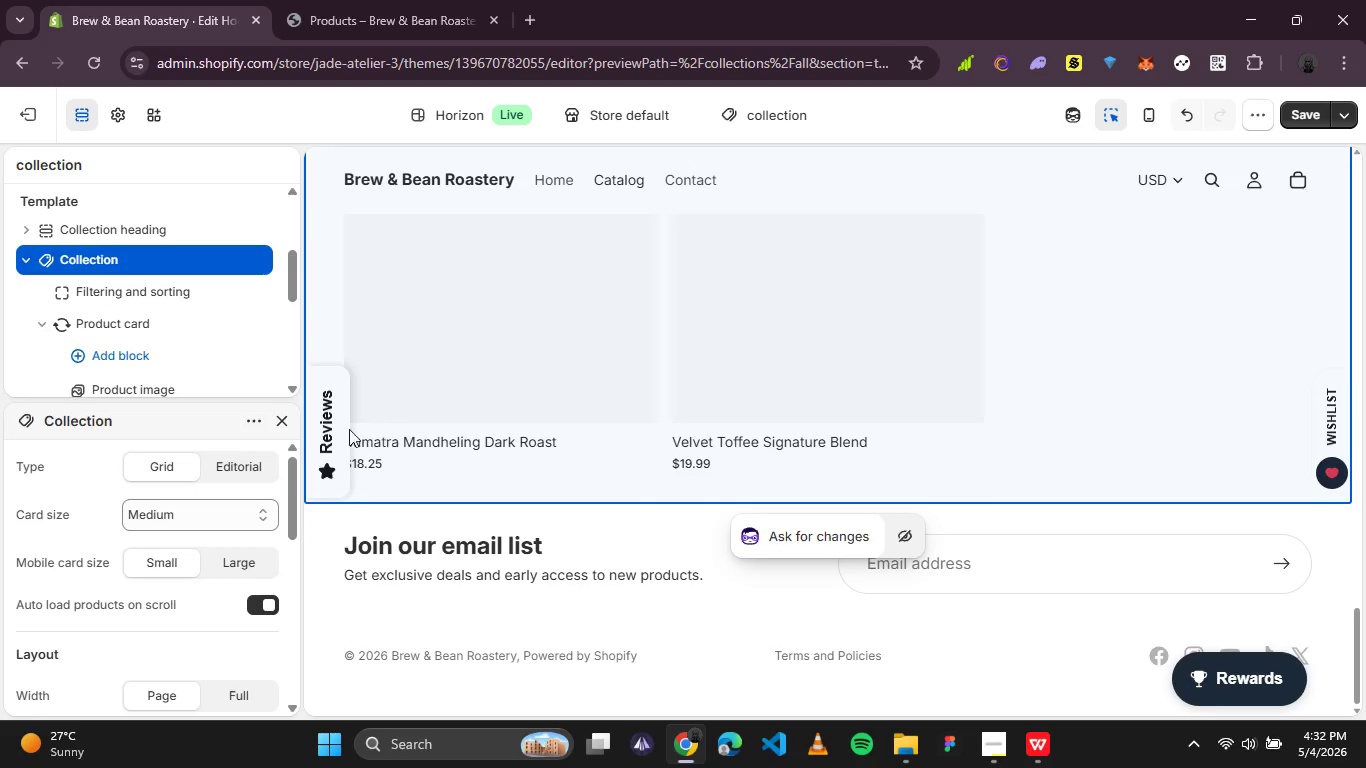 
left_click([287, 424])
 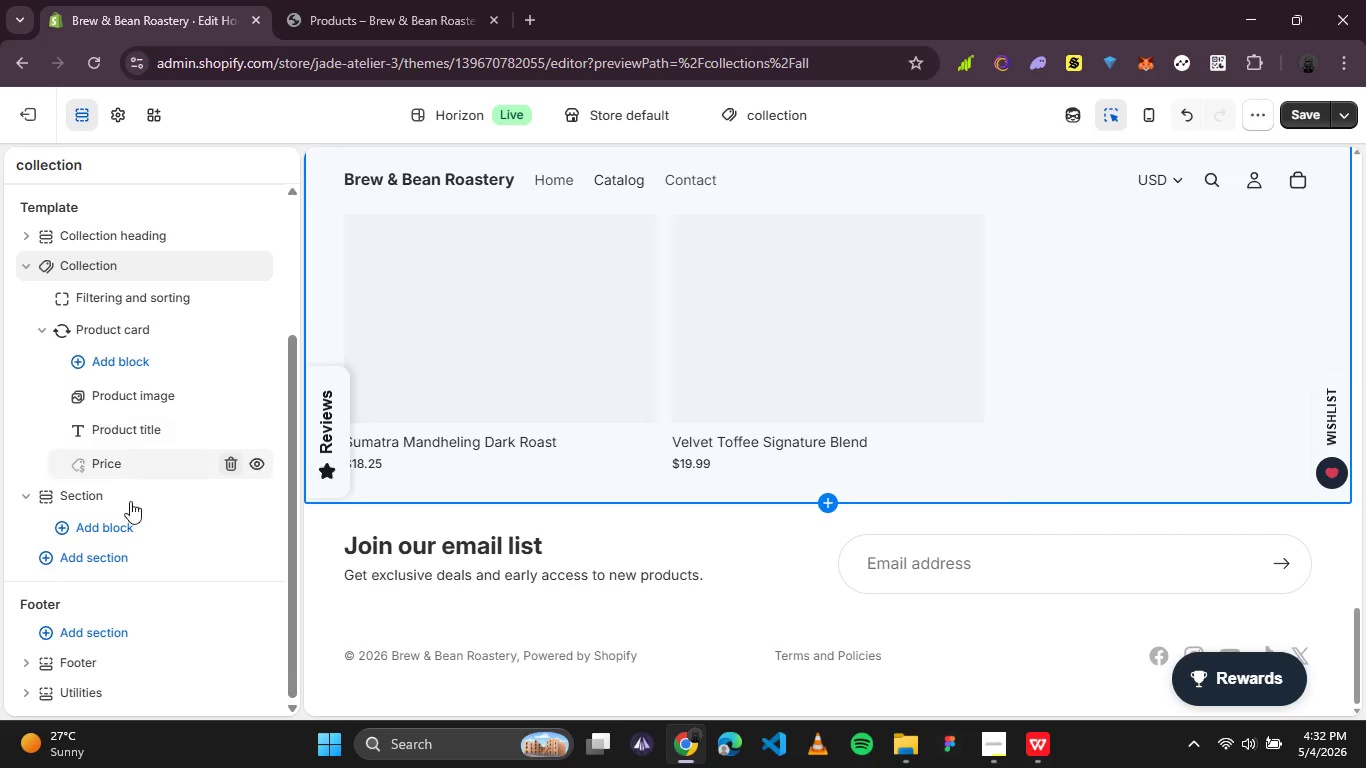 
left_click([118, 503])
 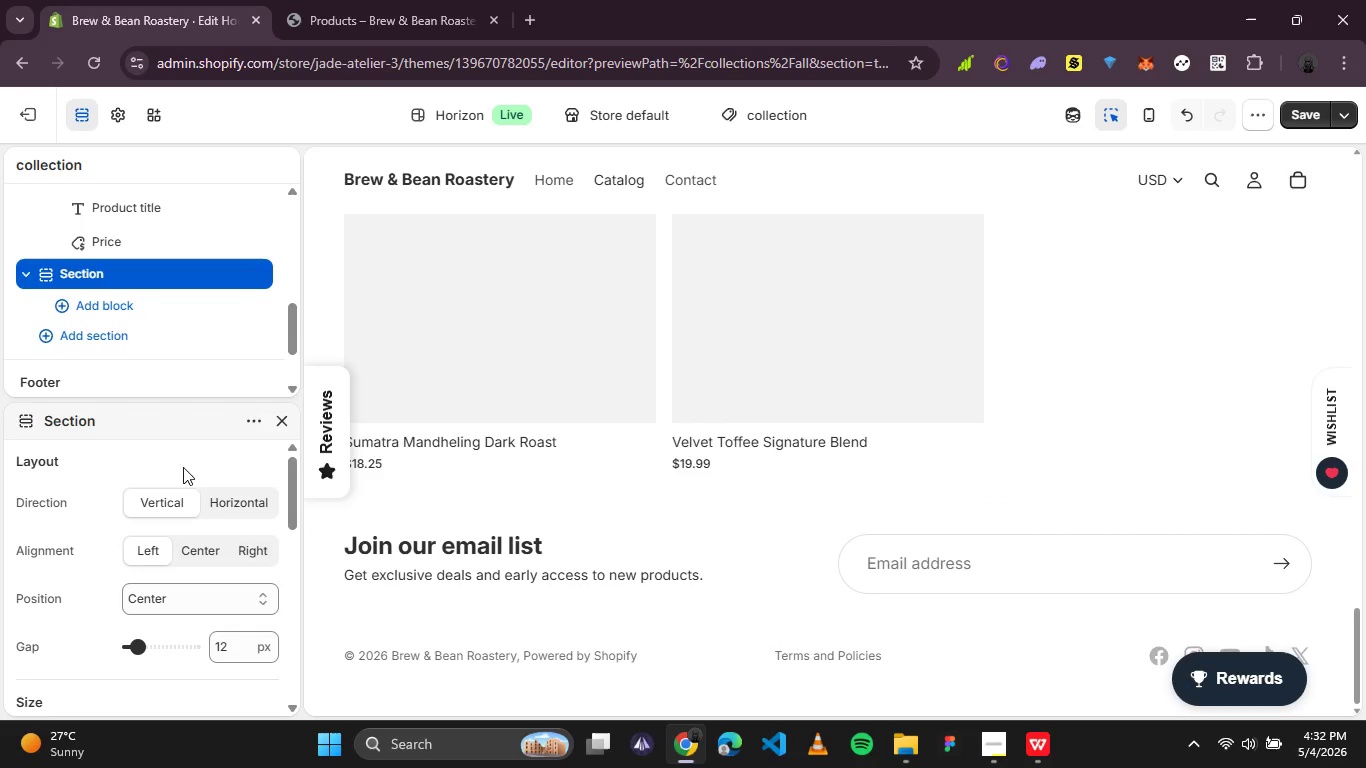 
left_click([288, 426])
 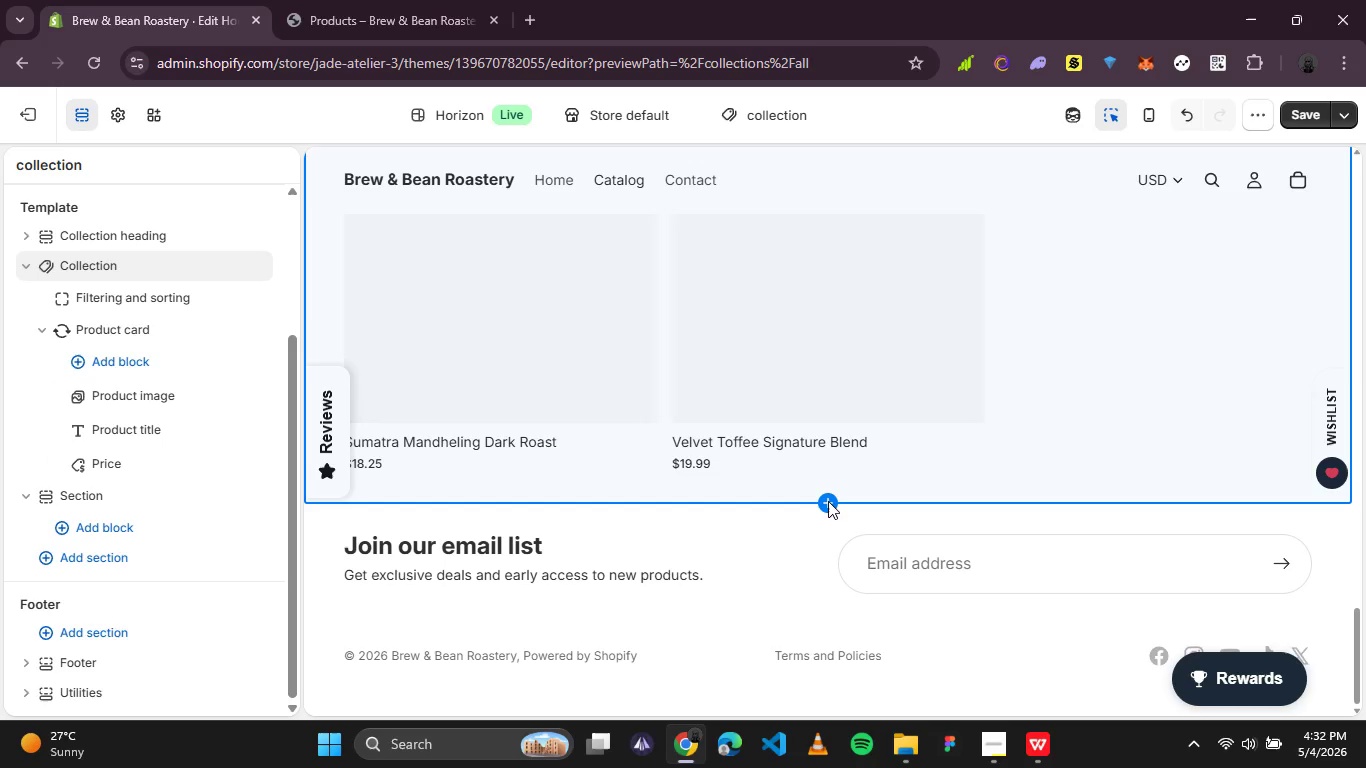 
wait(13.75)
 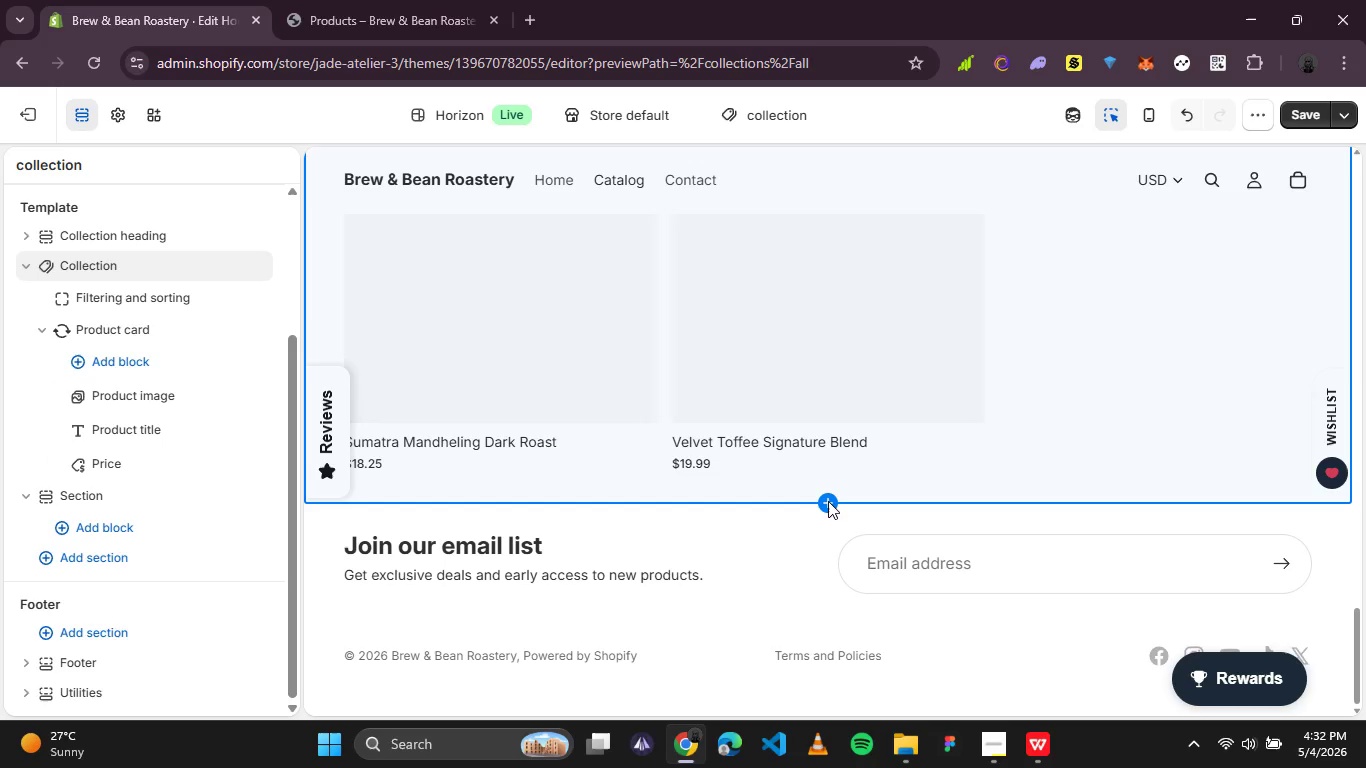 
left_click([839, 471])
 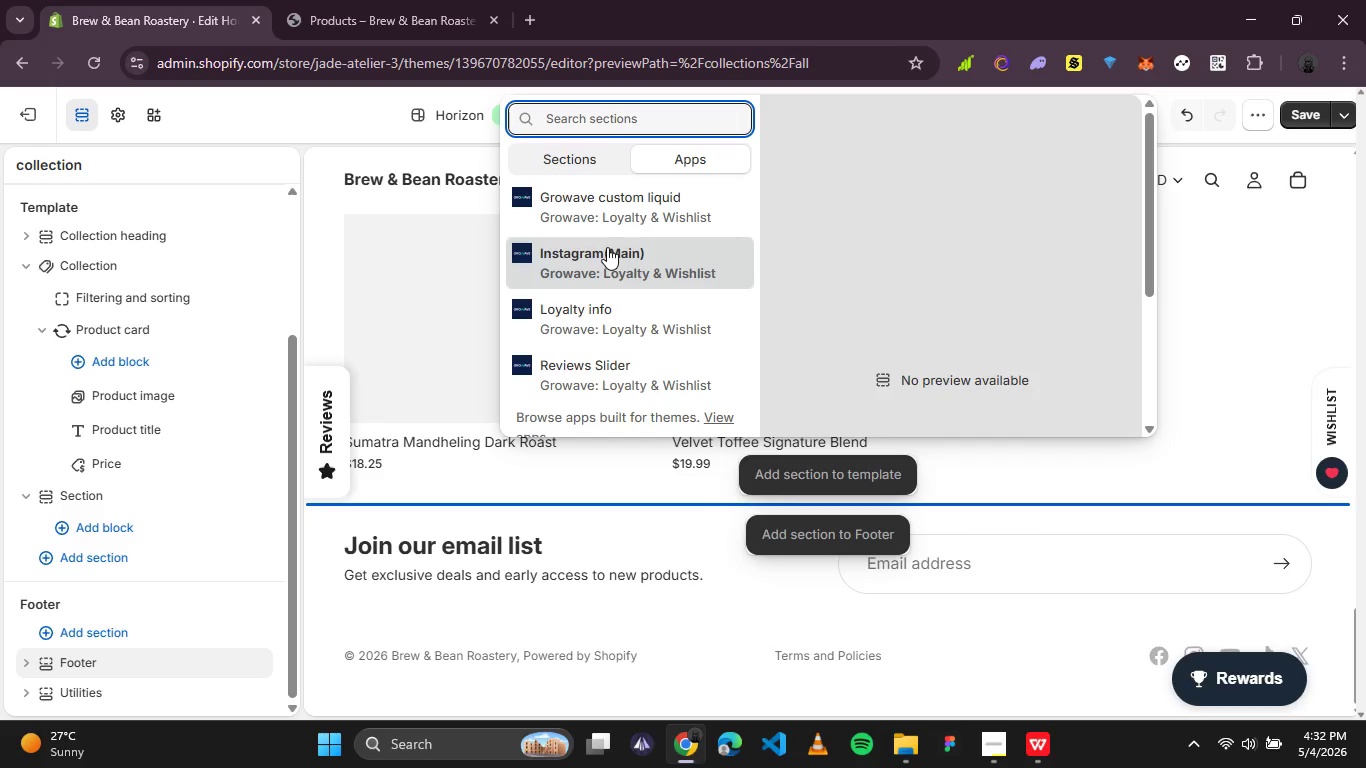 
key(Control+V)
 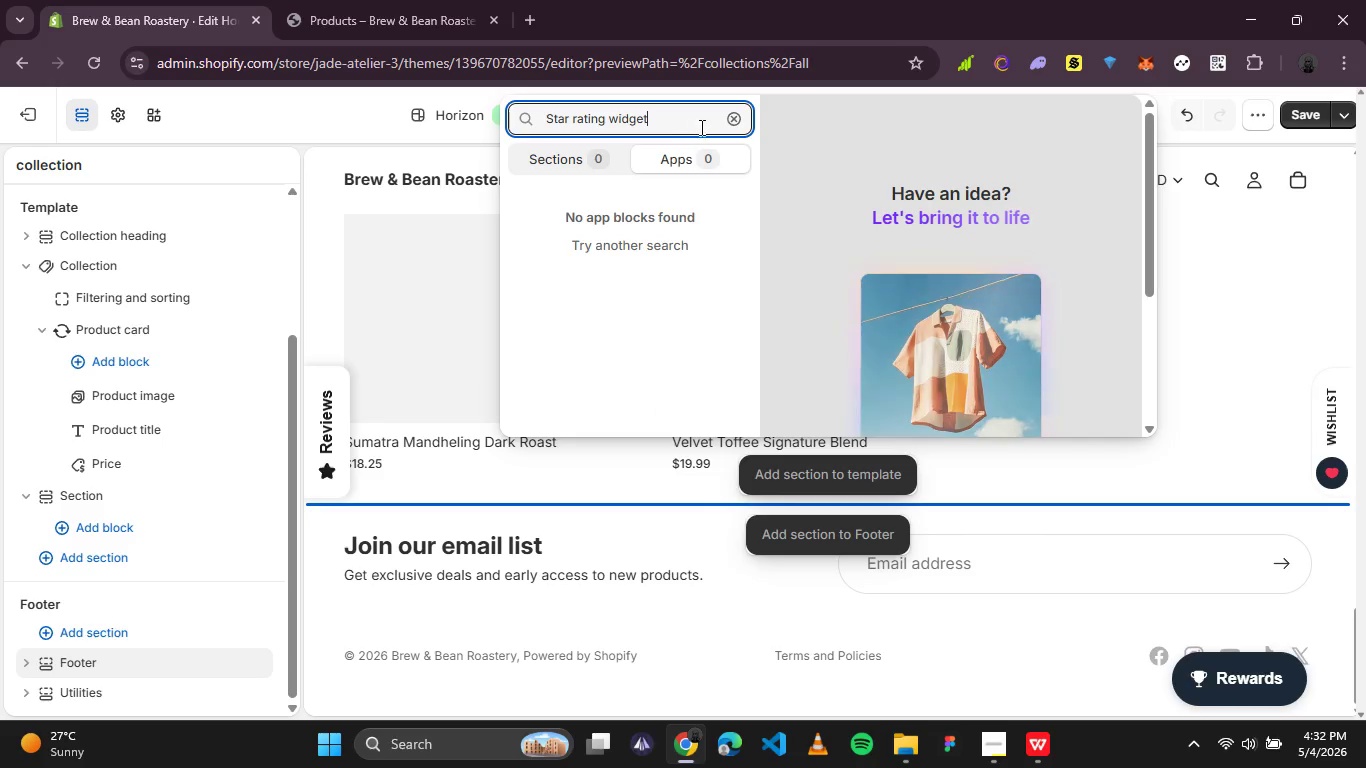 
left_click([732, 122])
 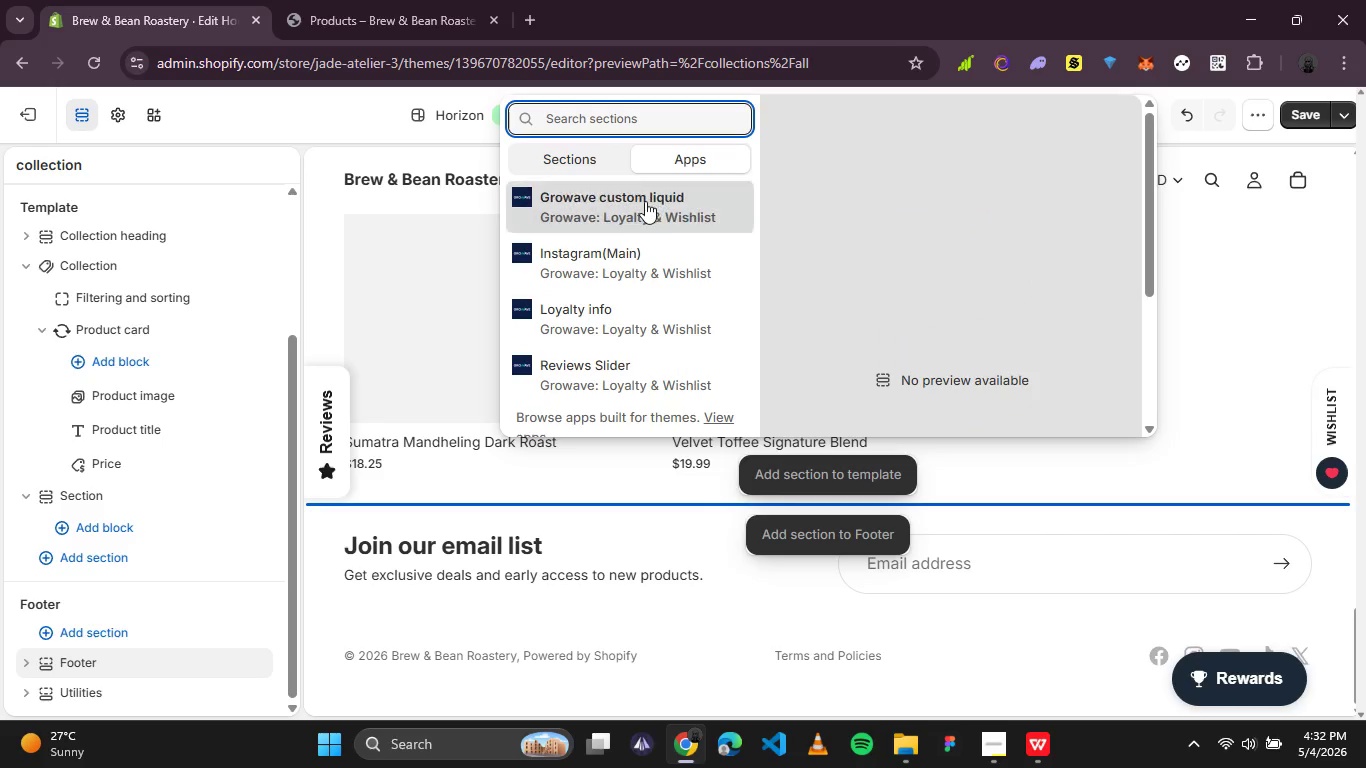 
left_click([645, 201])
 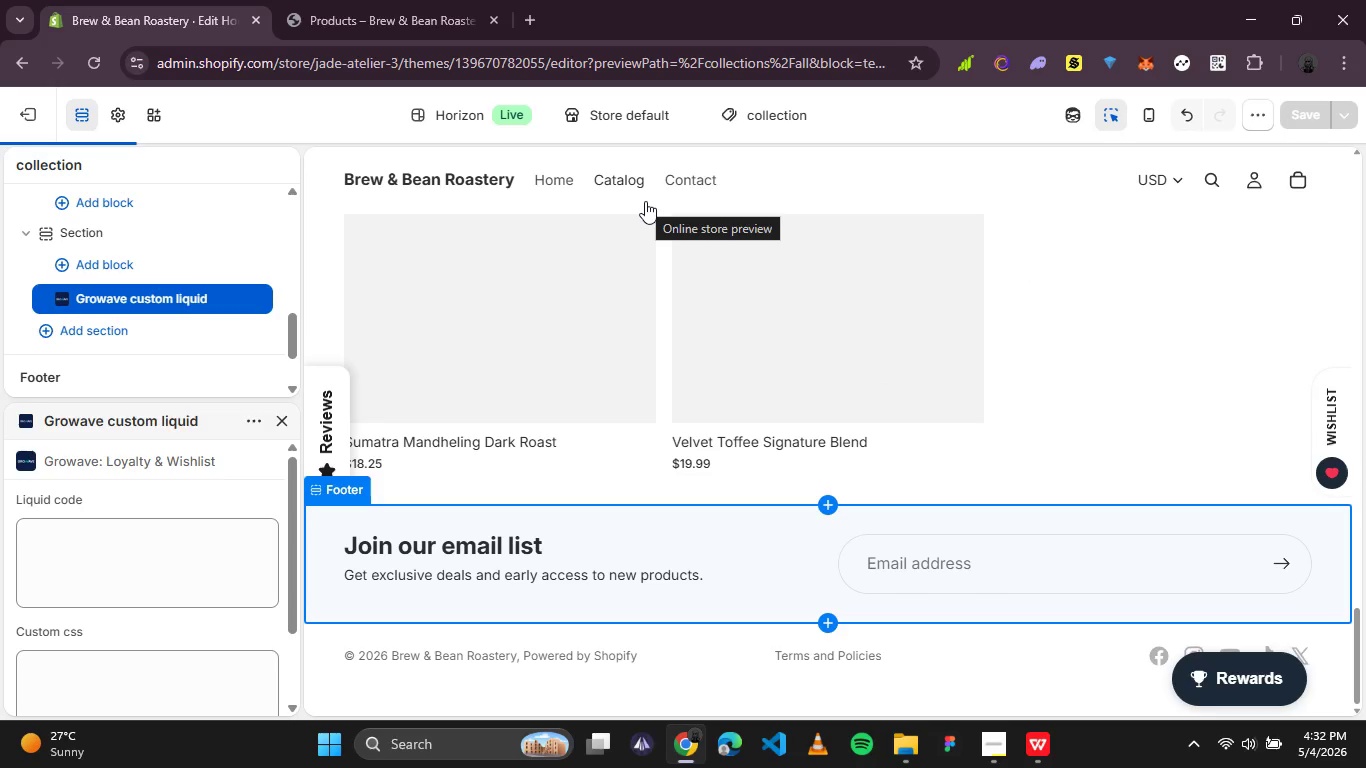 
scroll: coordinate [757, 321], scroll_direction: down, amount: 5.0
 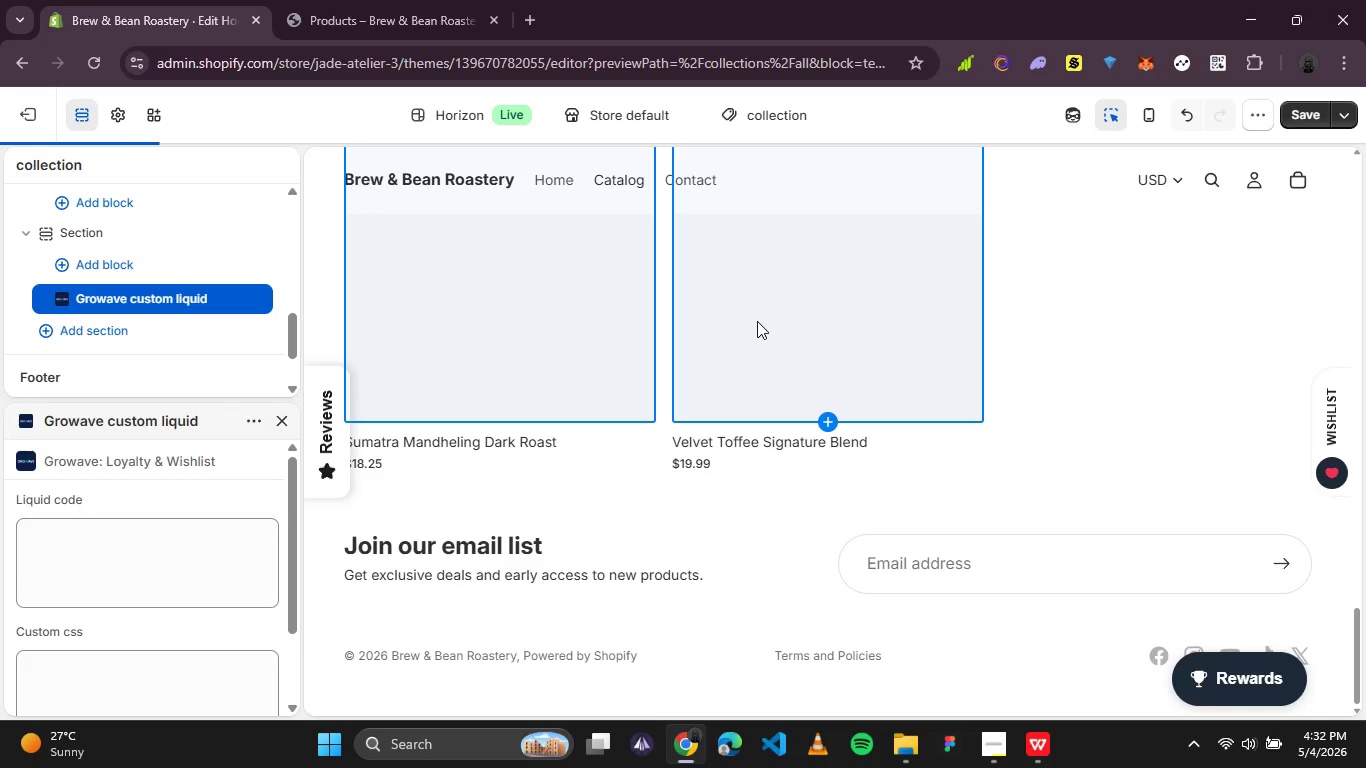 
scroll: coordinate [757, 321], scroll_direction: up, amount: 1.0
 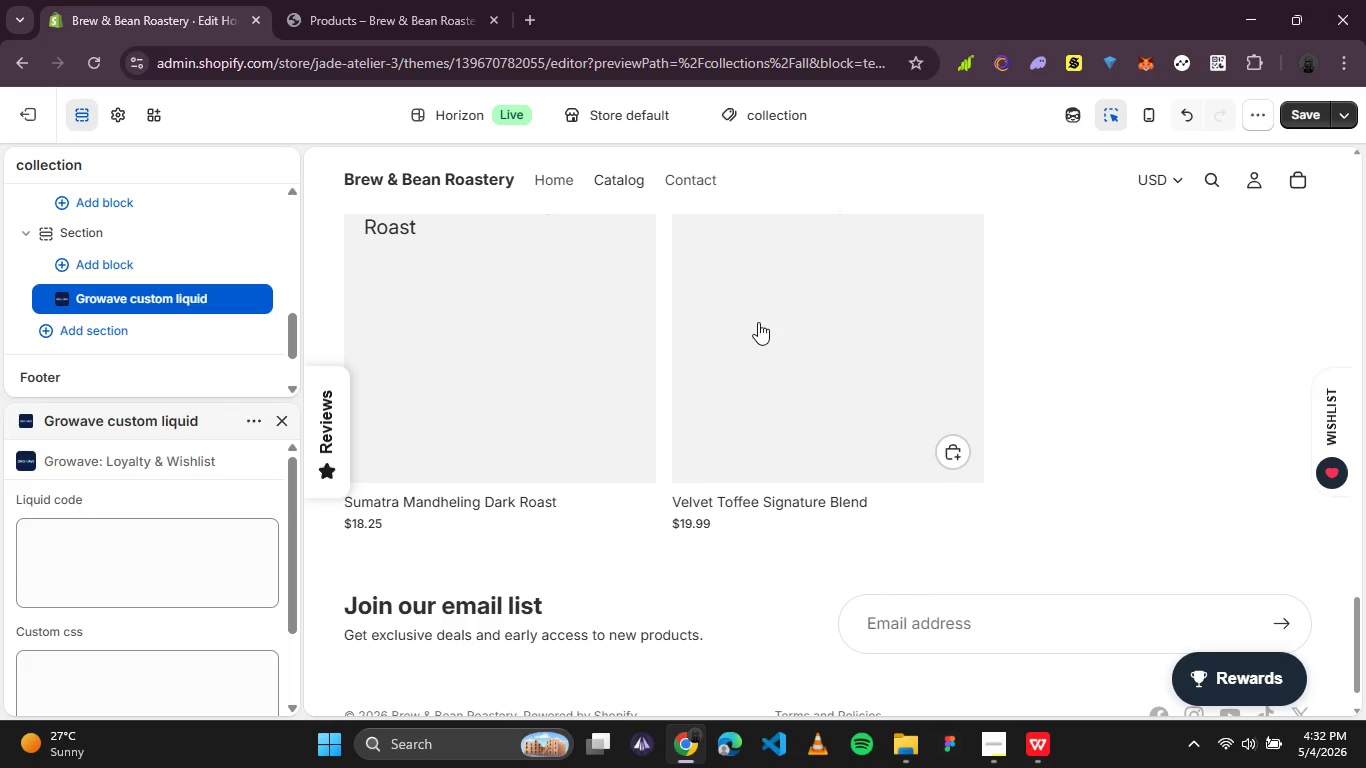 
scroll: coordinate [758, 322], scroll_direction: down, amount: 2.0
 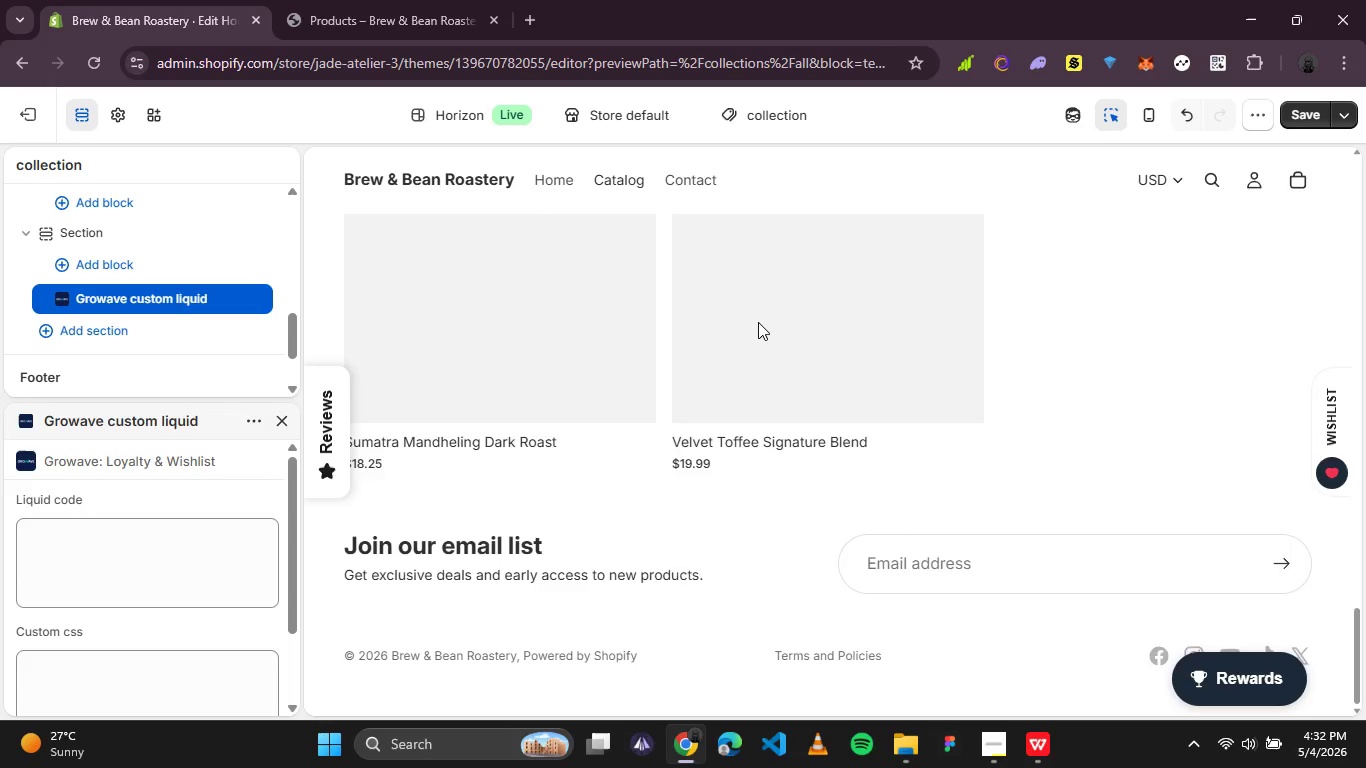 
scroll: coordinate [766, 316], scroll_direction: up, amount: 14.0
 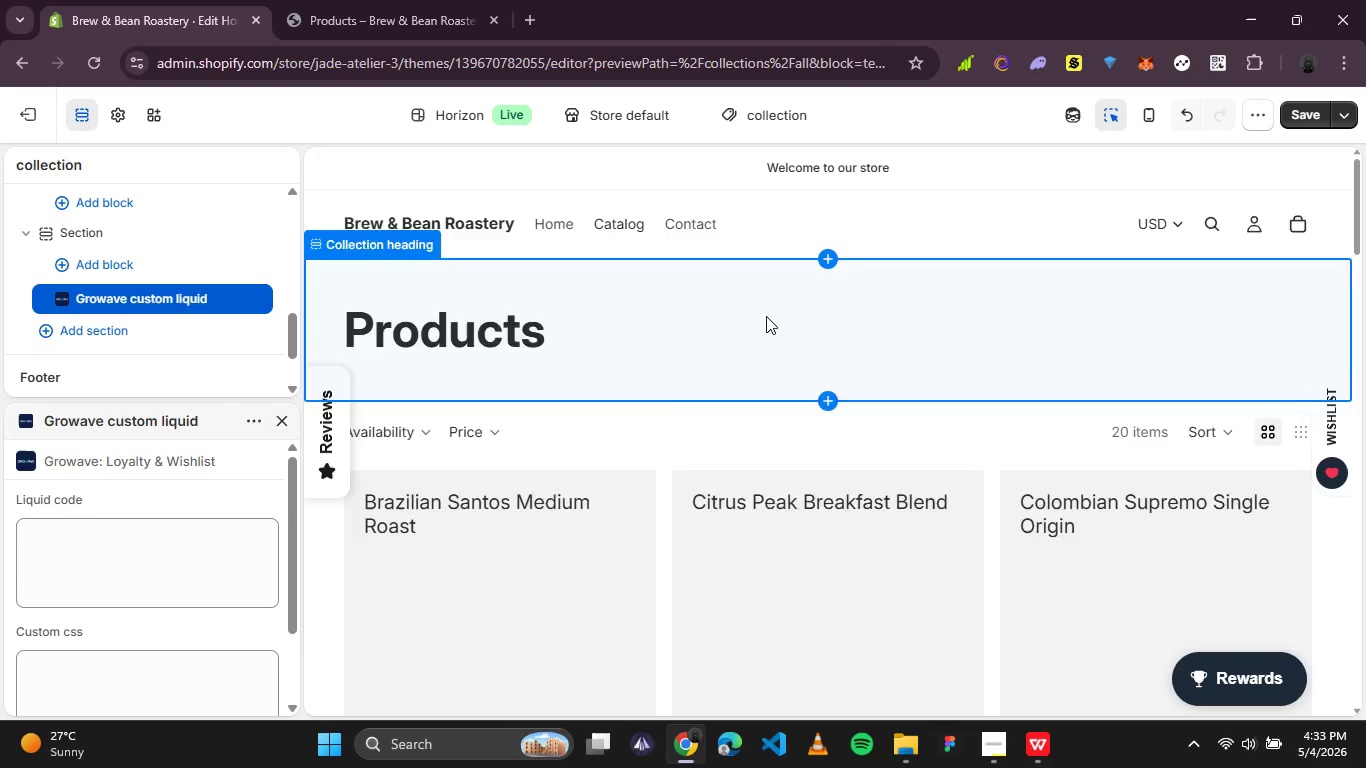 
scroll: coordinate [769, 311], scroll_direction: down, amount: 14.0
 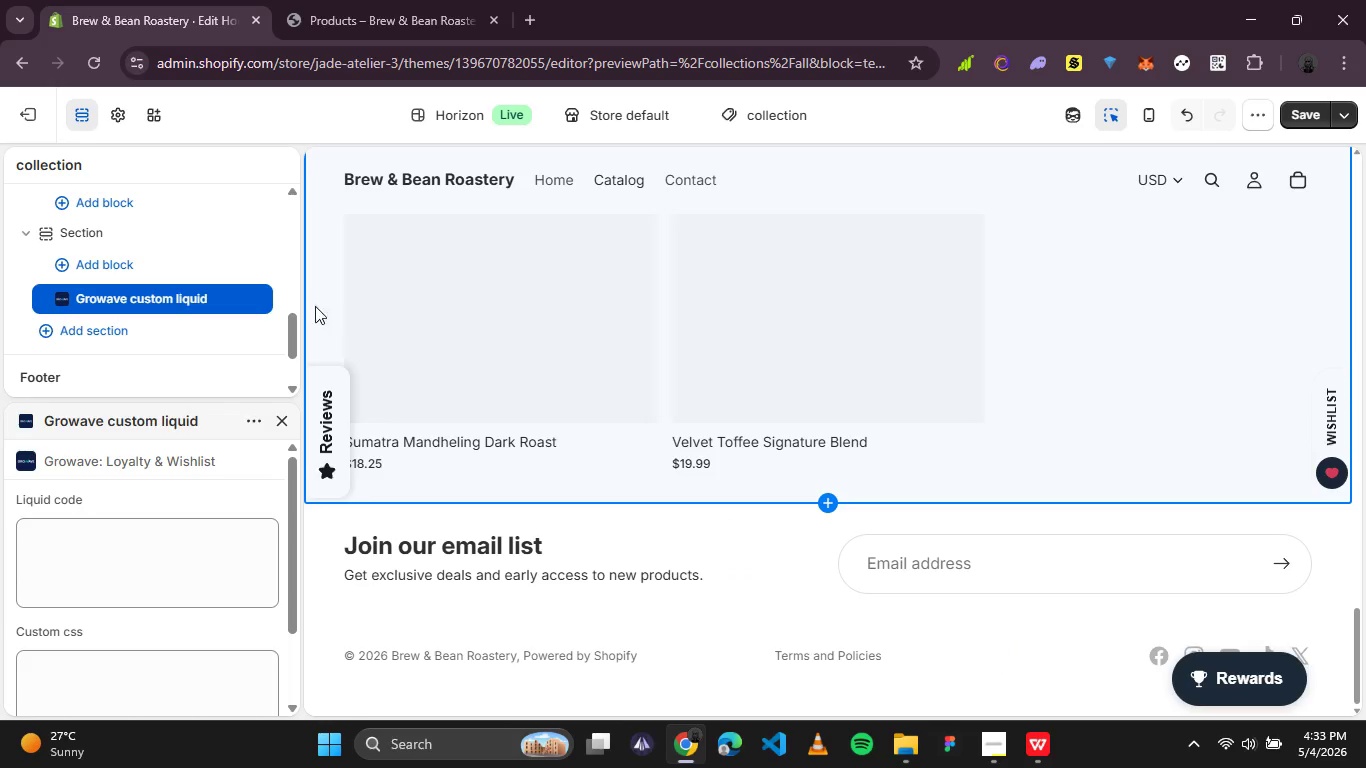 
left_click([169, 298])
 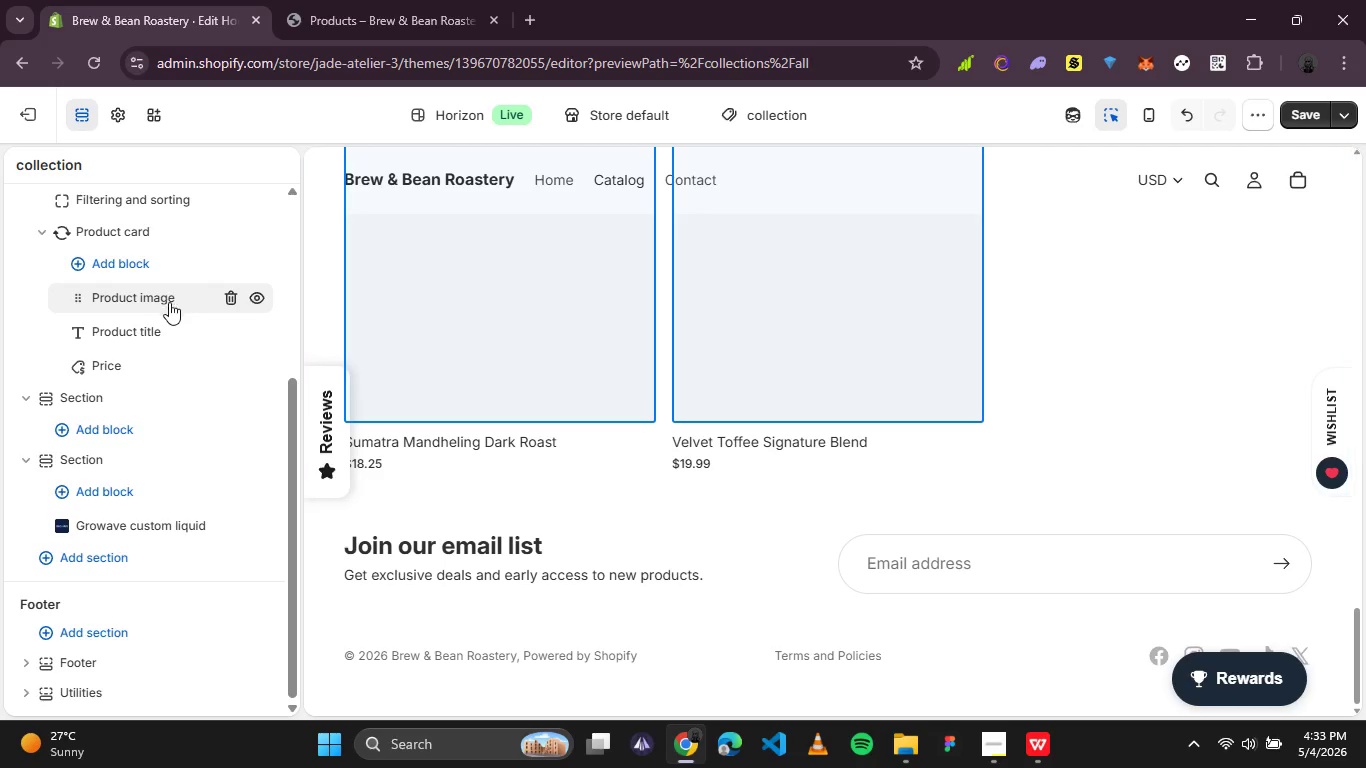 
scroll: coordinate [194, 322], scroll_direction: down, amount: 2.0
 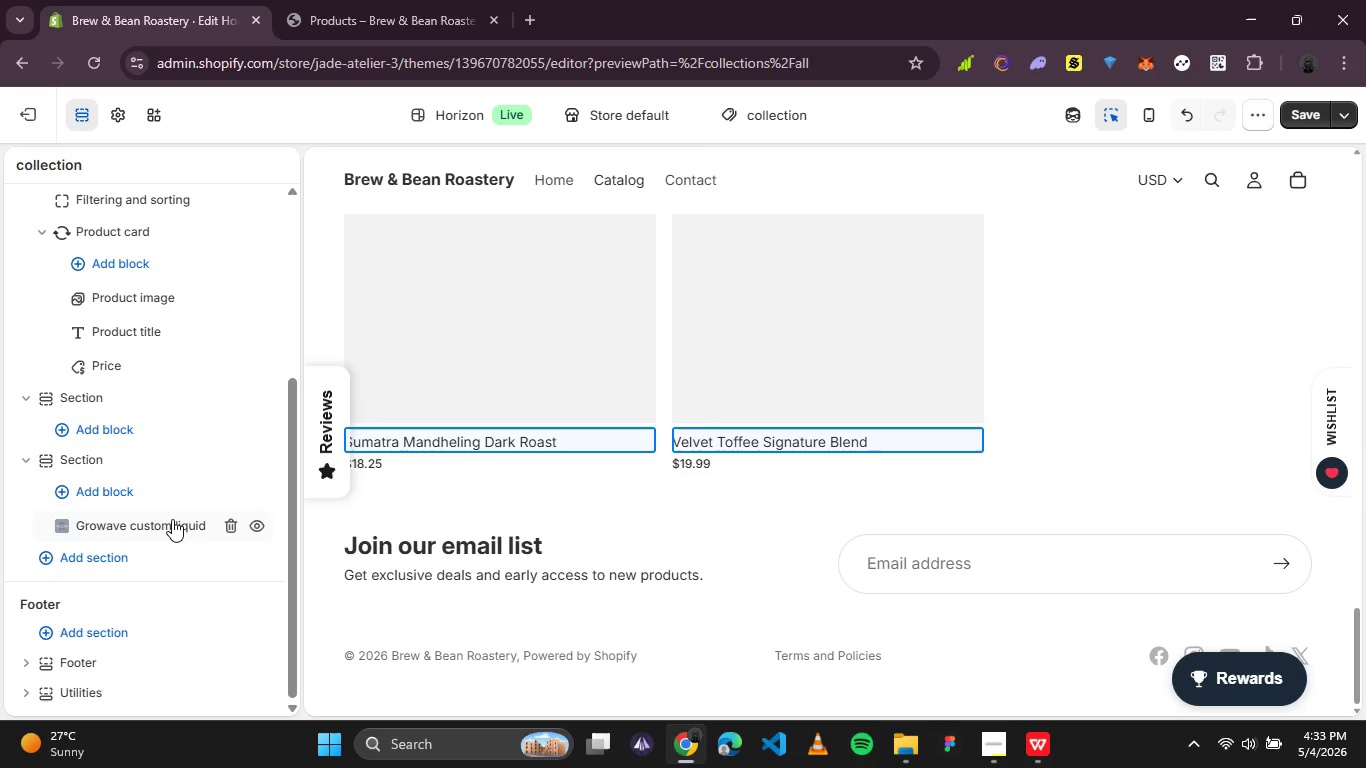 
left_click([172, 519])
 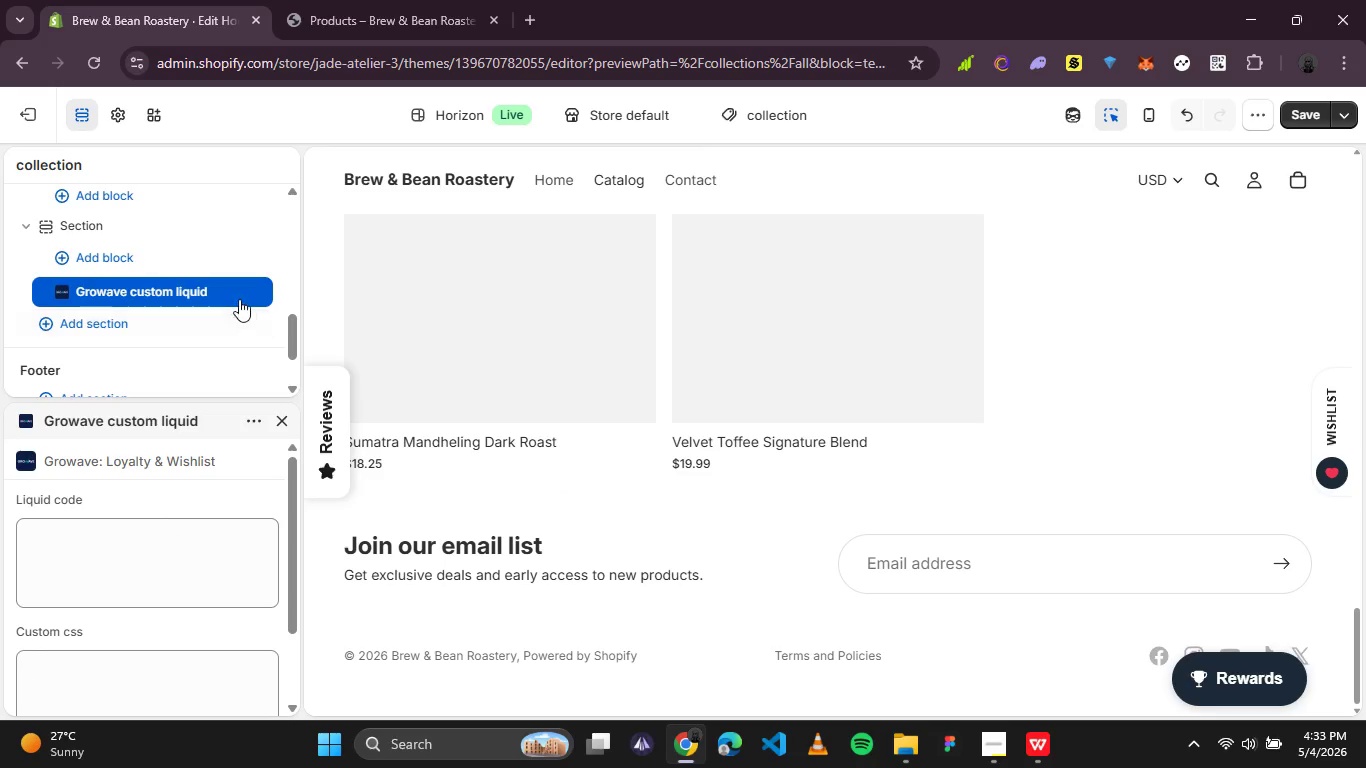 
left_click([234, 293])
 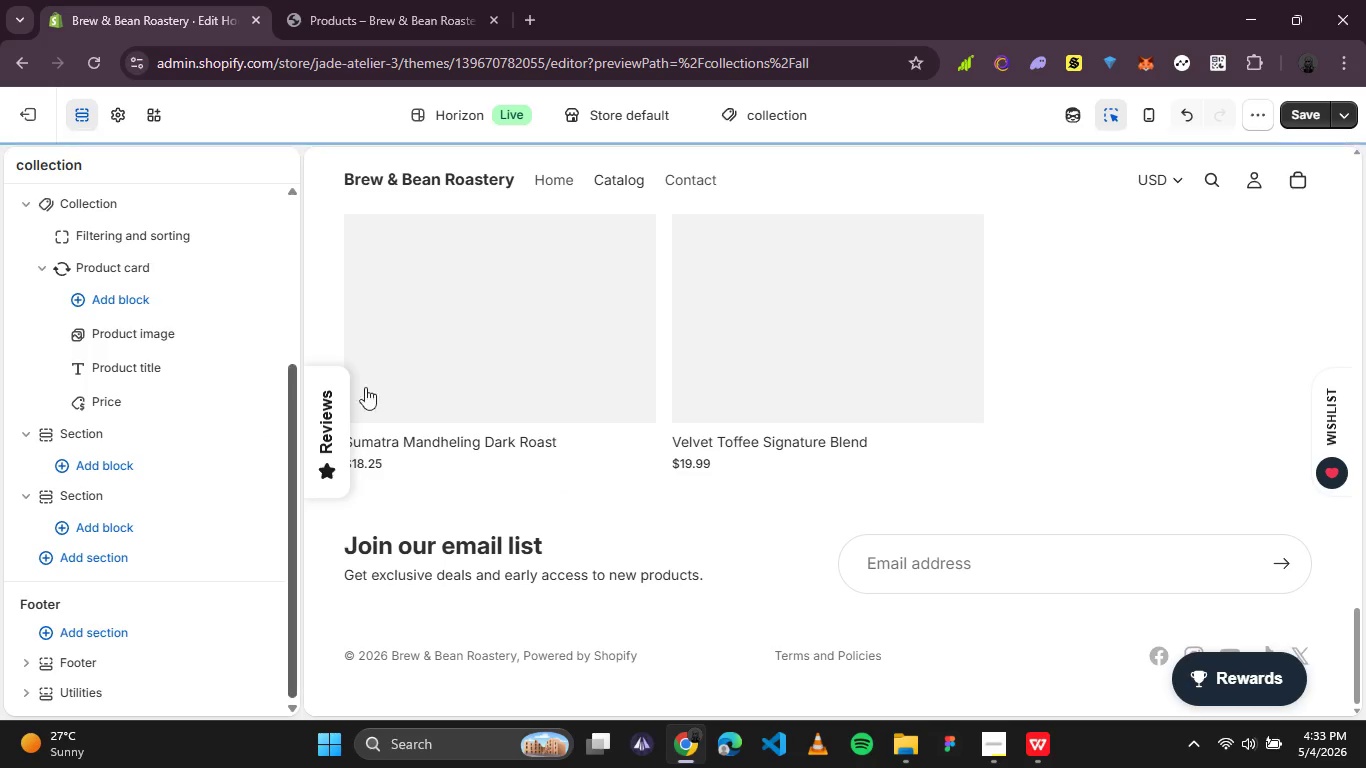 
scroll: coordinate [789, 378], scroll_direction: down, amount: 5.0
 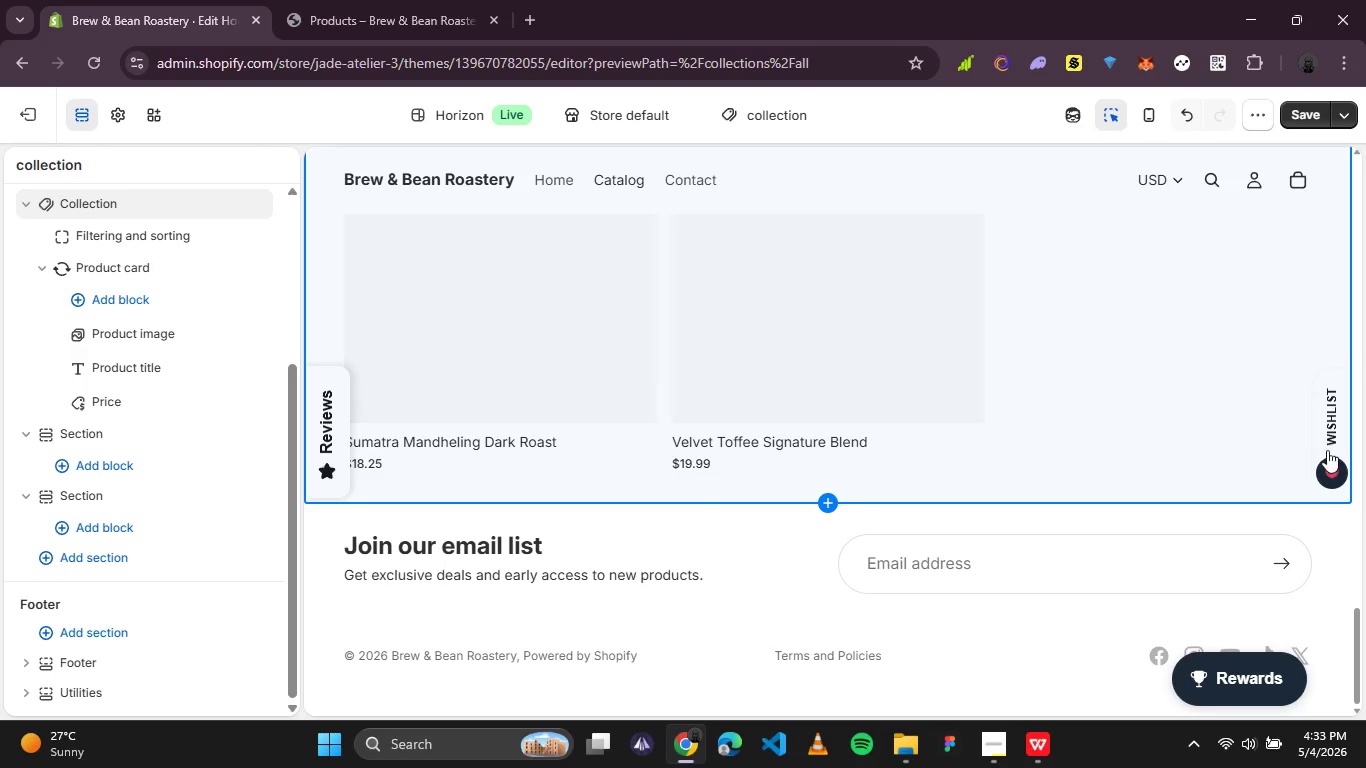 
left_click([1332, 461])
 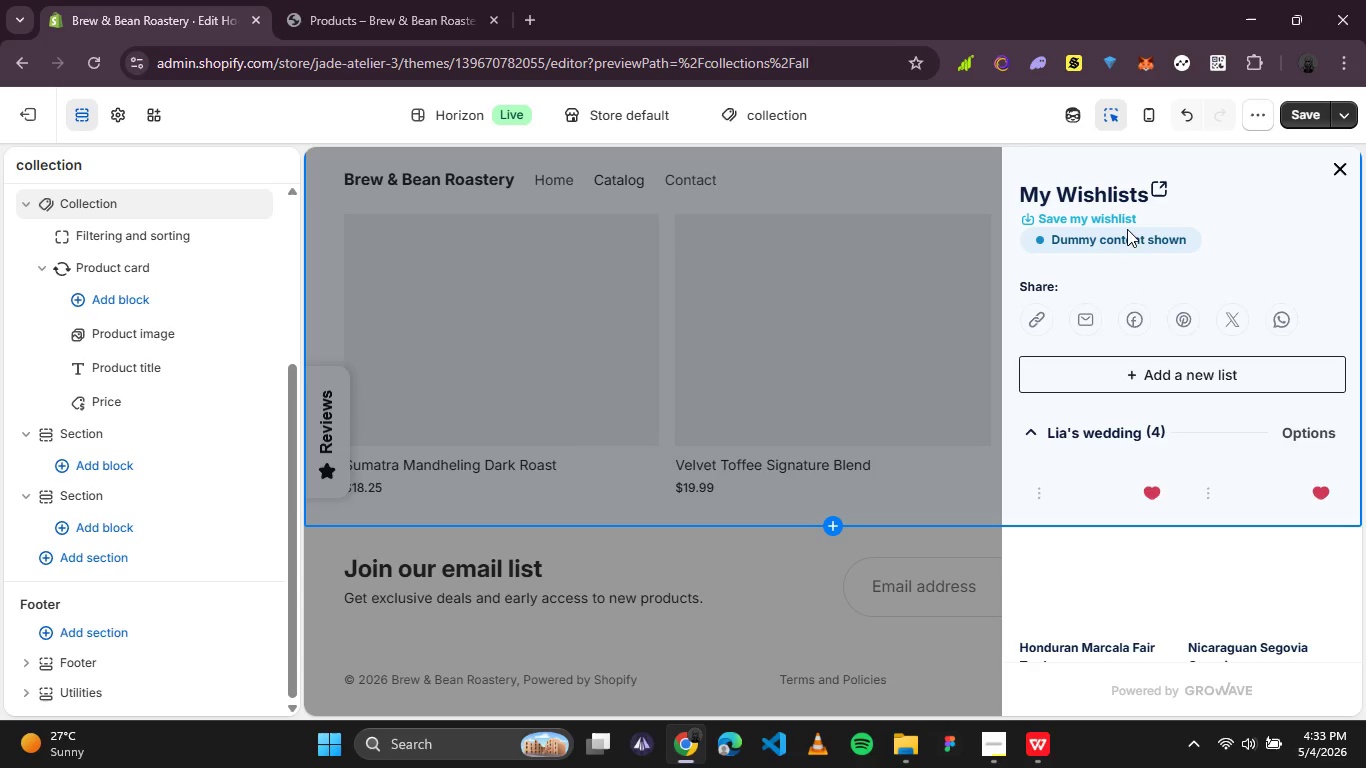 
wait(11.41)
 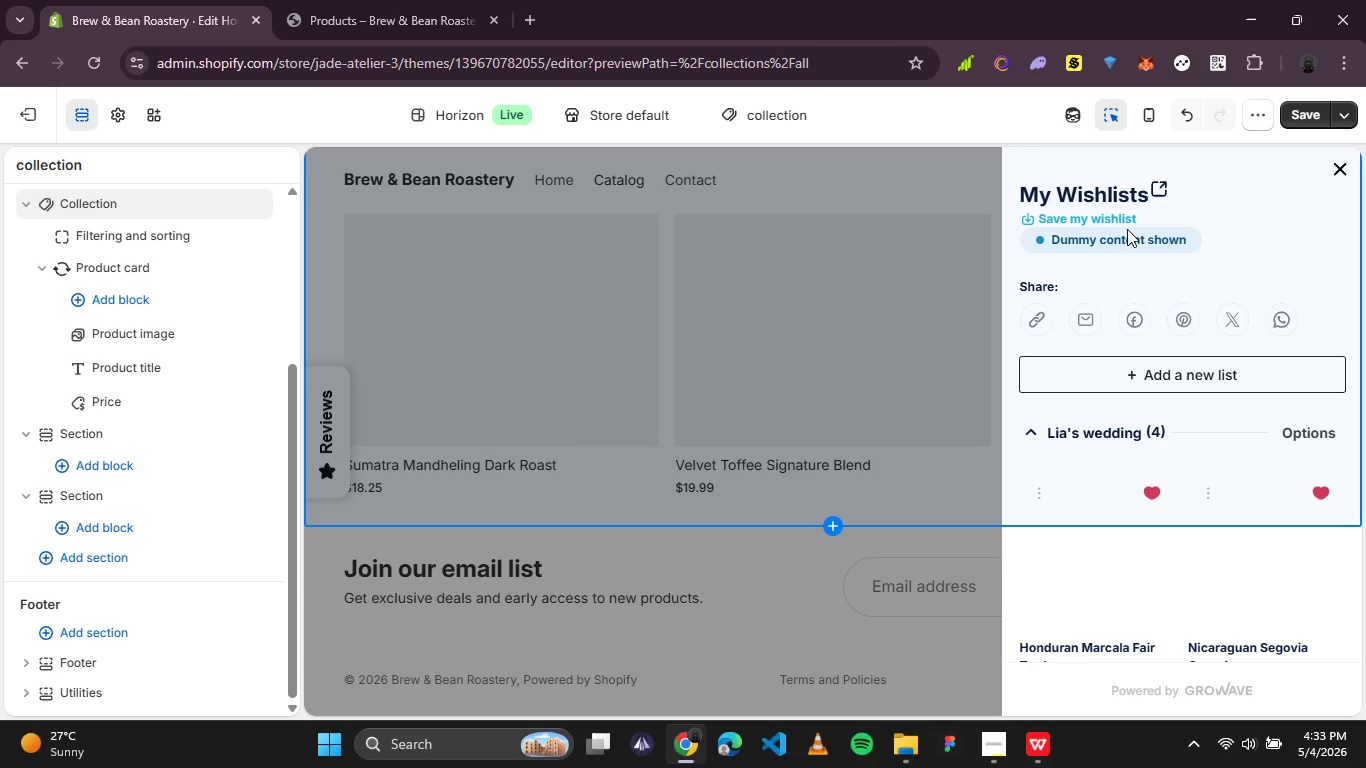 
left_click([1339, 166])
 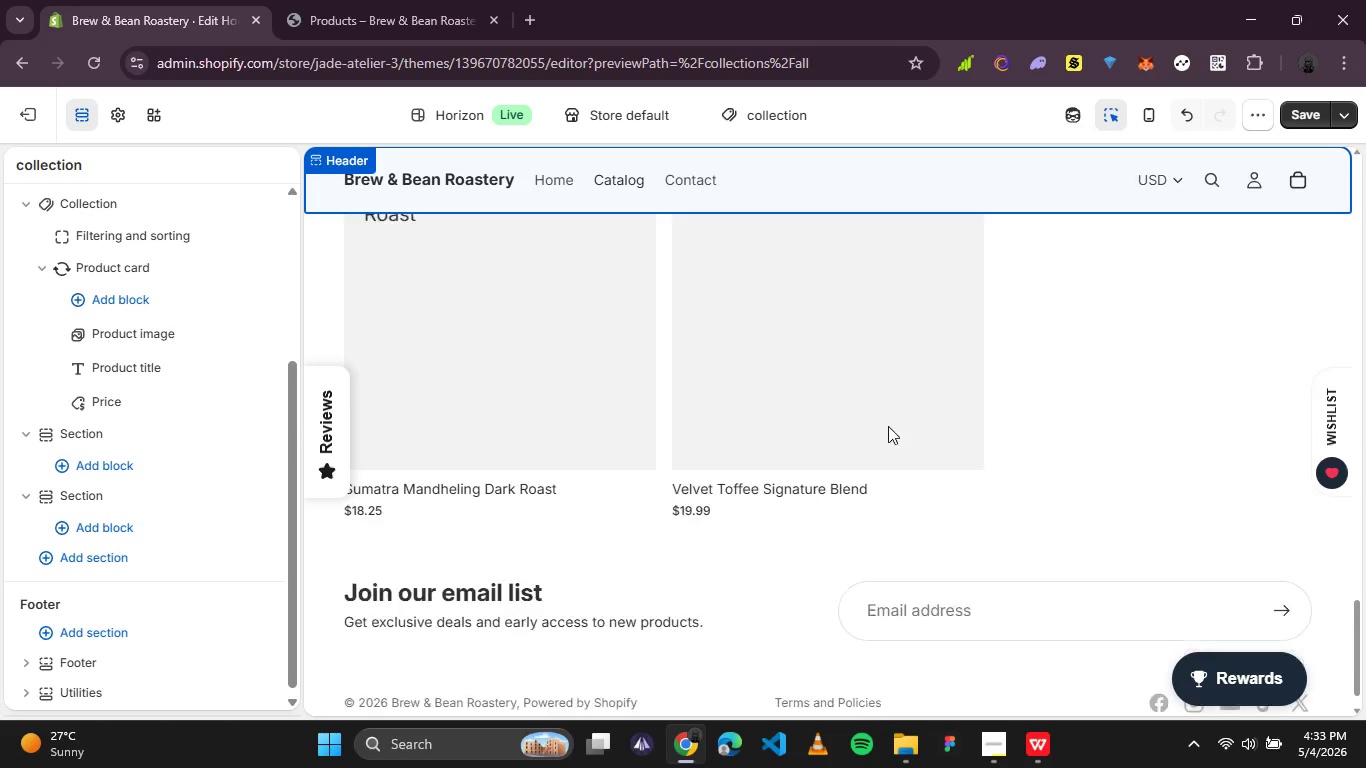 
scroll: coordinate [624, 241], scroll_direction: up, amount: 7.0
 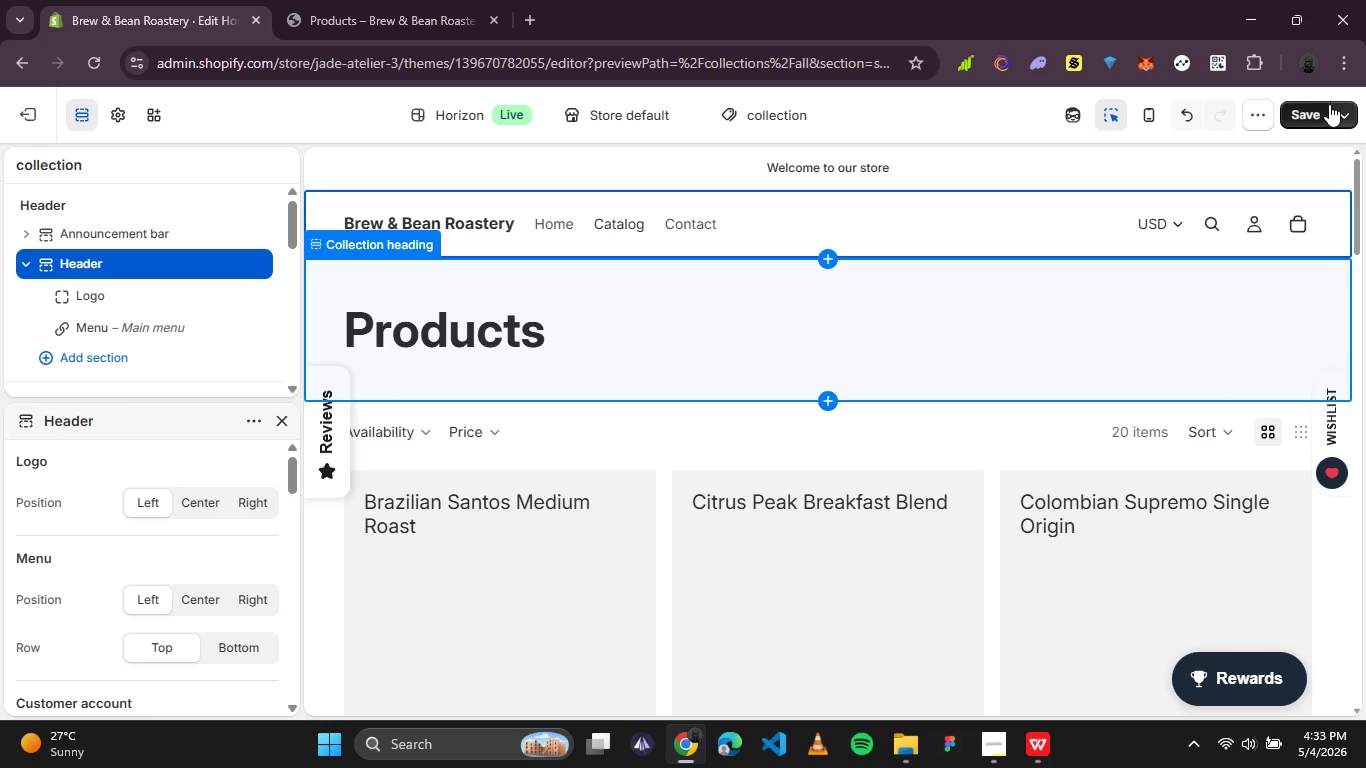 
left_click([1318, 117])
 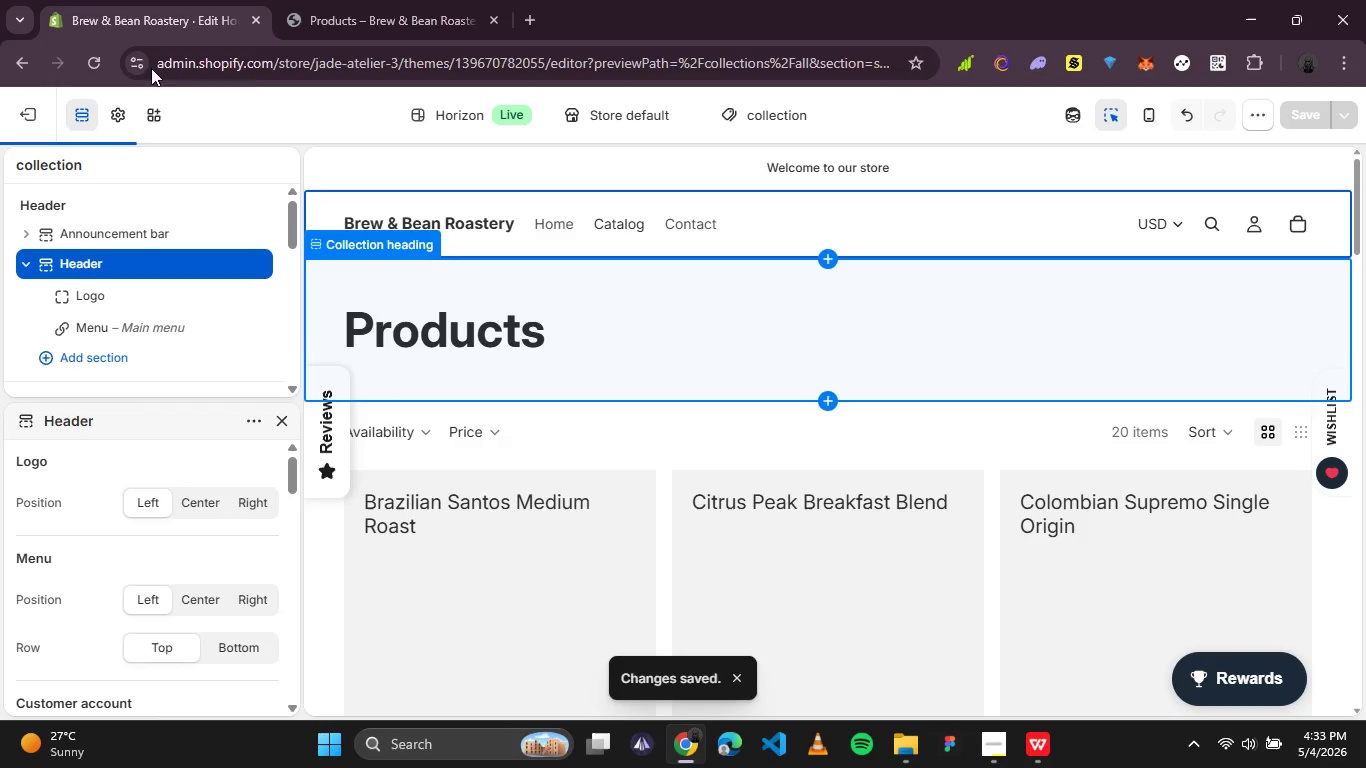 
left_click([306, 16])
 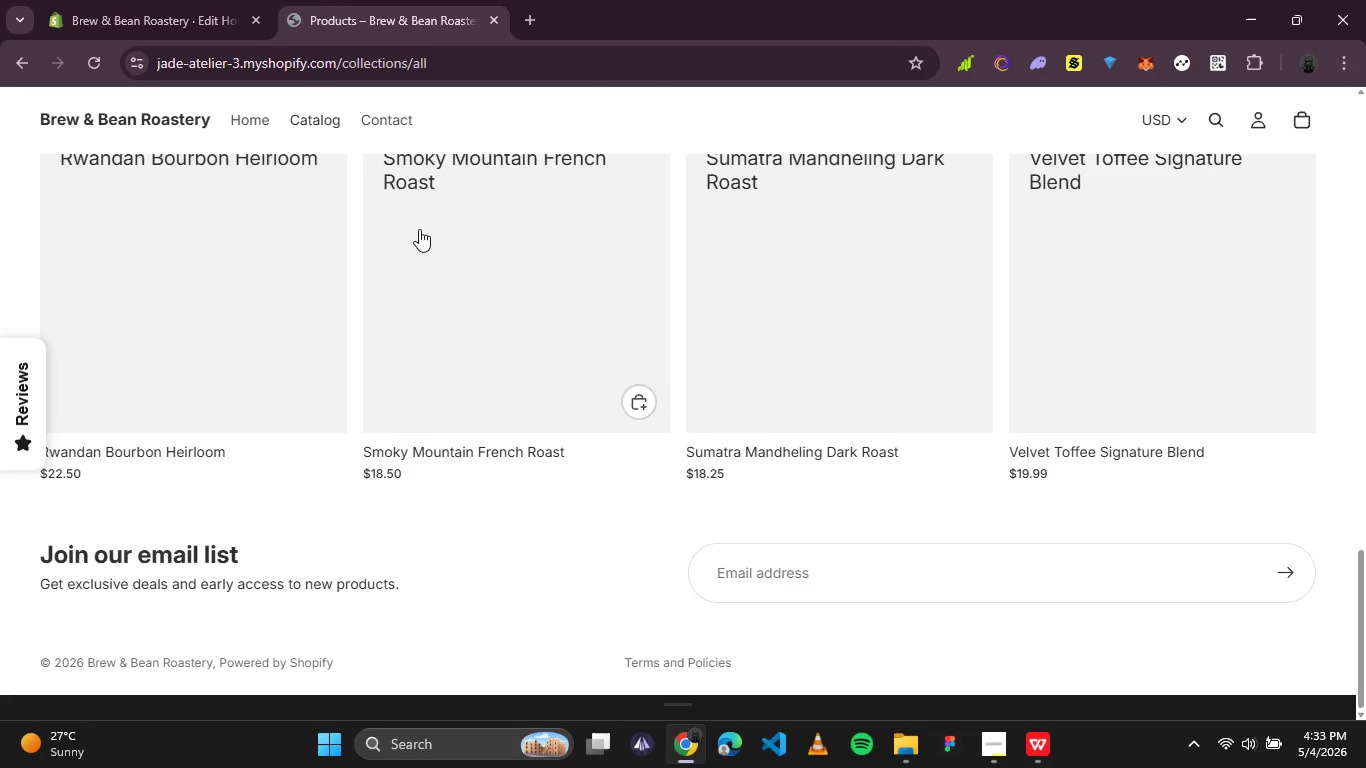 
scroll: coordinate [425, 226], scroll_direction: up, amount: 12.0
 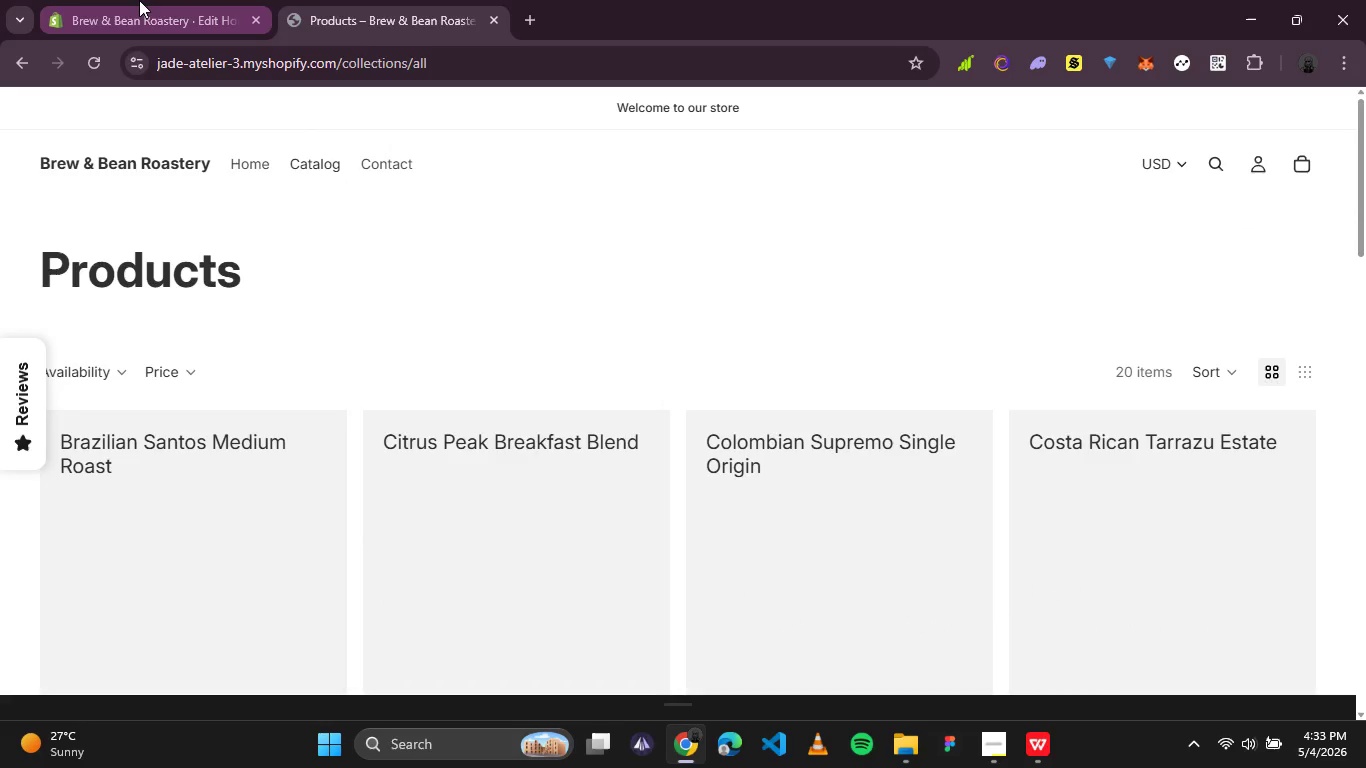 
left_click([139, 0])
 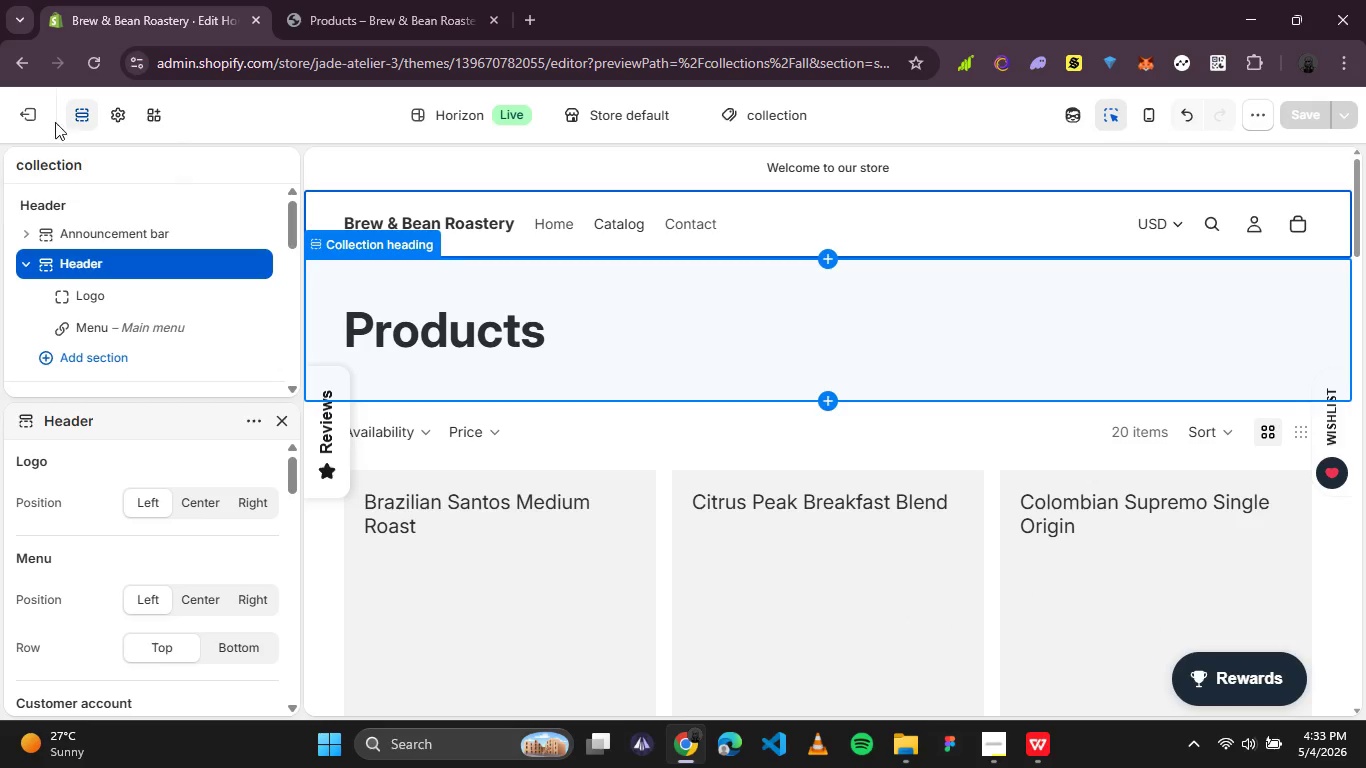 
left_click([44, 118])
 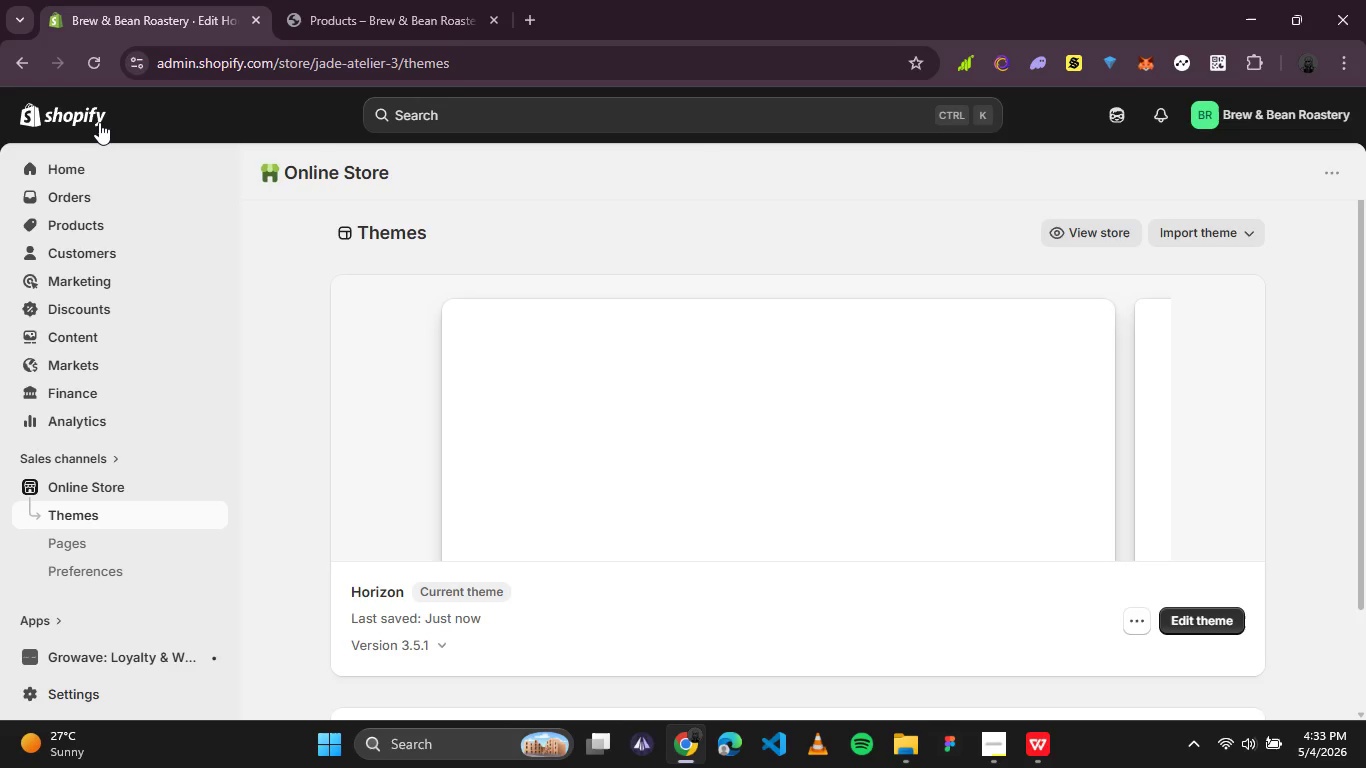 
scroll: coordinate [468, 423], scroll_direction: down, amount: 5.0
 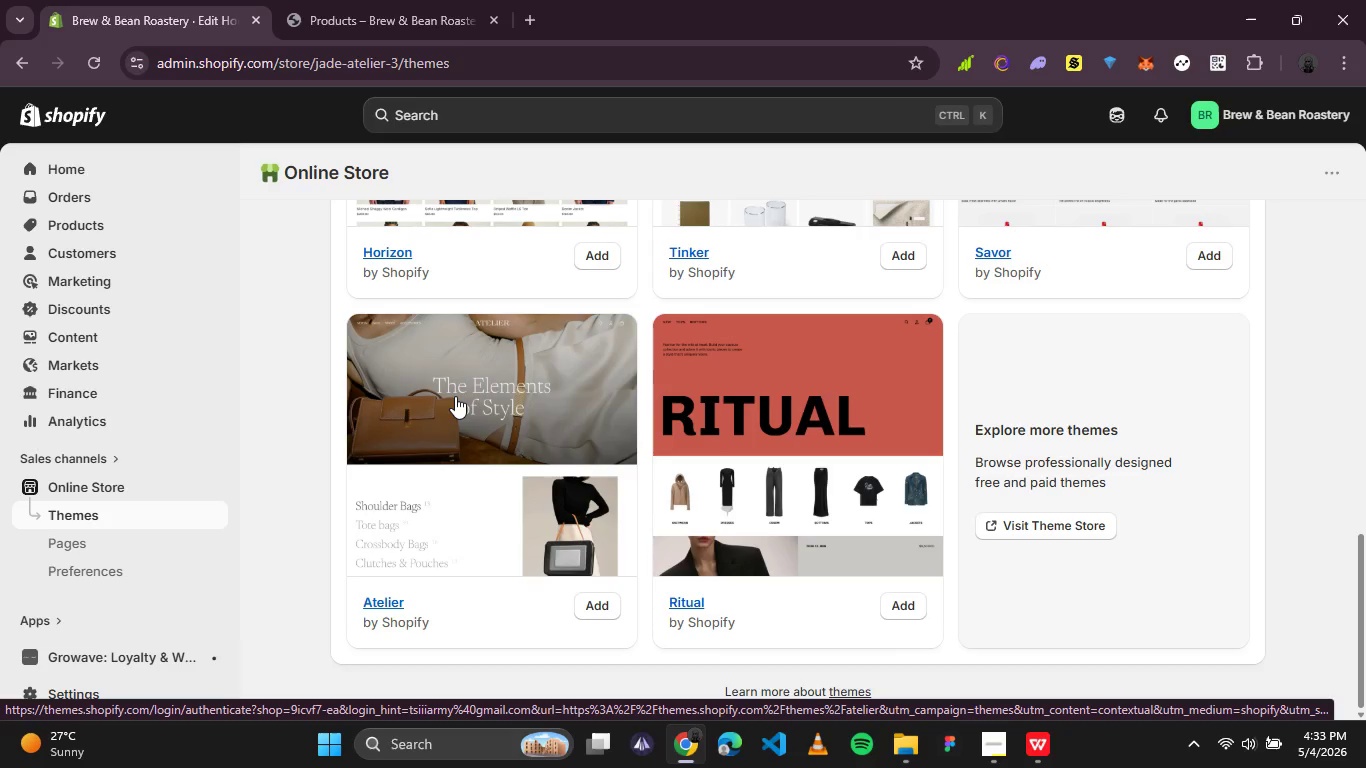 
wait(18.27)
 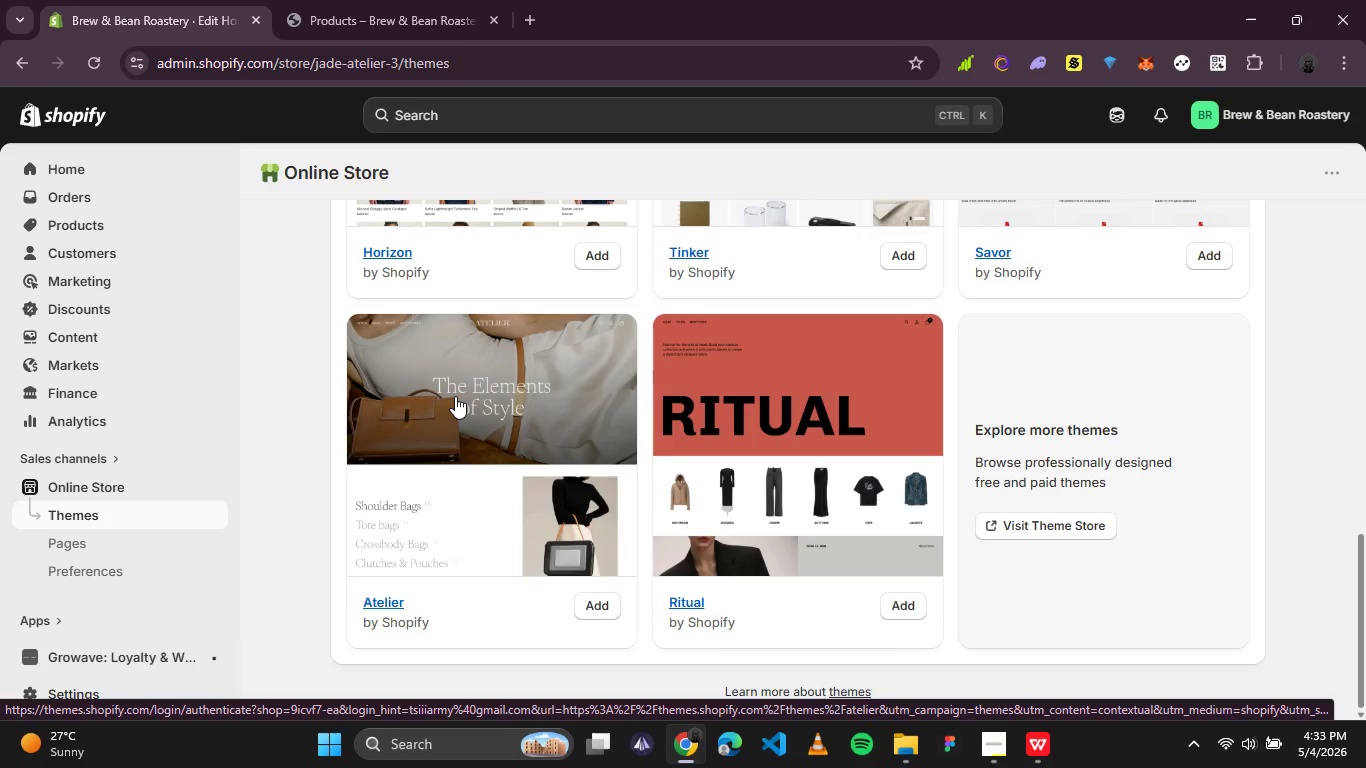 
scroll: coordinate [165, 514], scroll_direction: down, amount: 2.0
 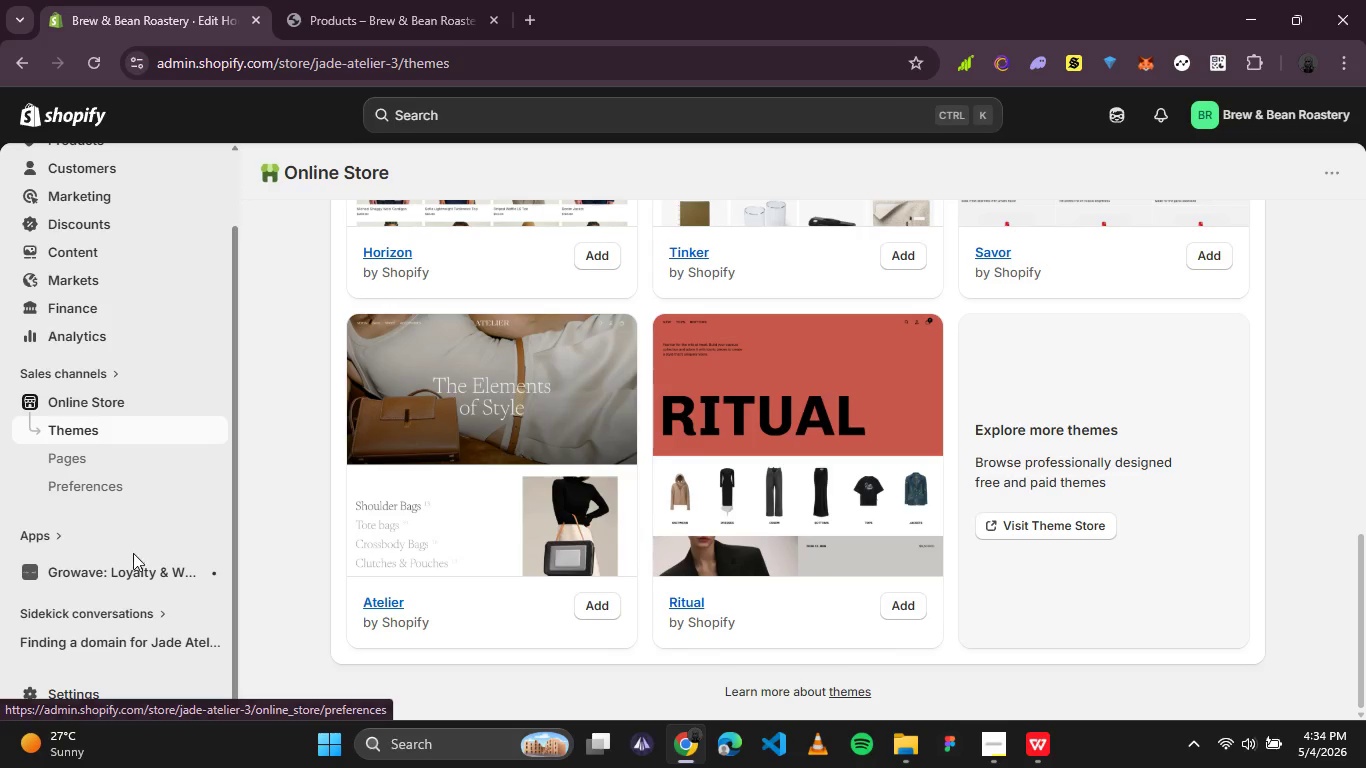 
mouse_move([147, 545])
 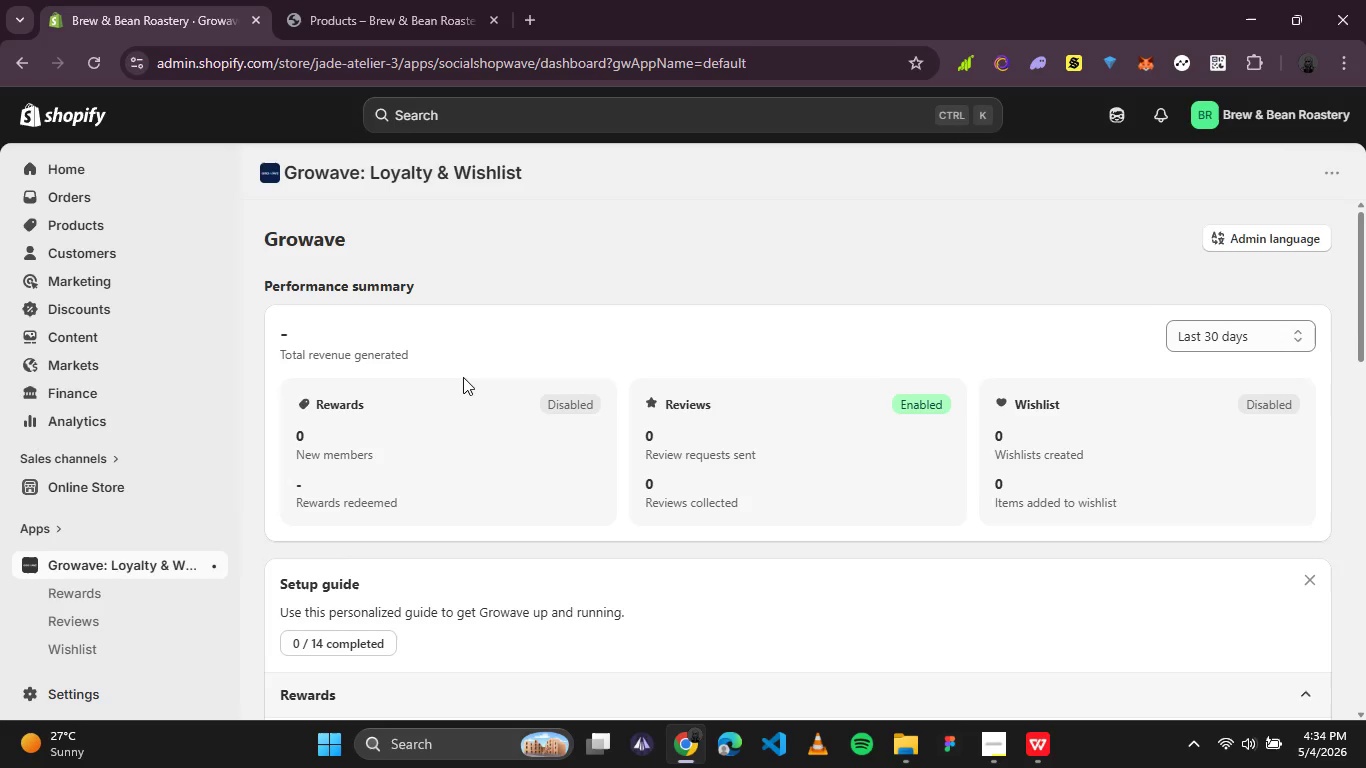 
scroll: coordinate [470, 385], scroll_direction: down, amount: 3.0
 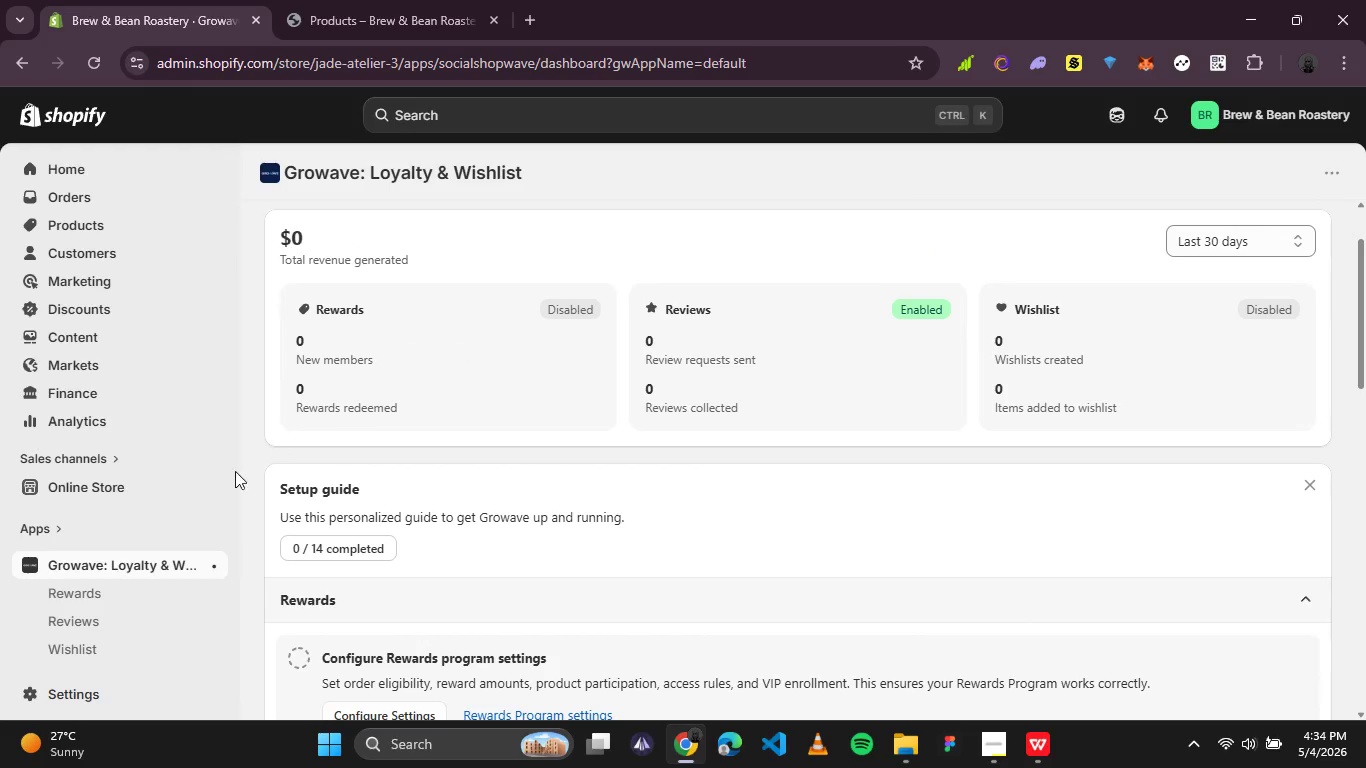 
left_click([77, 614])
 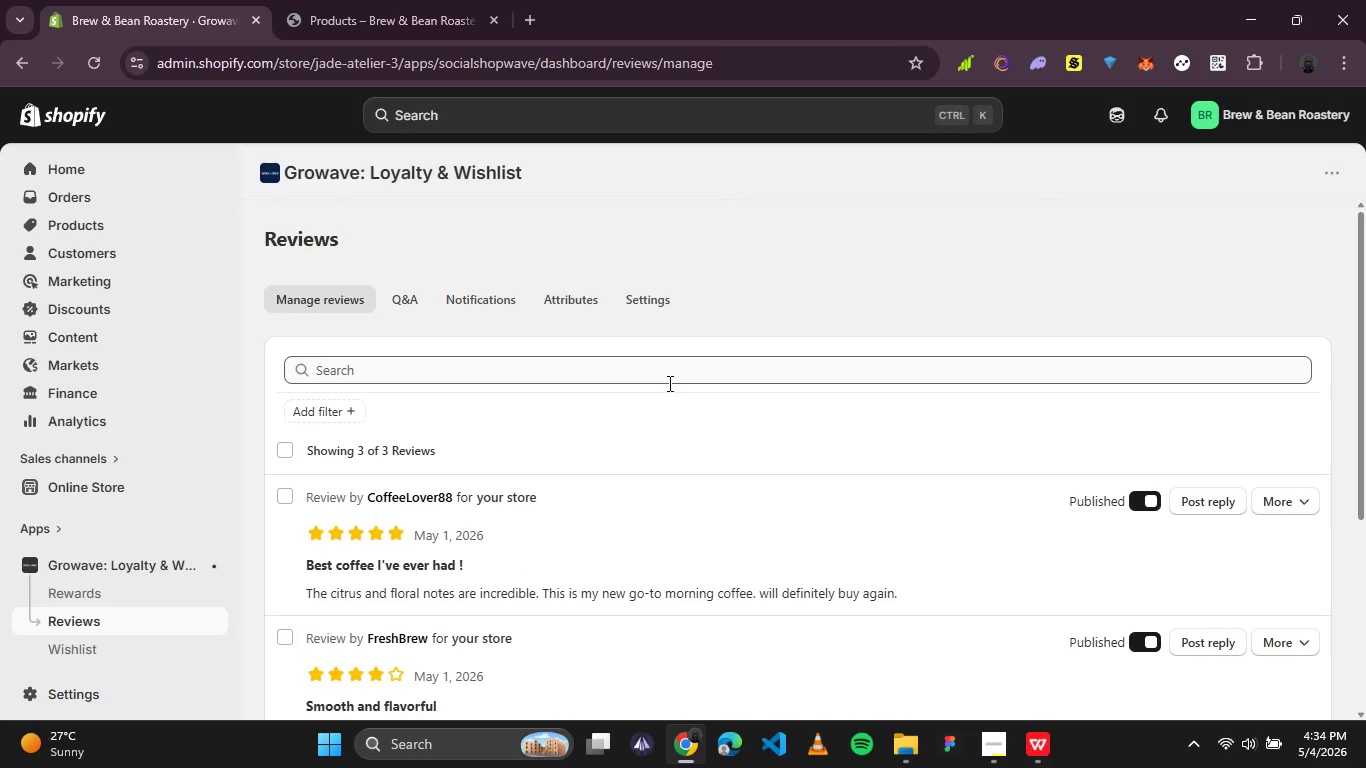 
wait(11.3)
 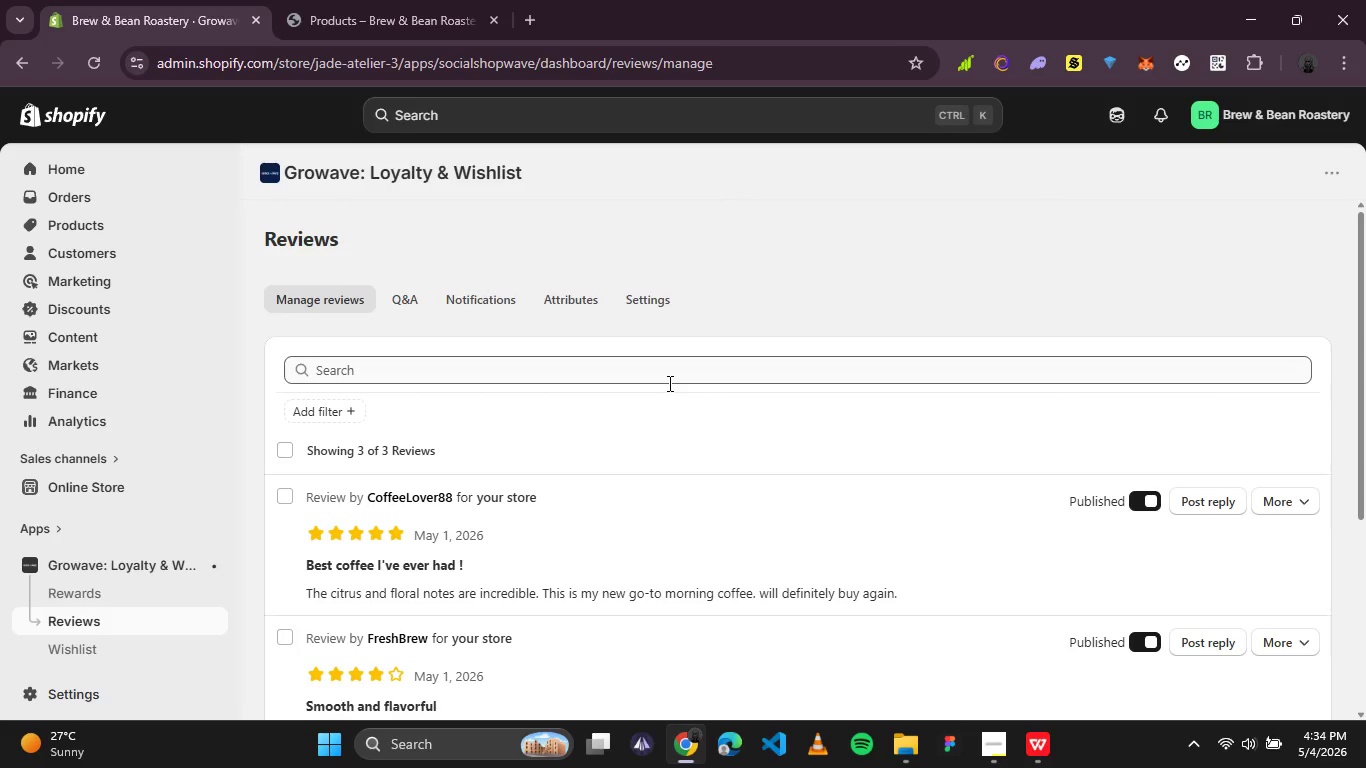 
left_click([1143, 639])
 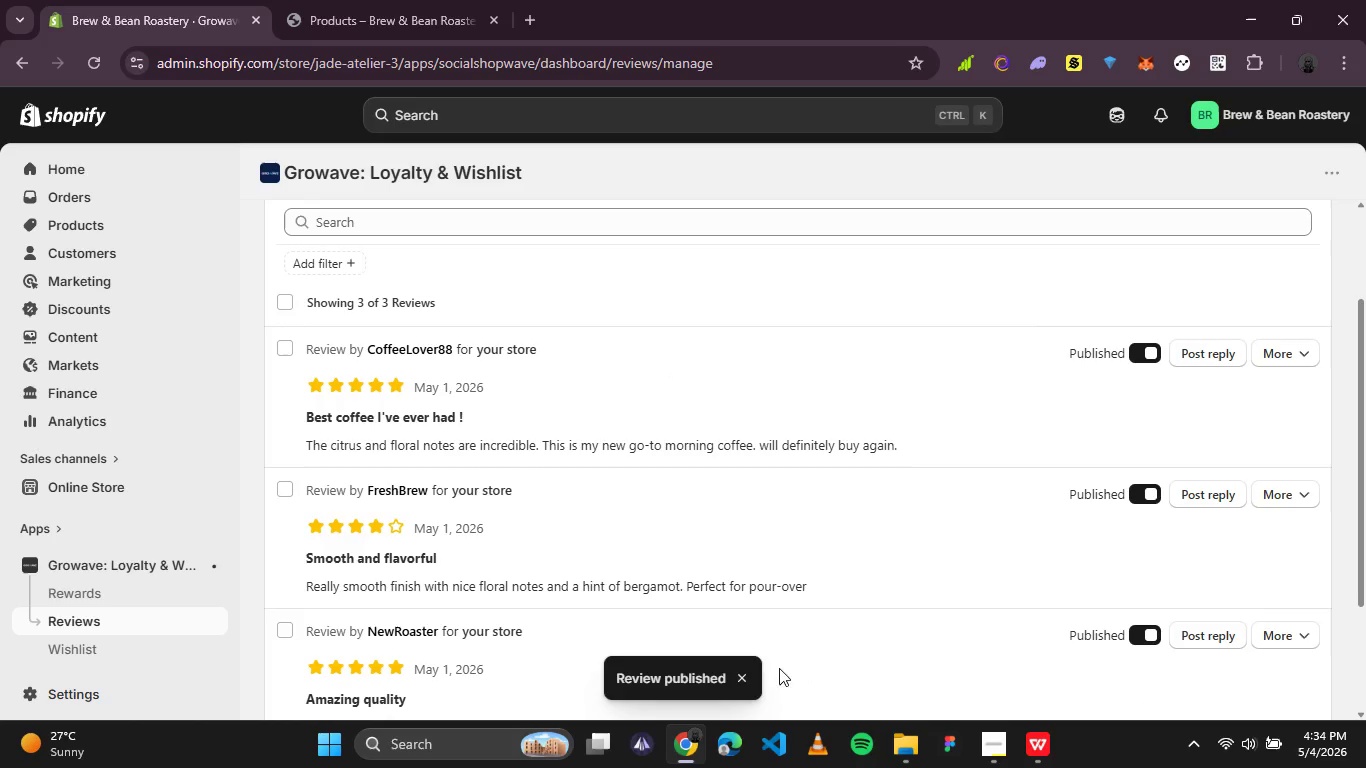 
left_click([737, 676])
 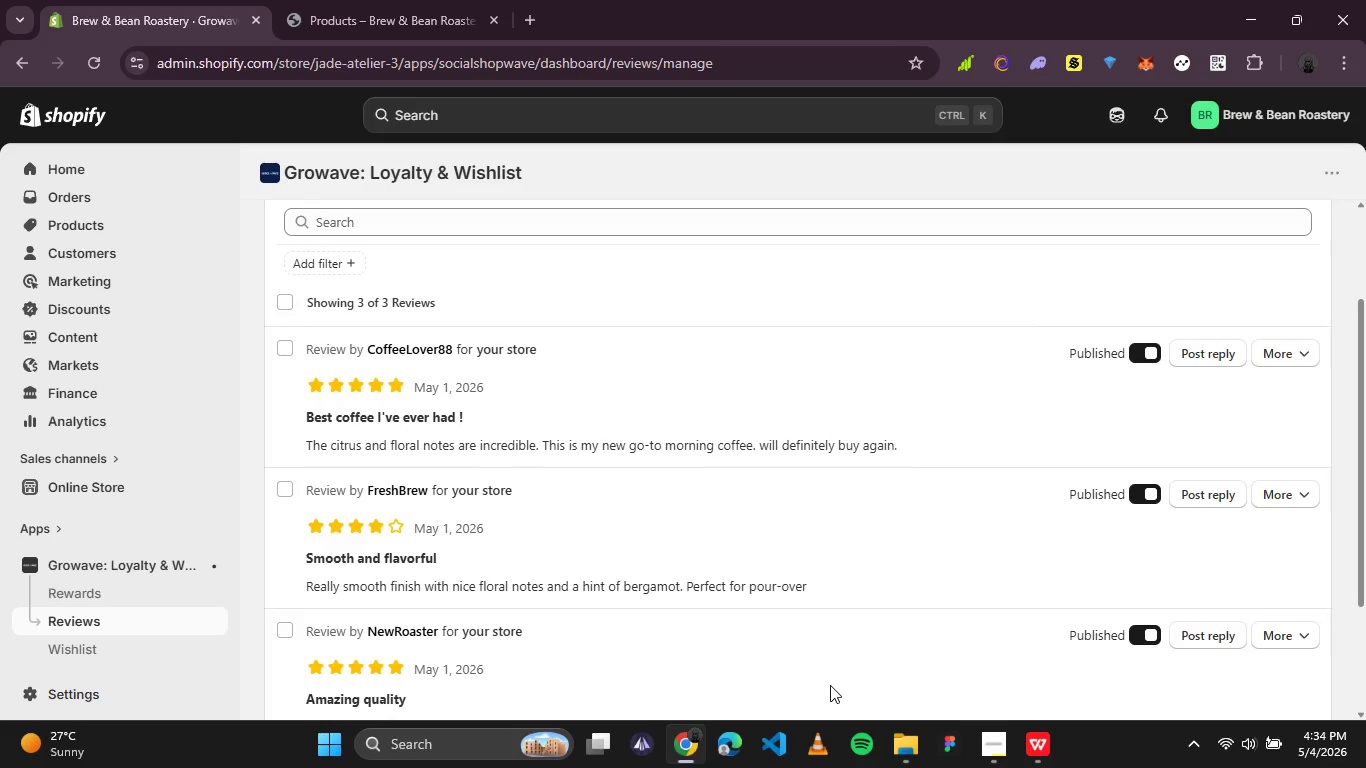 
key(PrintScreen)
 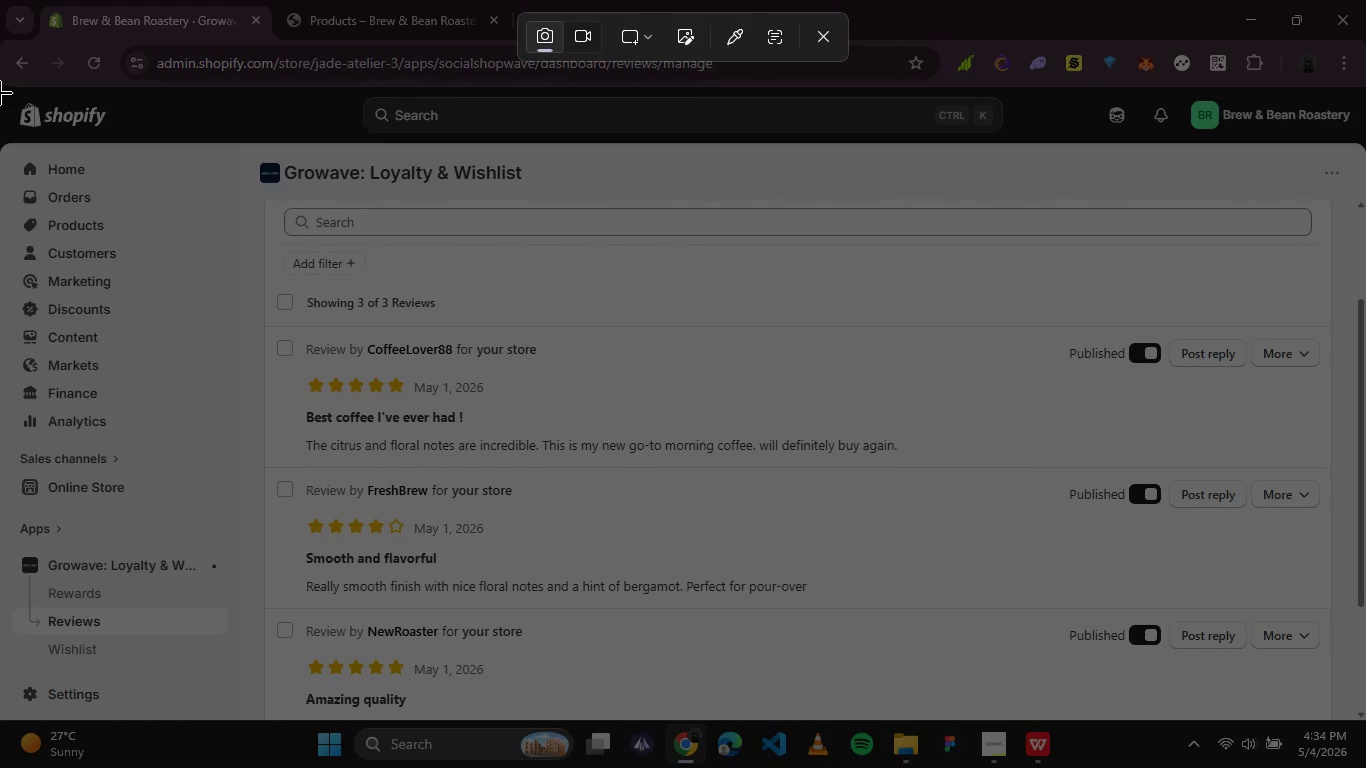 
left_click_drag(start_coordinate=[0, 87], to_coordinate=[1357, 720])
 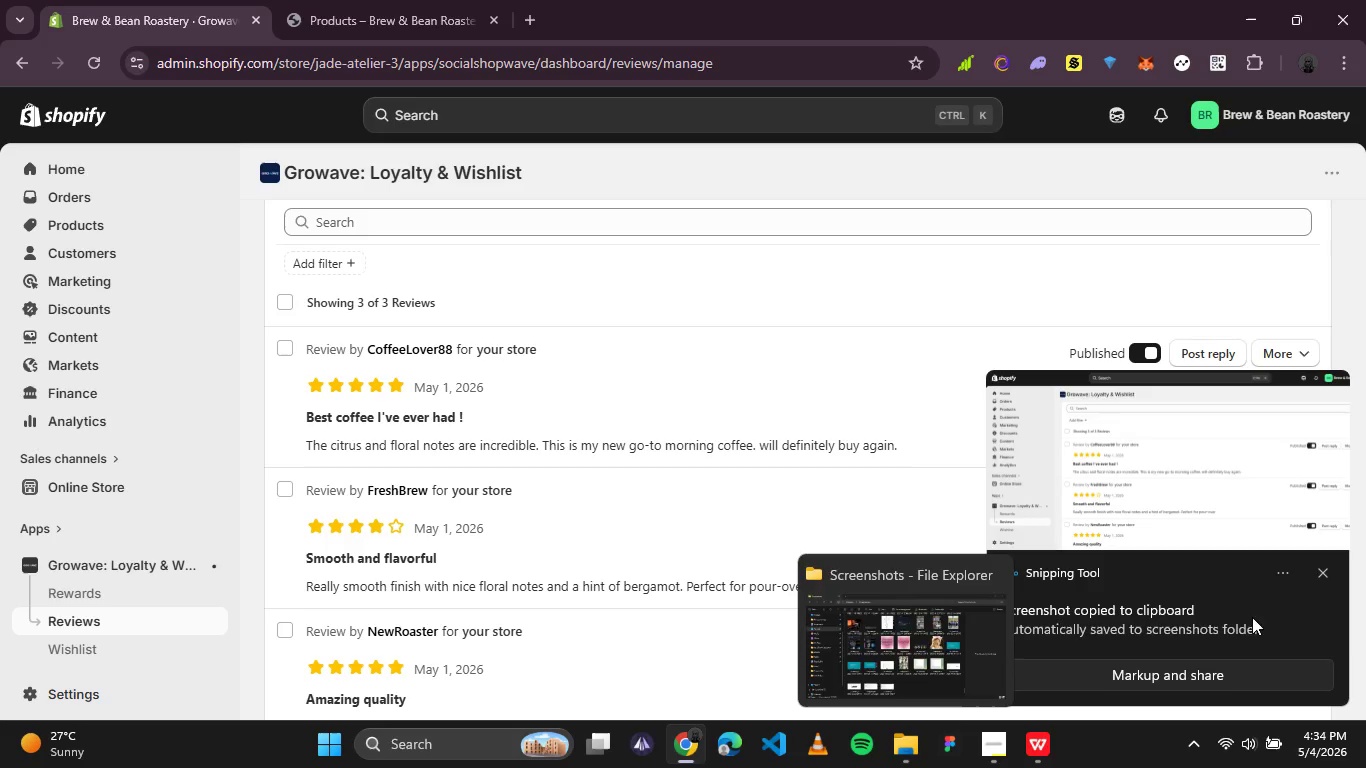 
left_click([1322, 576])
 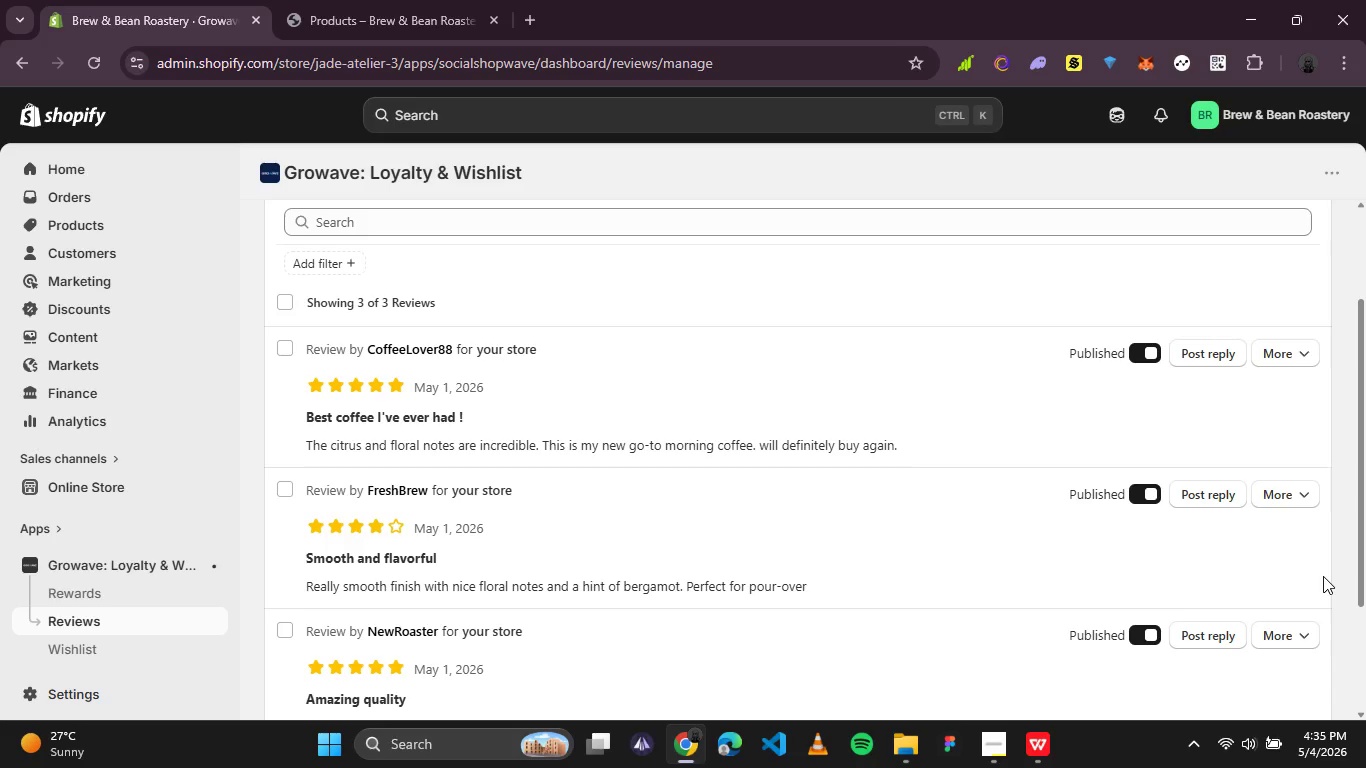 
wait(63.59)
 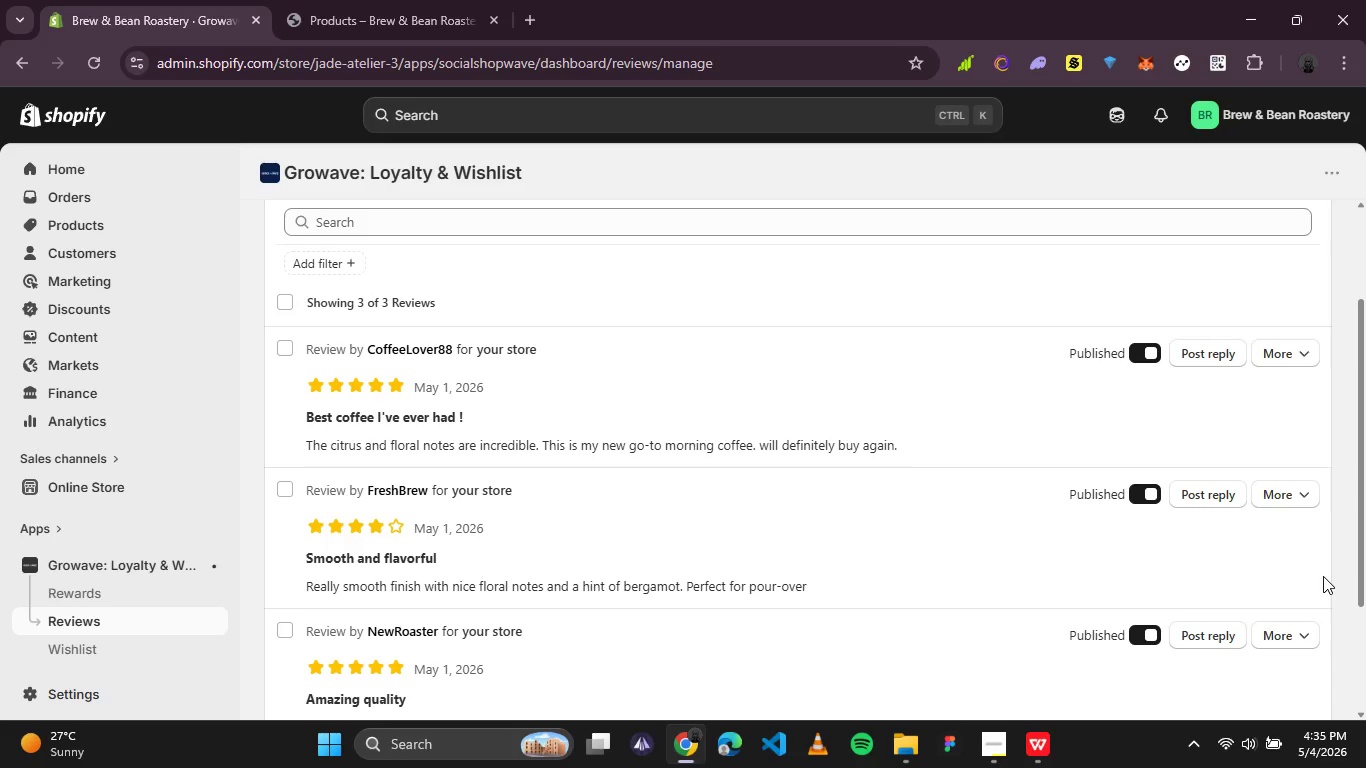 
scroll: coordinate [930, 390], scroll_direction: down, amount: 1.0
 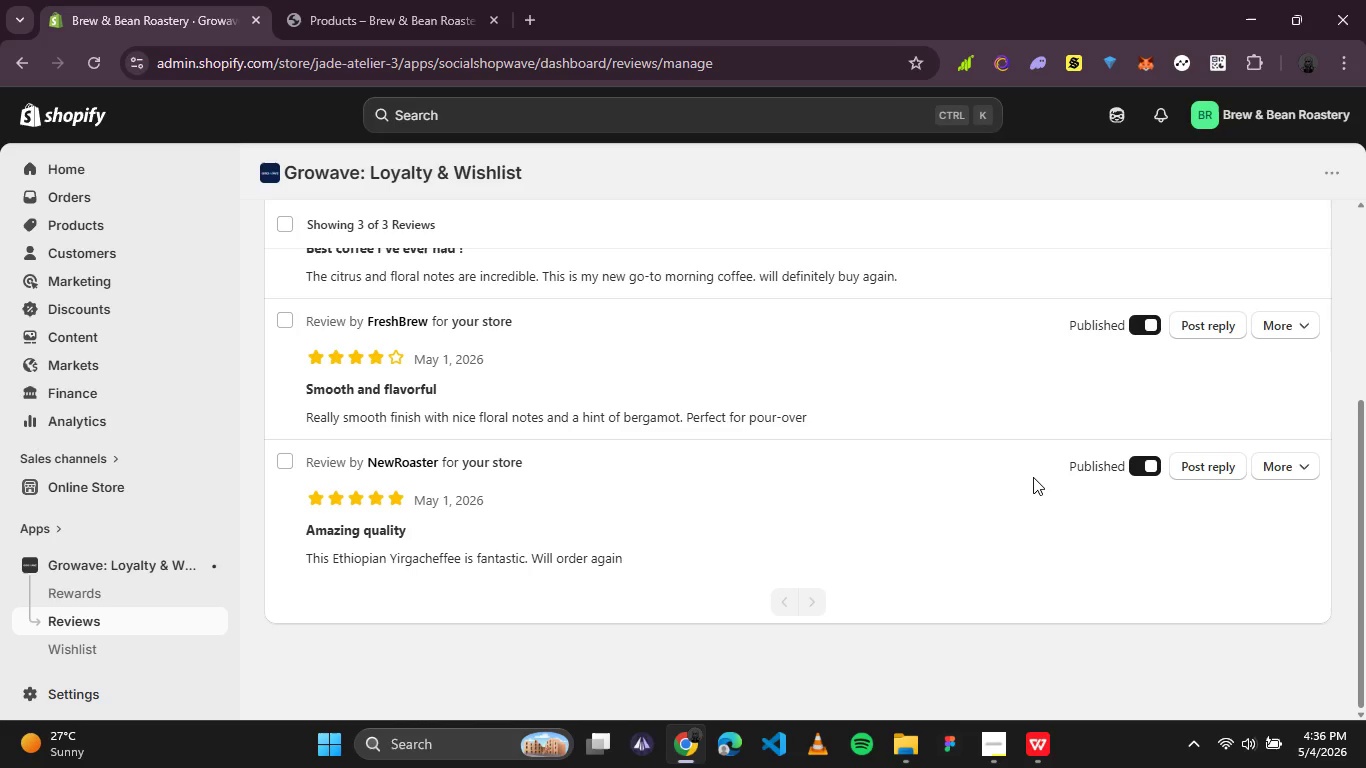 
wait(24.21)
 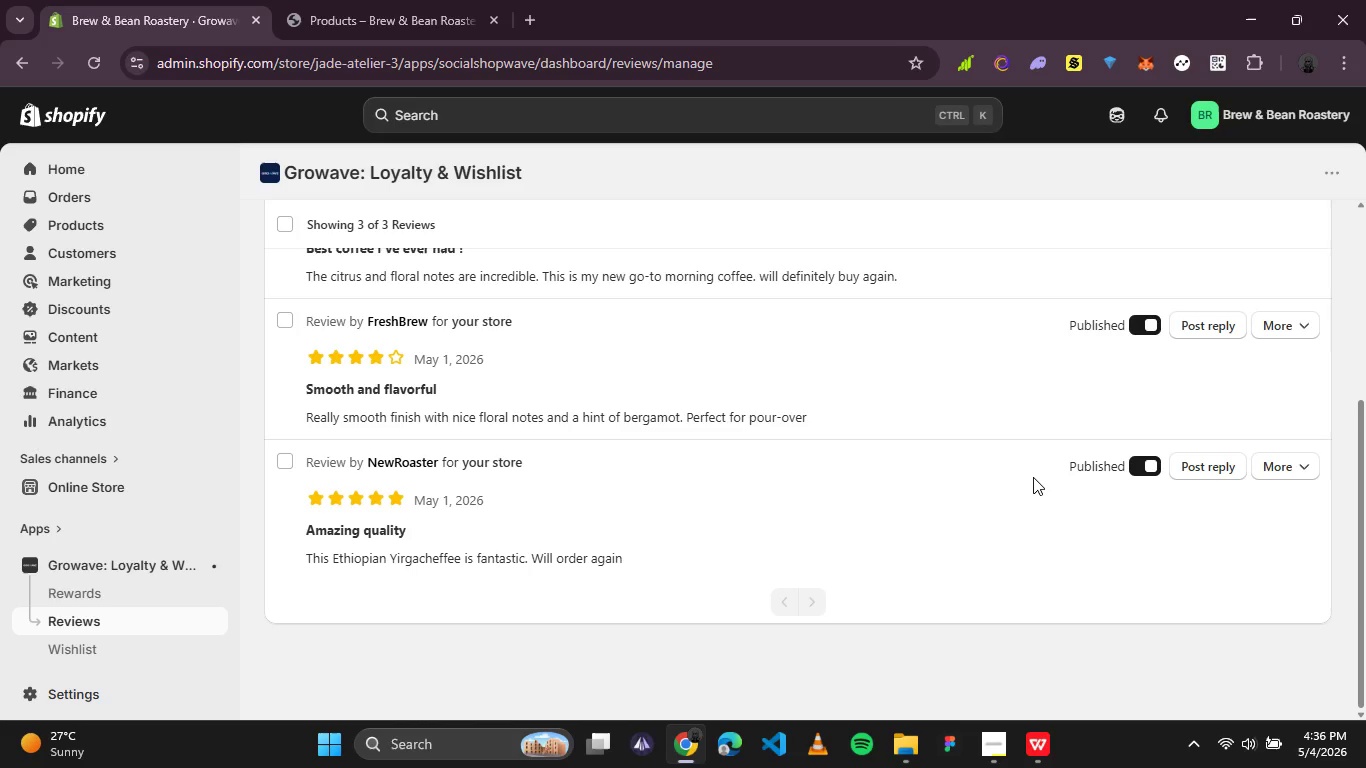 
left_click([103, 560])
 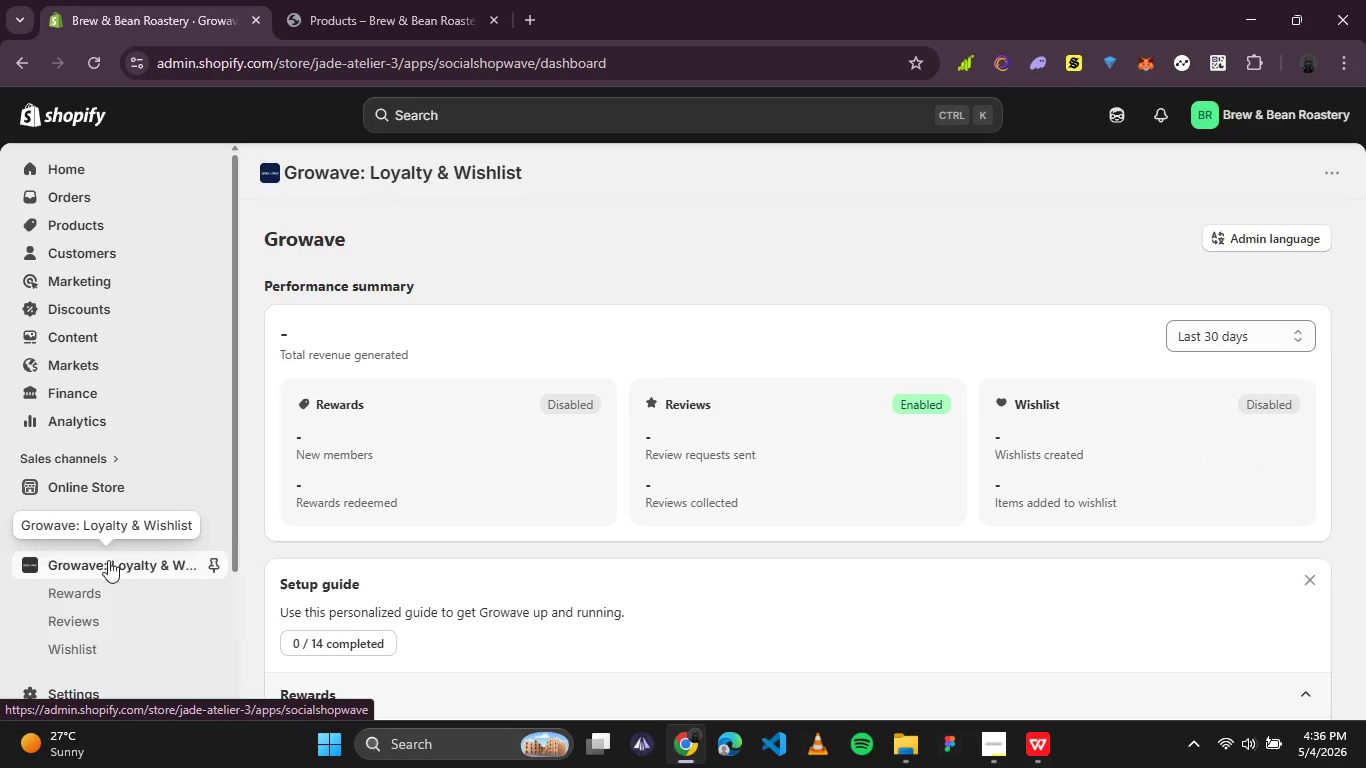 
mouse_move([534, 554])
 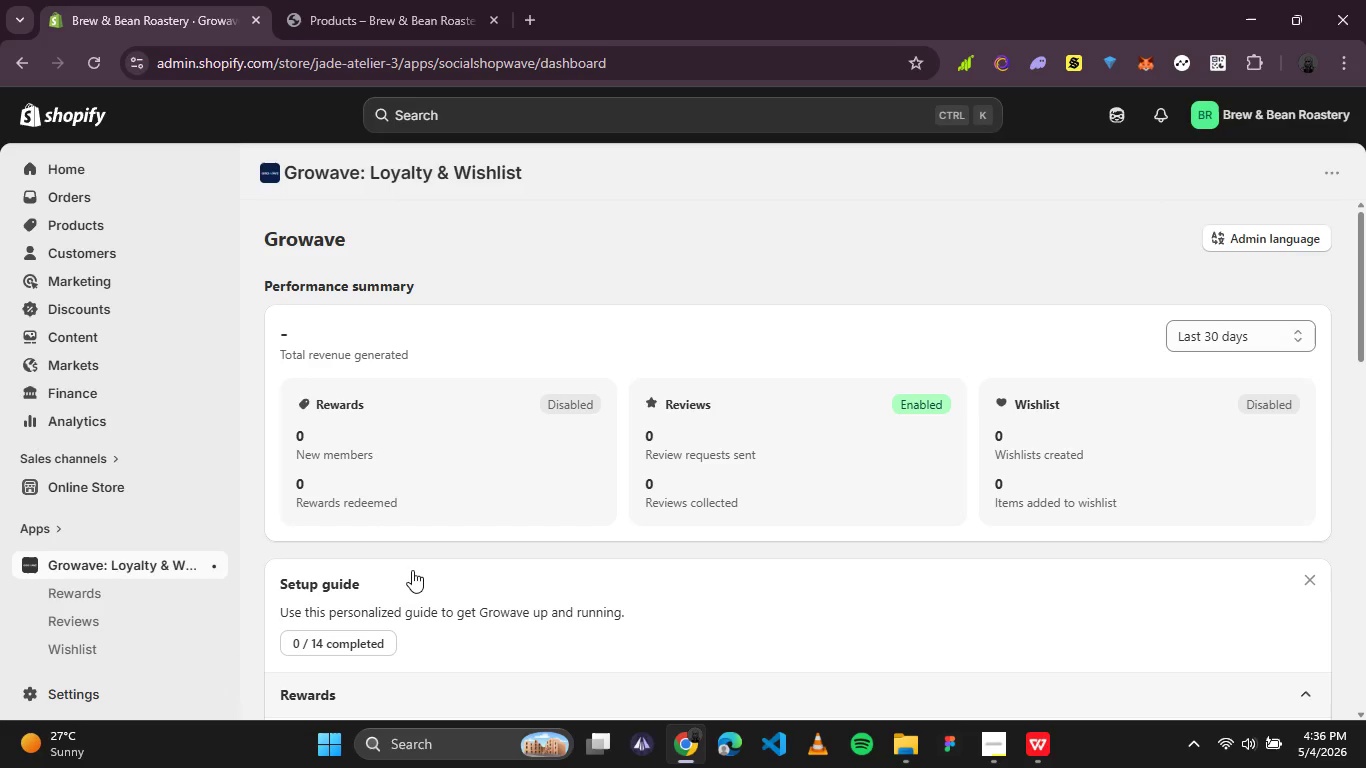 
key(PrintScreen)
 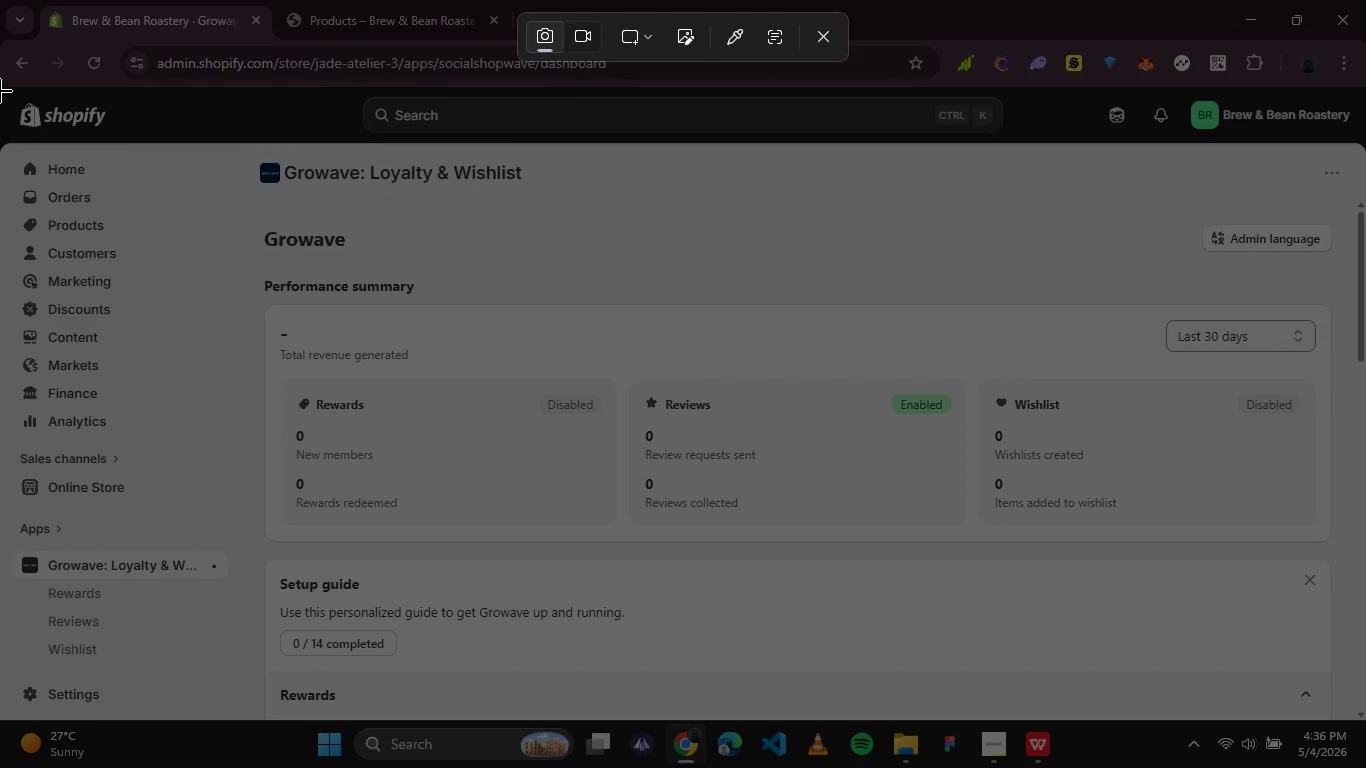 
left_click_drag(start_coordinate=[0, 88], to_coordinate=[1357, 720])
 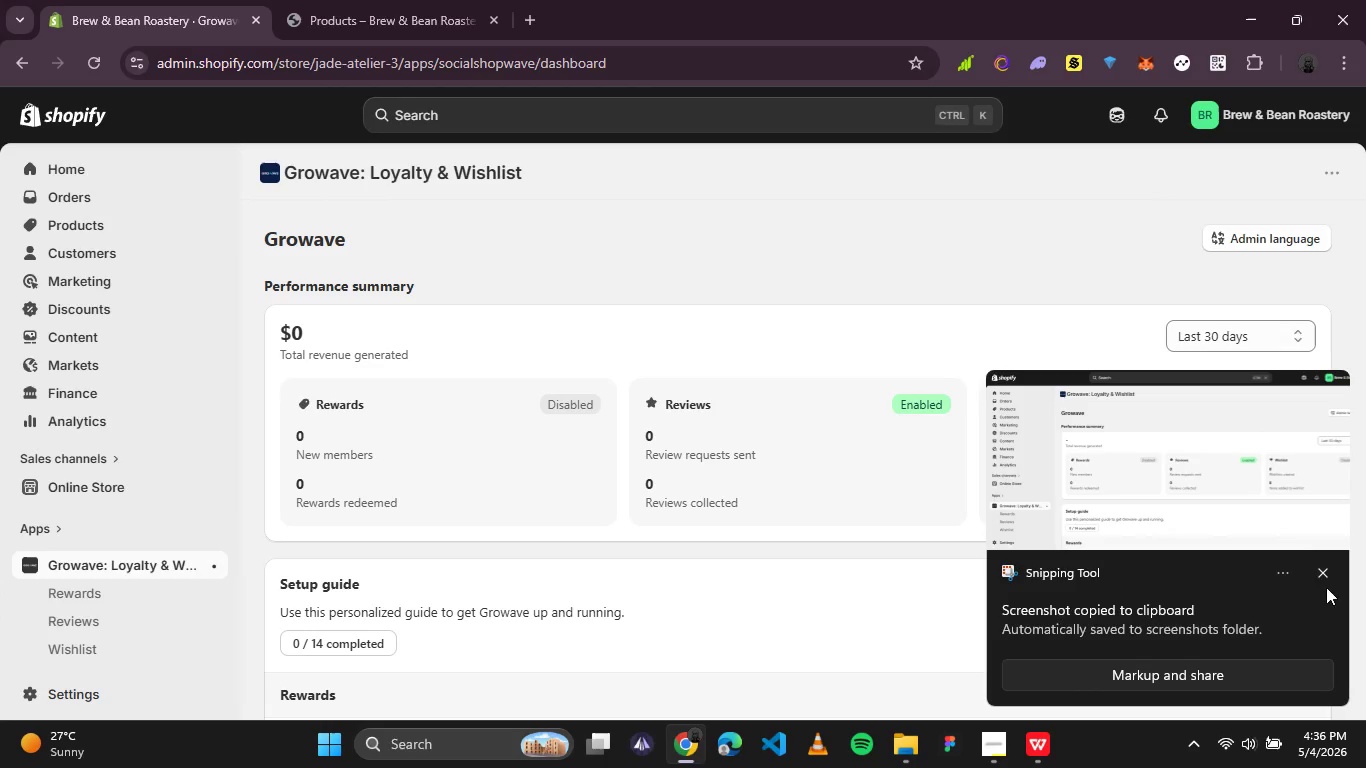 
left_click([1322, 571])
 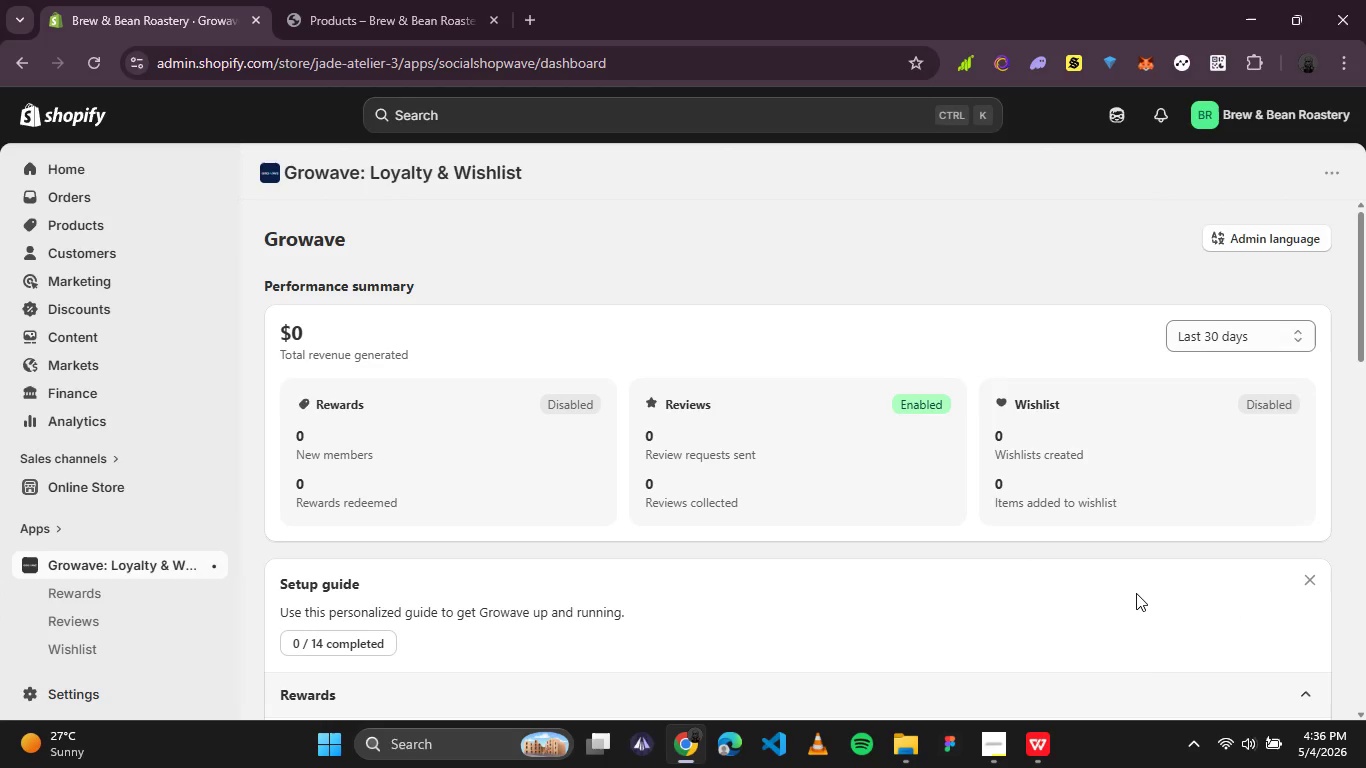 
wait(6.99)
 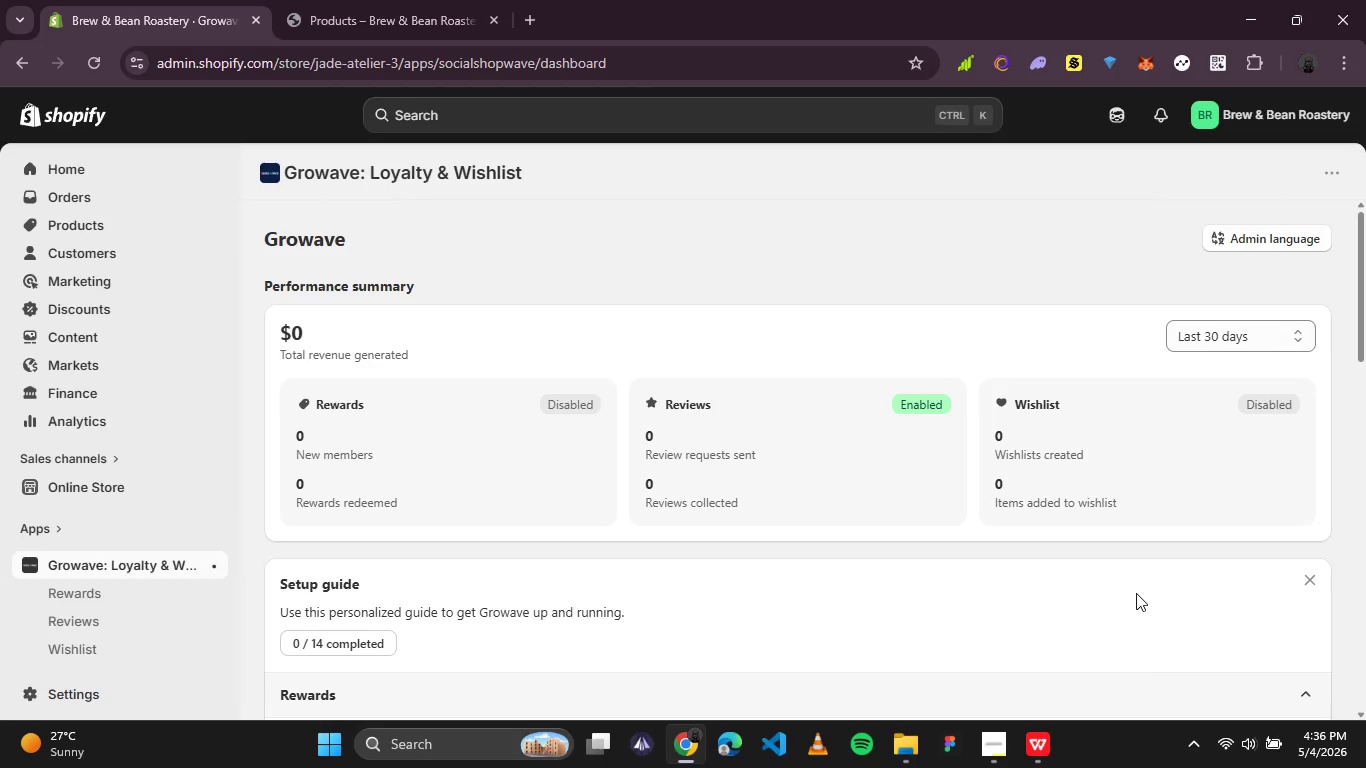 
left_click([908, 740])
 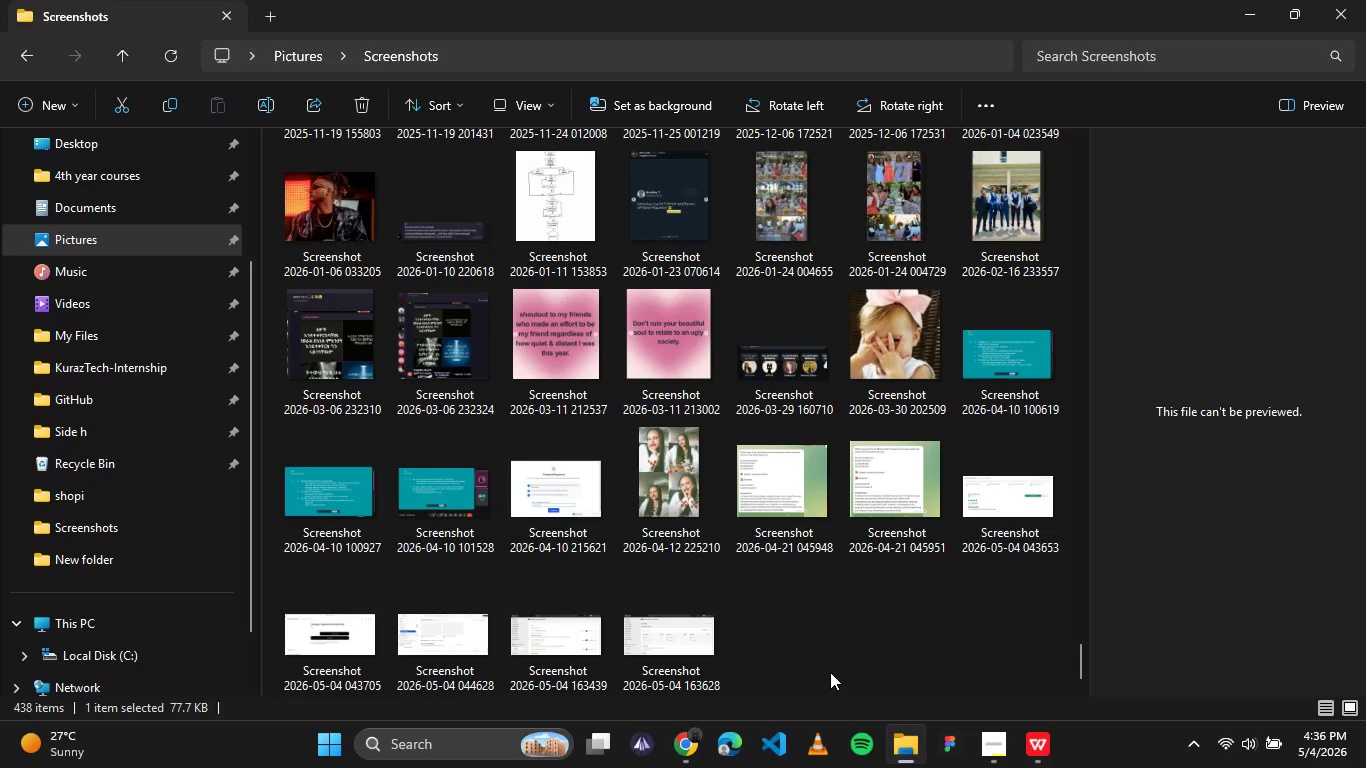 
left_click([830, 663])
 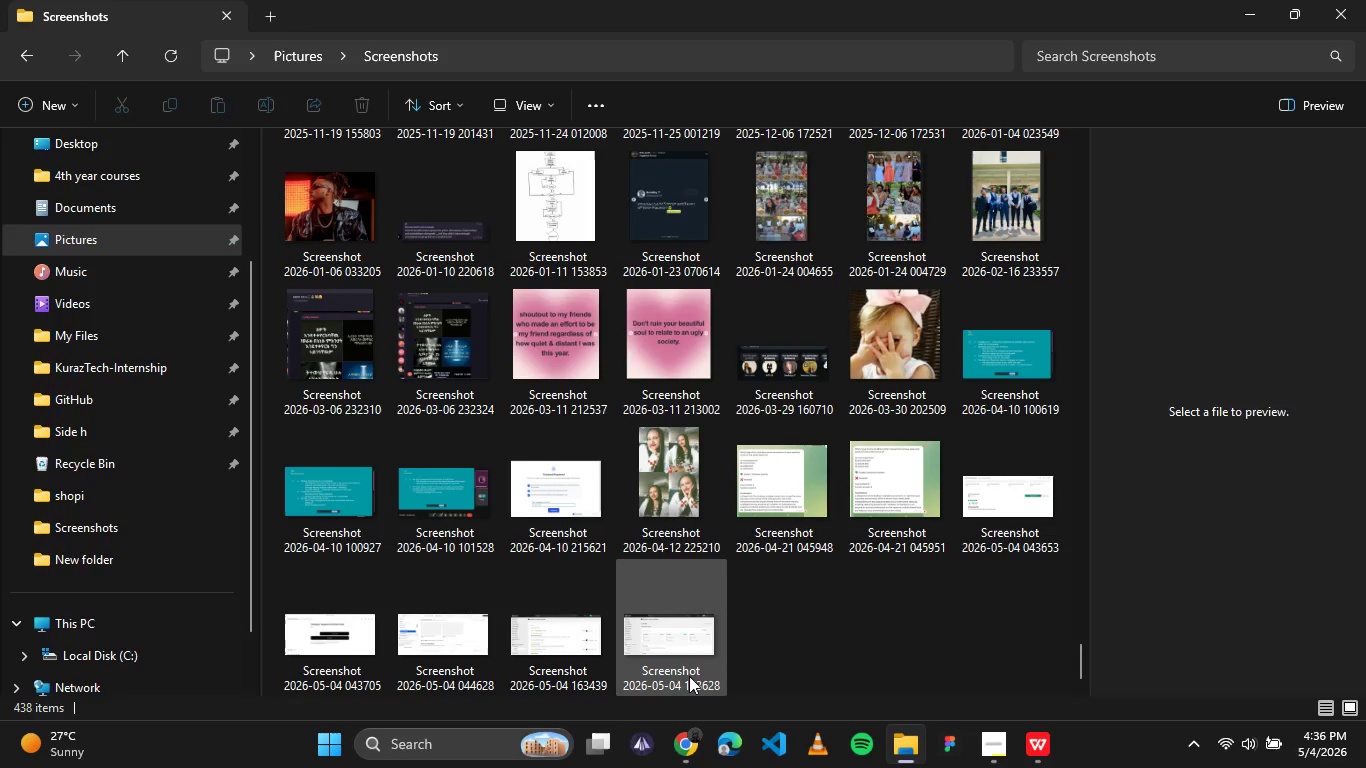 
left_click([685, 677])
 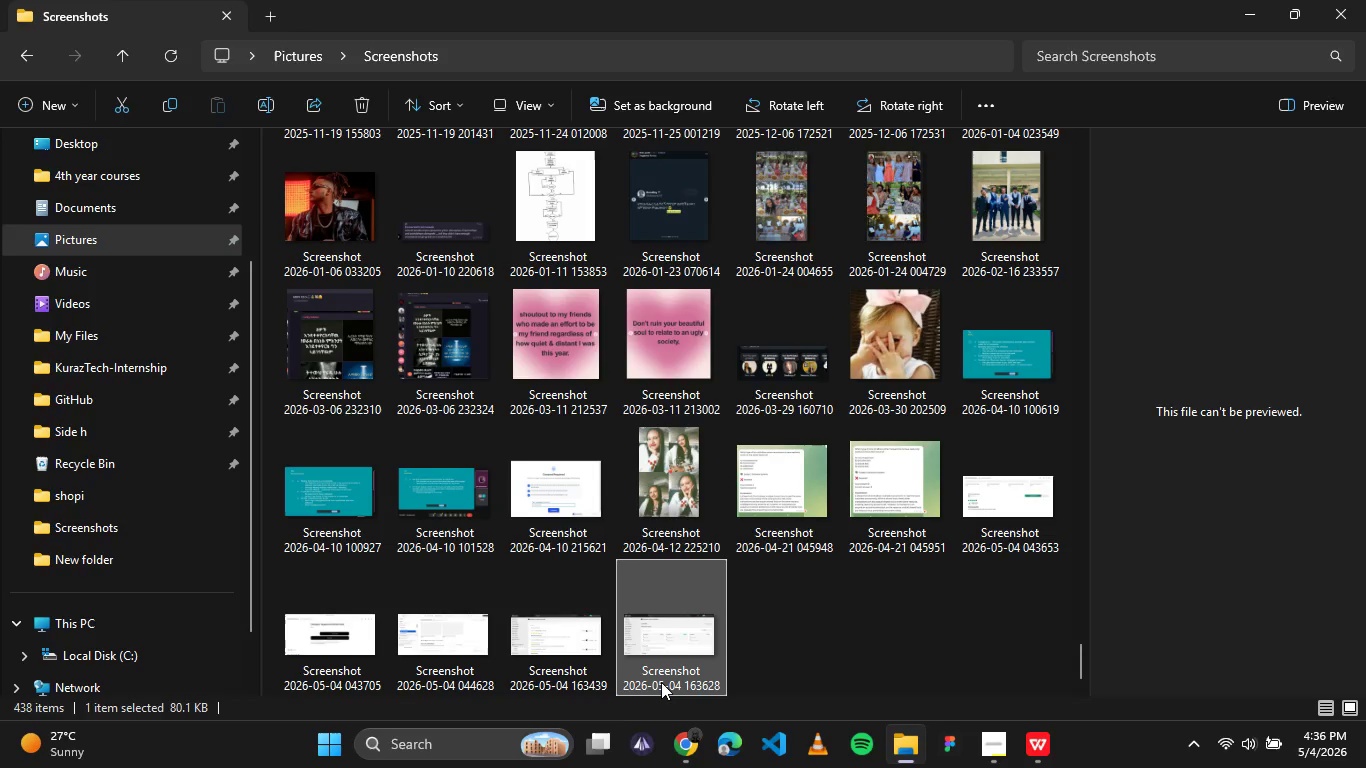 
left_click([661, 682])
 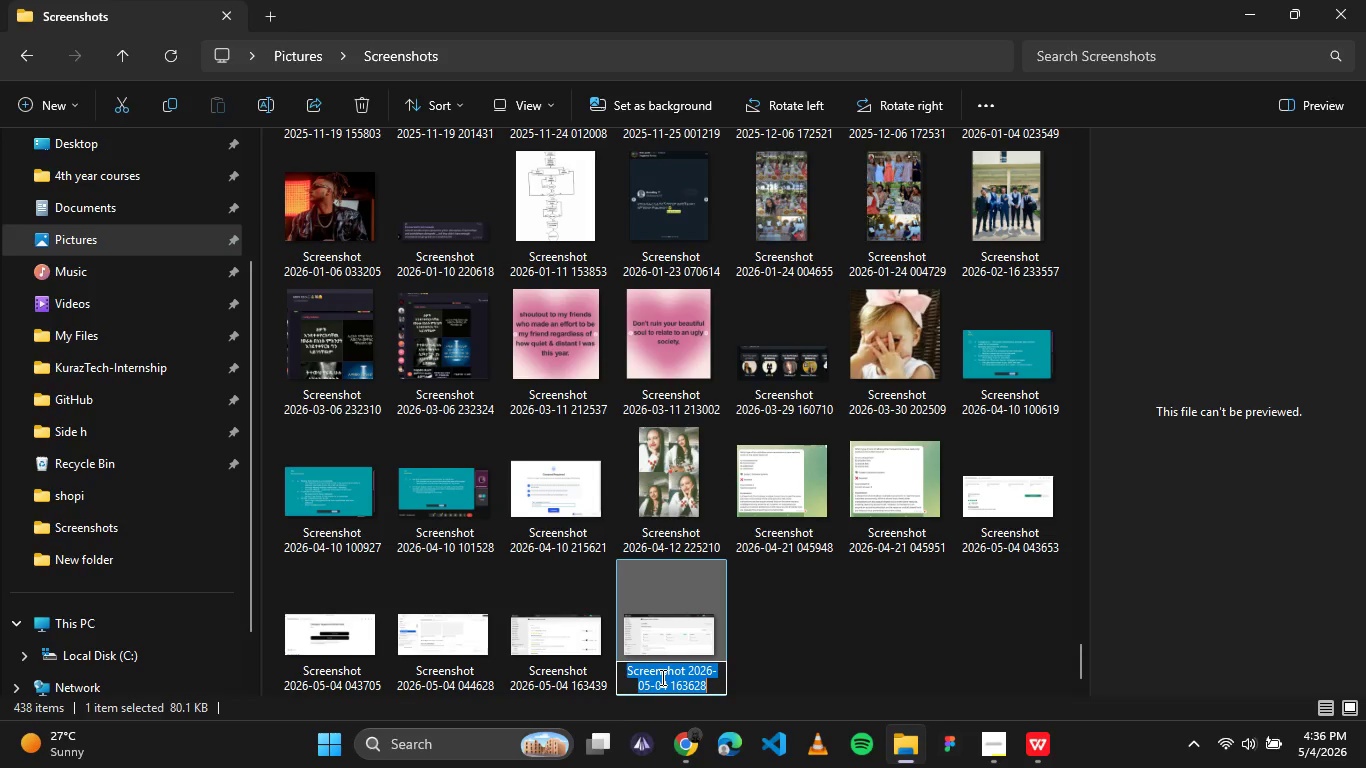 
type(app-dashboard)
 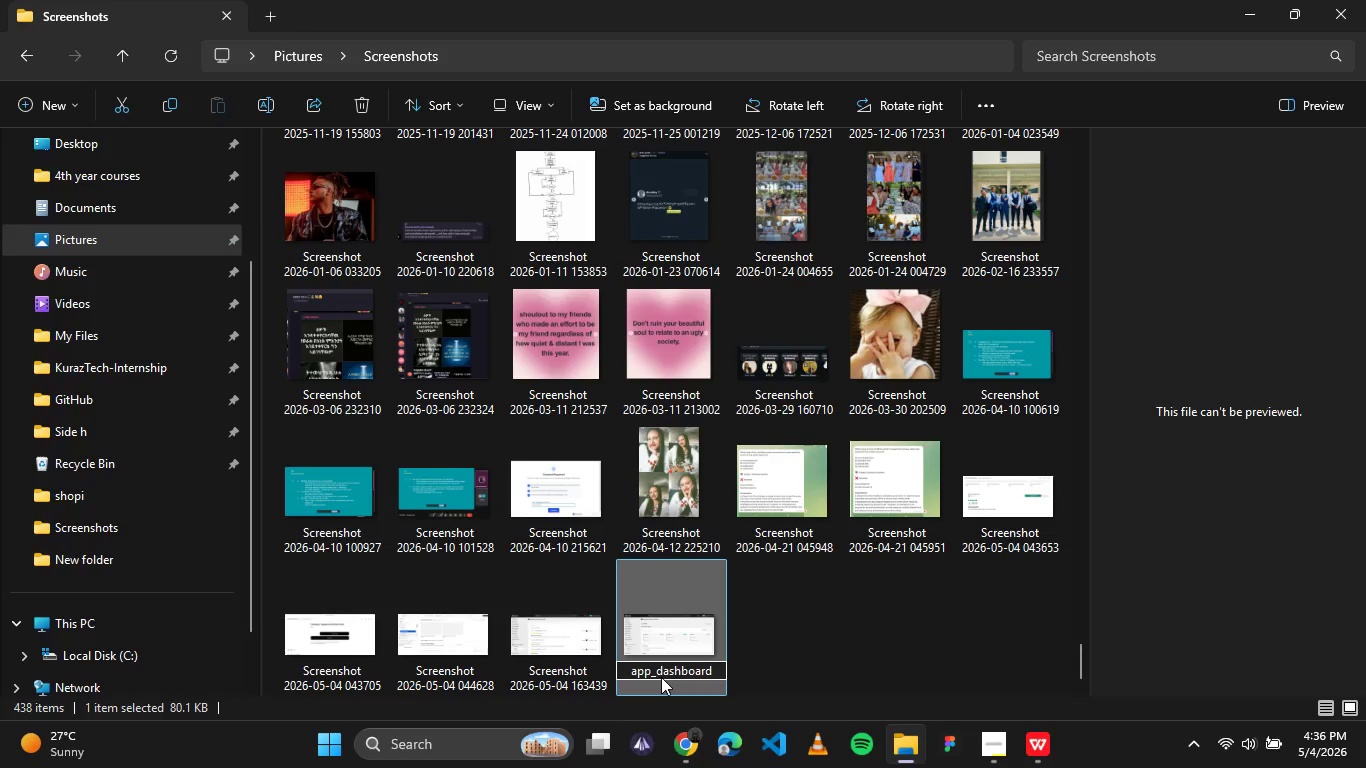 
left_click([829, 667])
 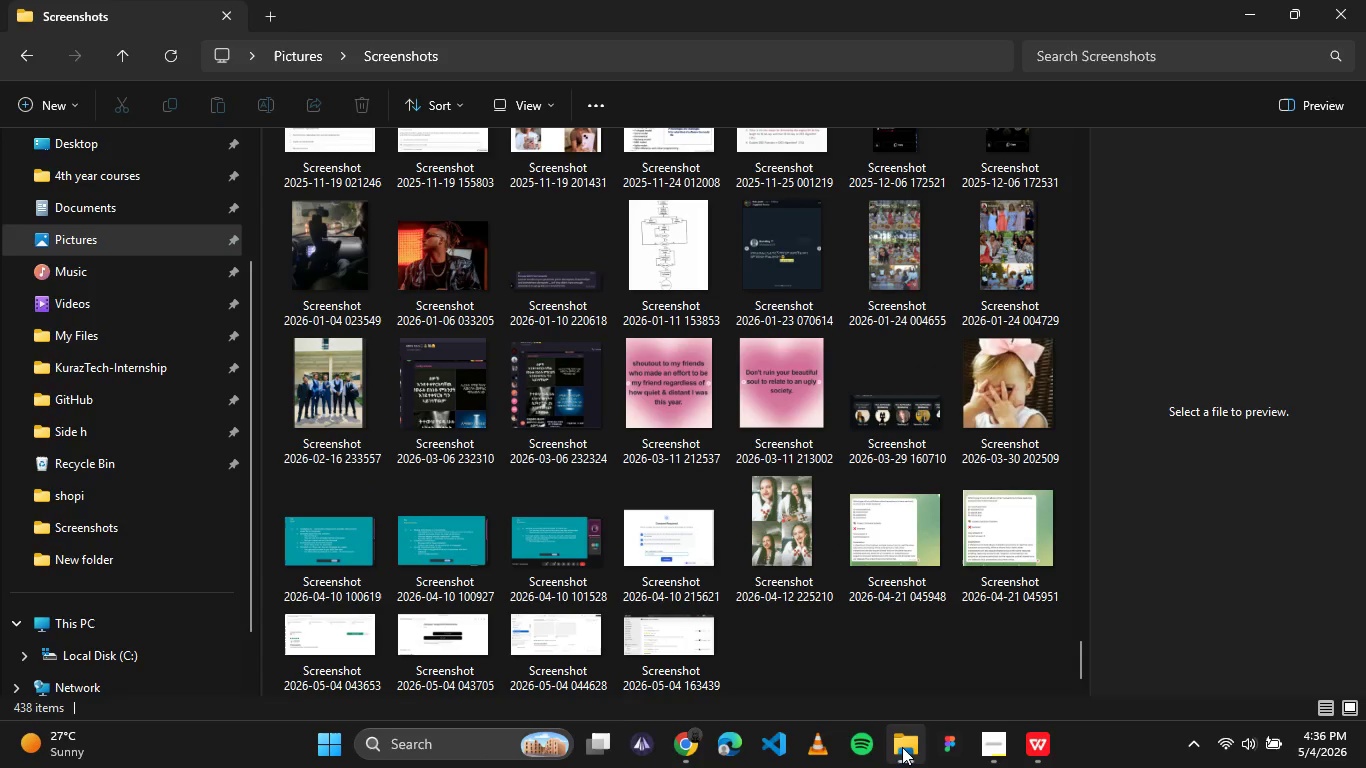 
left_click([687, 739])
 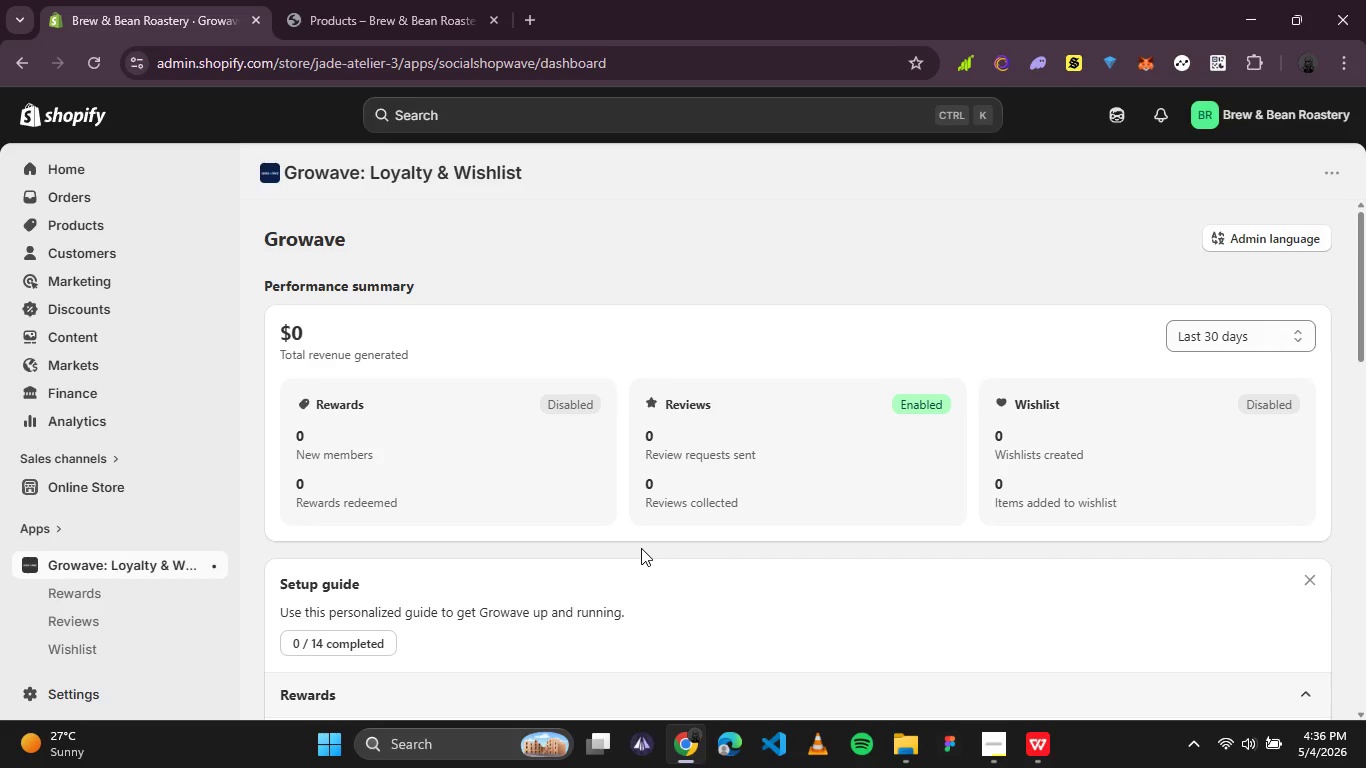 
wait(12.69)
 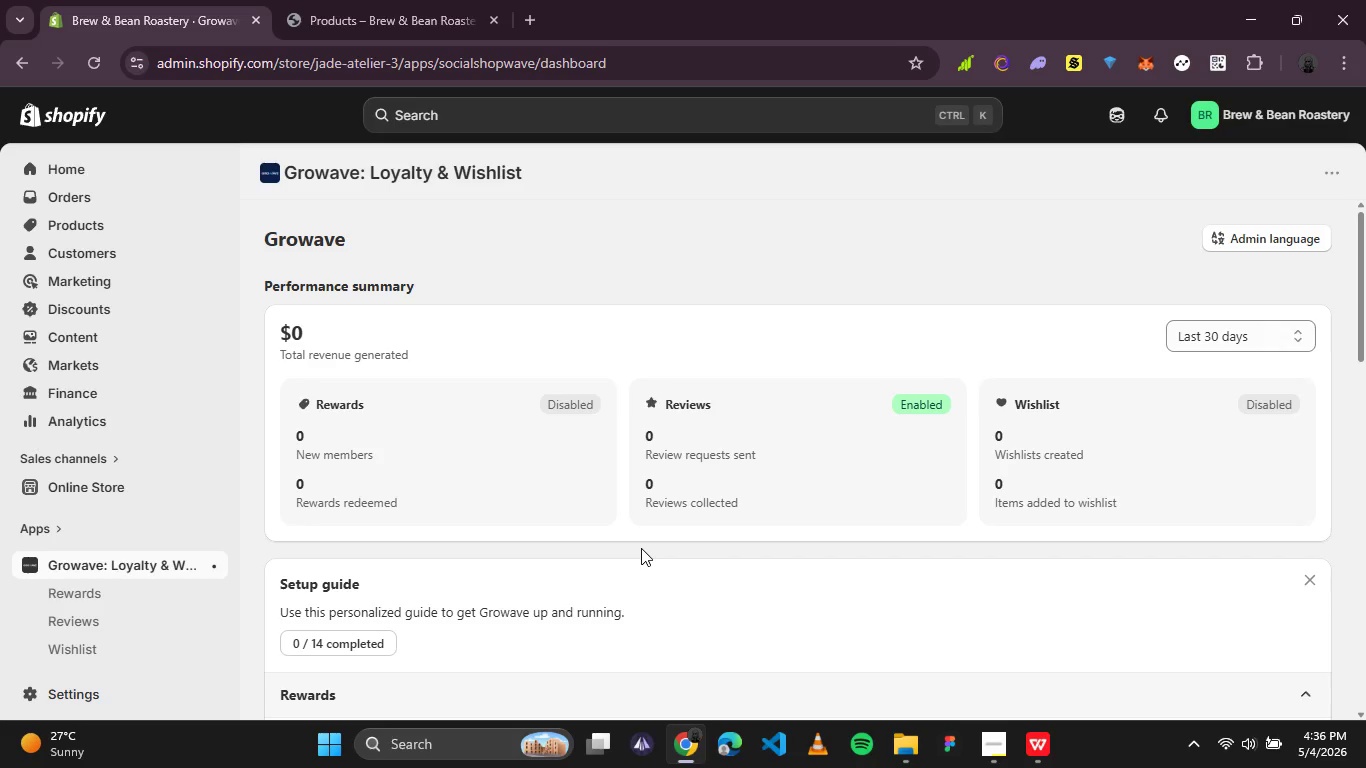 
scroll: coordinate [643, 566], scroll_direction: down, amount: 6.0
 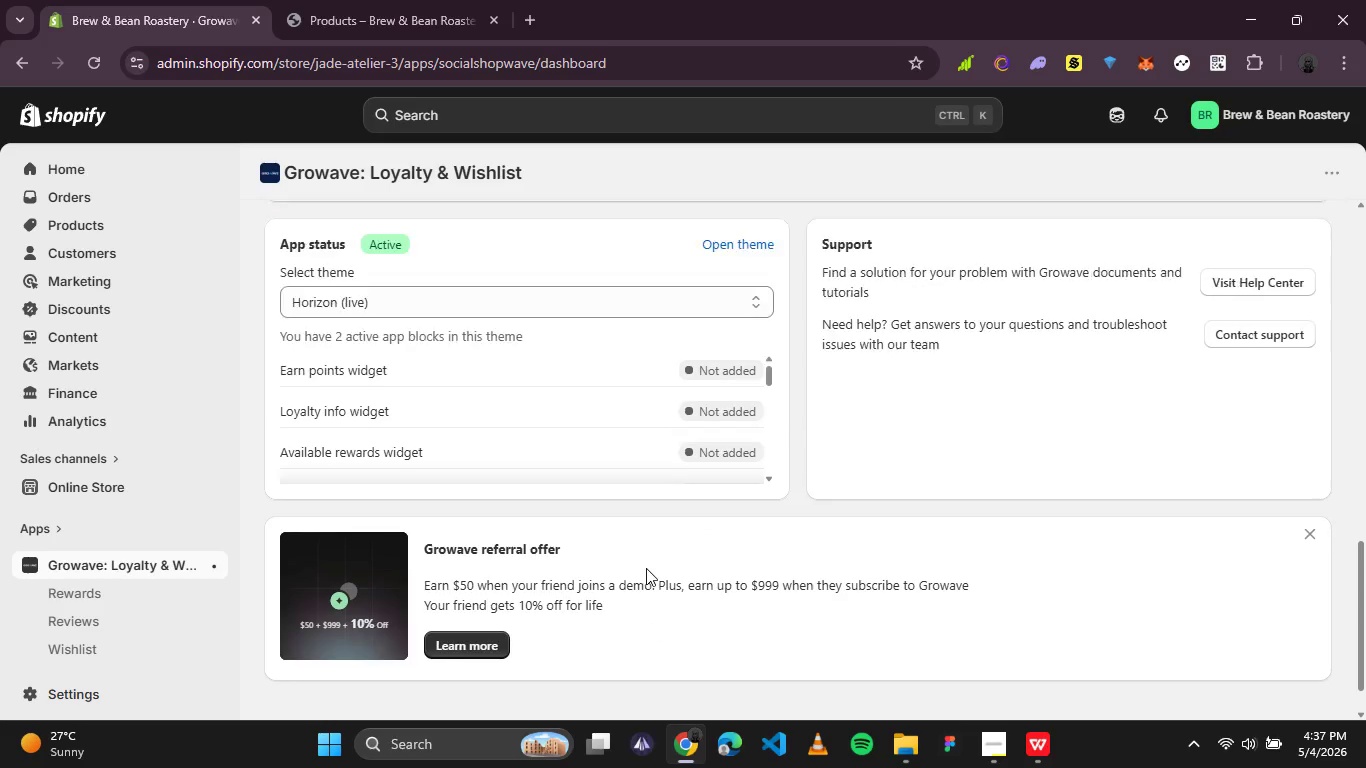 
scroll: coordinate [646, 568], scroll_direction: up, amount: 5.0
 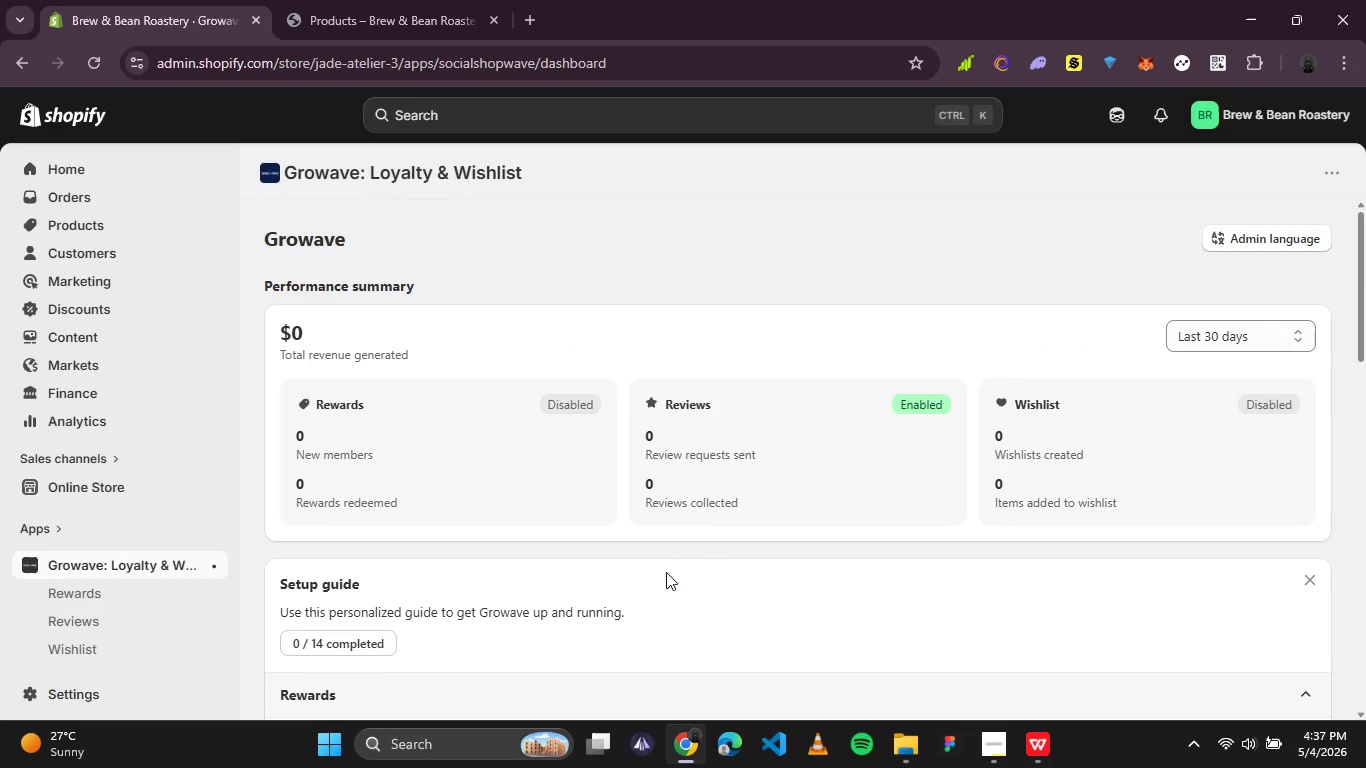 
wait(14.07)
 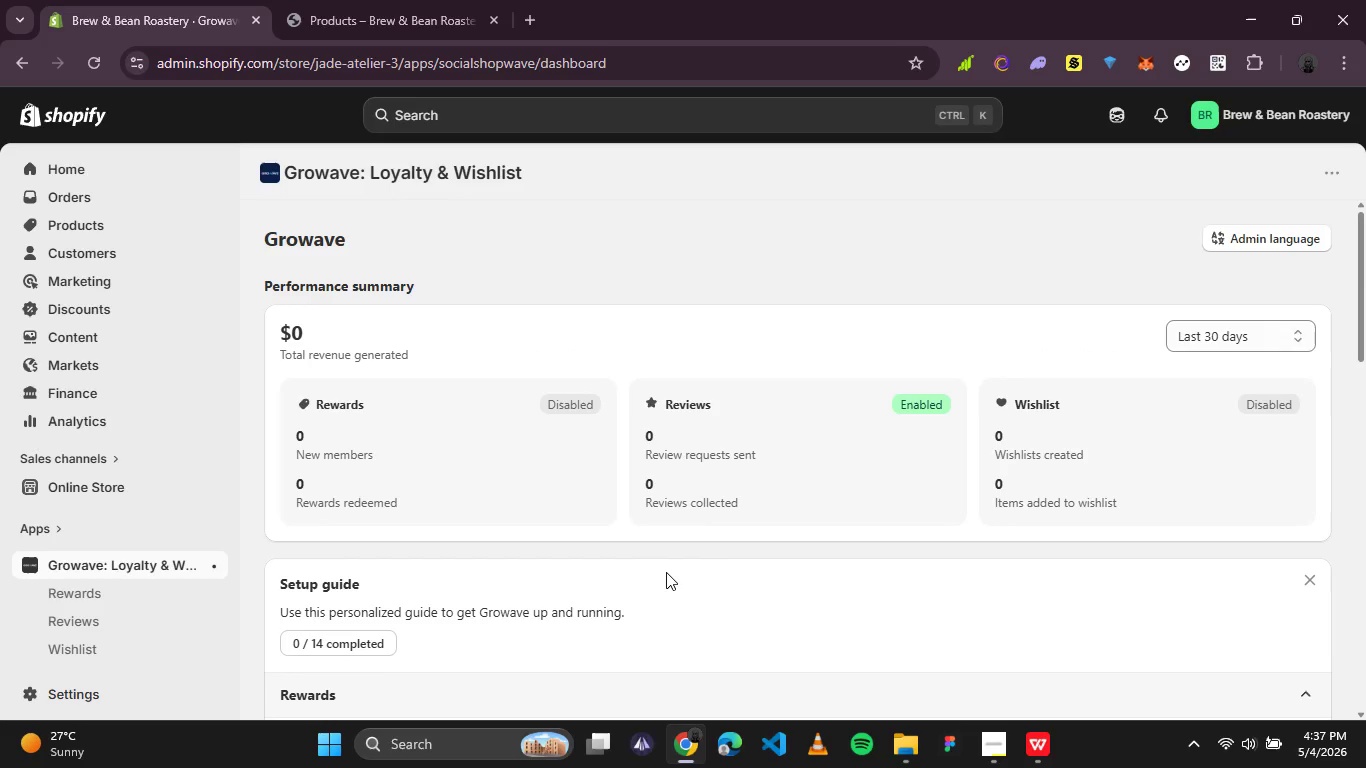 
scroll: coordinate [505, 578], scroll_direction: down, amount: 3.0
 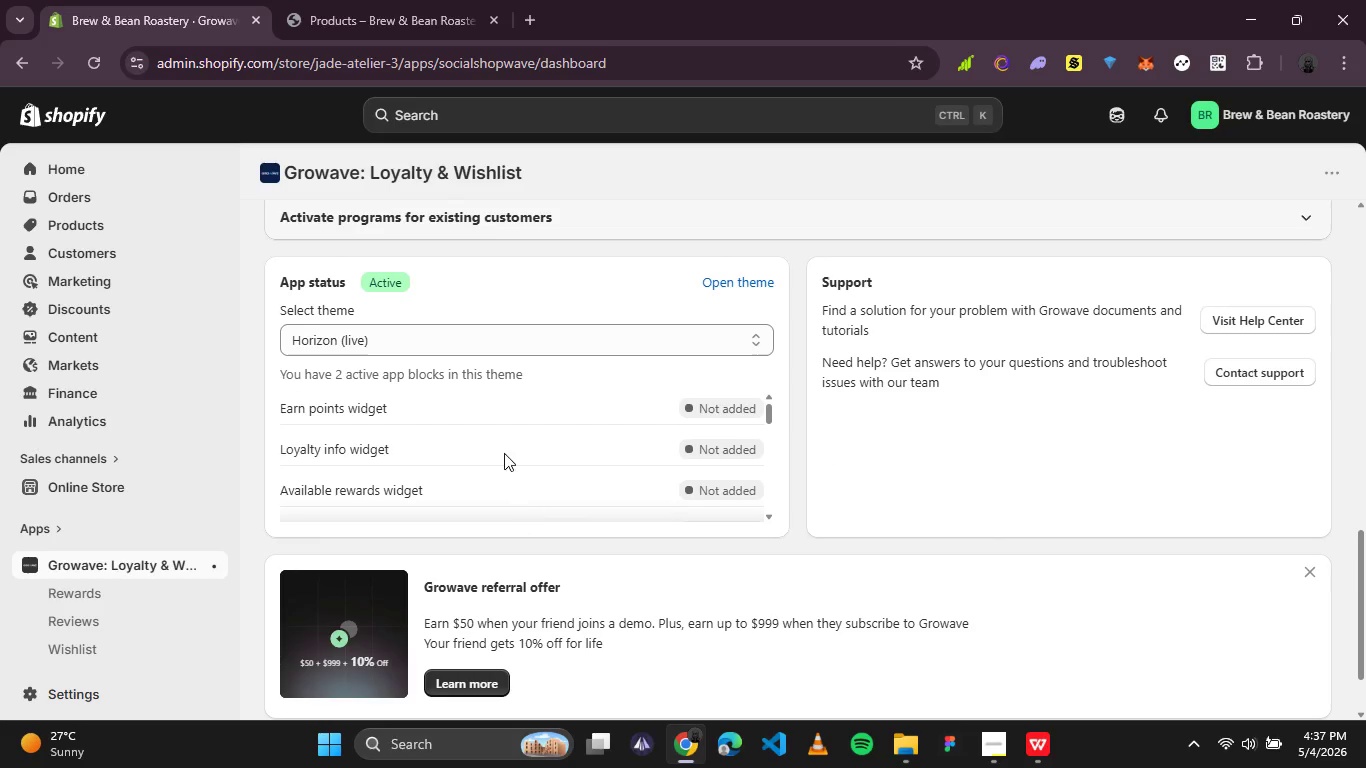 
left_click([519, 342])
 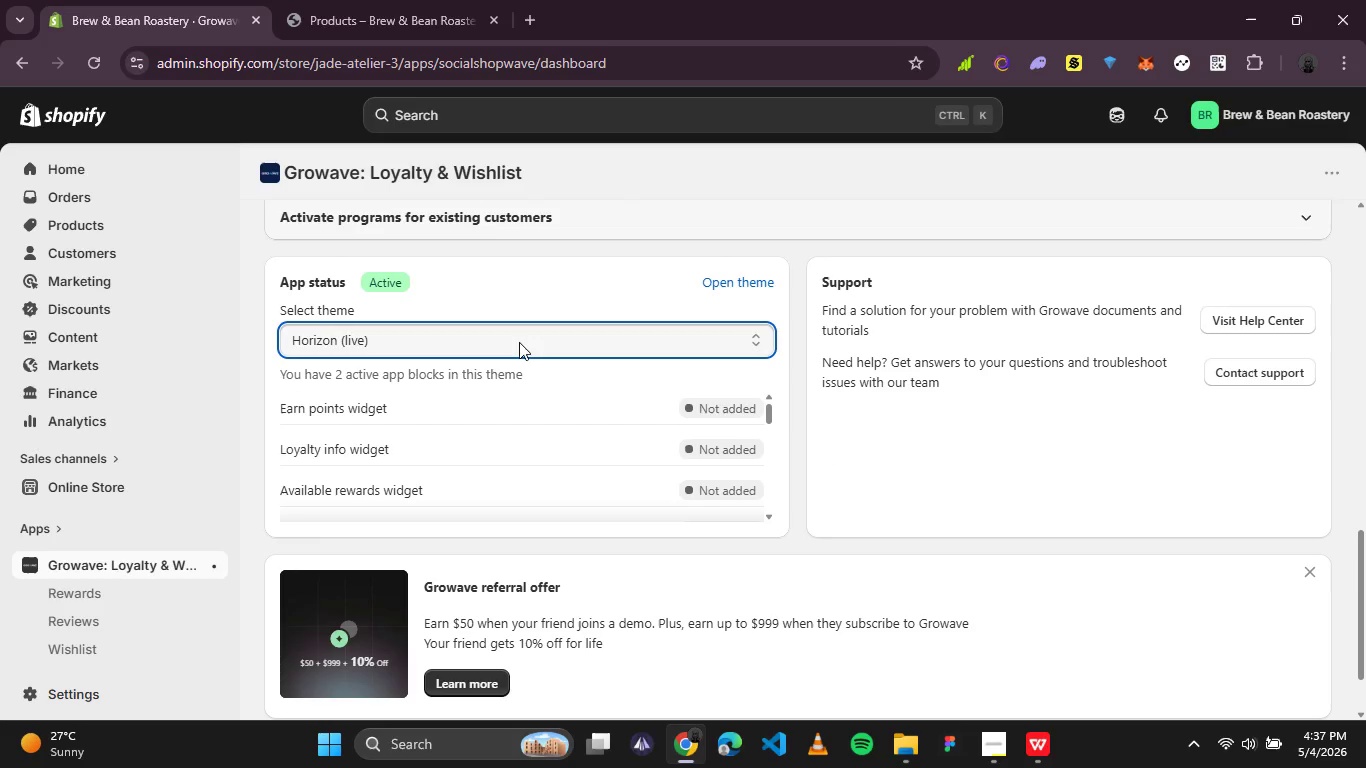 
left_click([519, 342])
 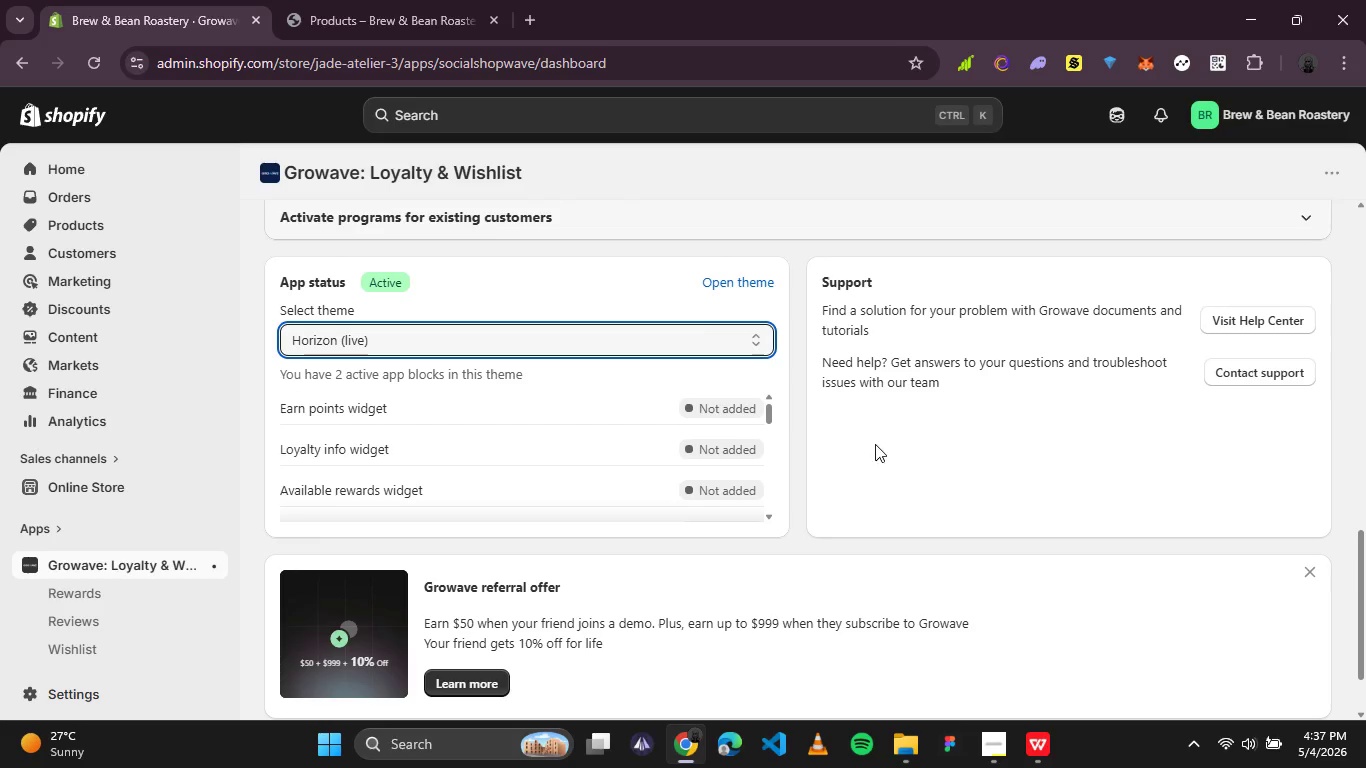 
scroll: coordinate [876, 445], scroll_direction: down, amount: 4.0
 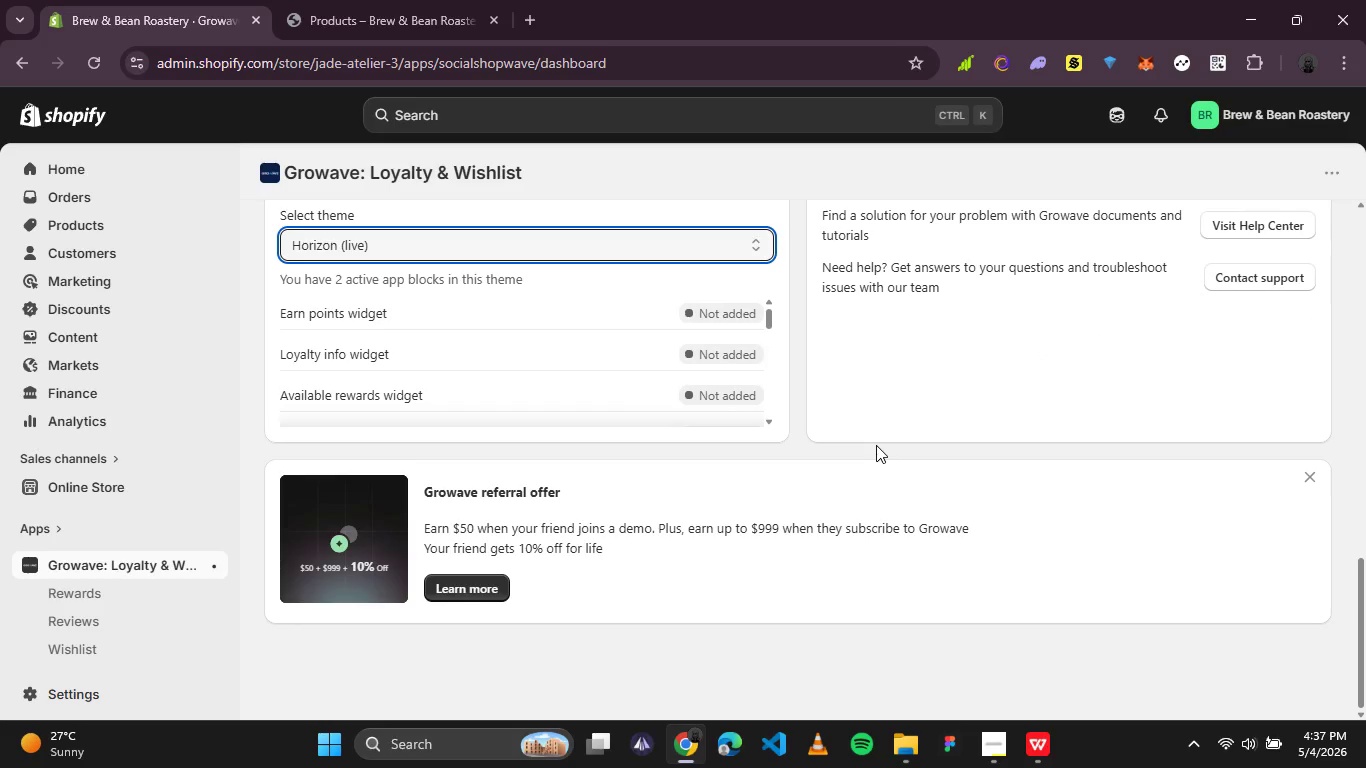 
scroll: coordinate [876, 446], scroll_direction: up, amount: 4.0
 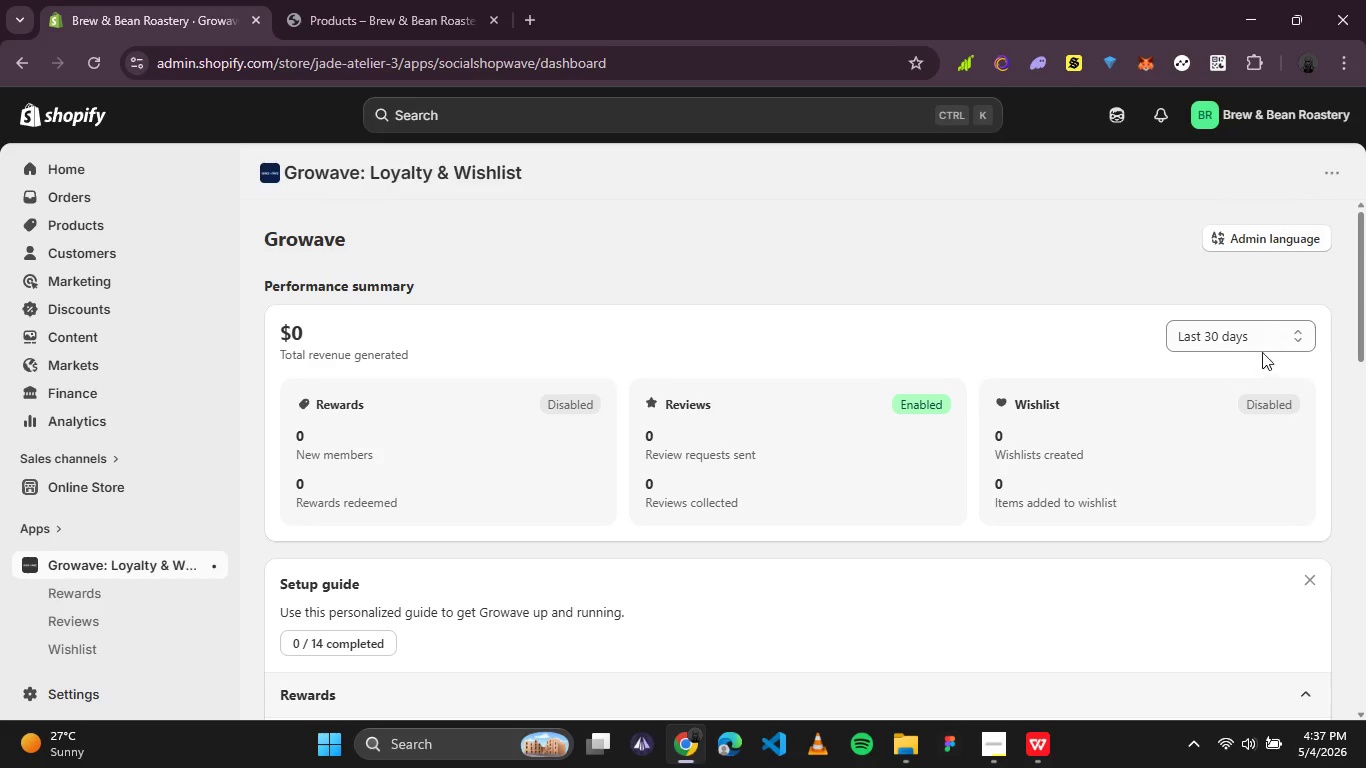 
scroll: coordinate [912, 412], scroll_direction: down, amount: 5.0
 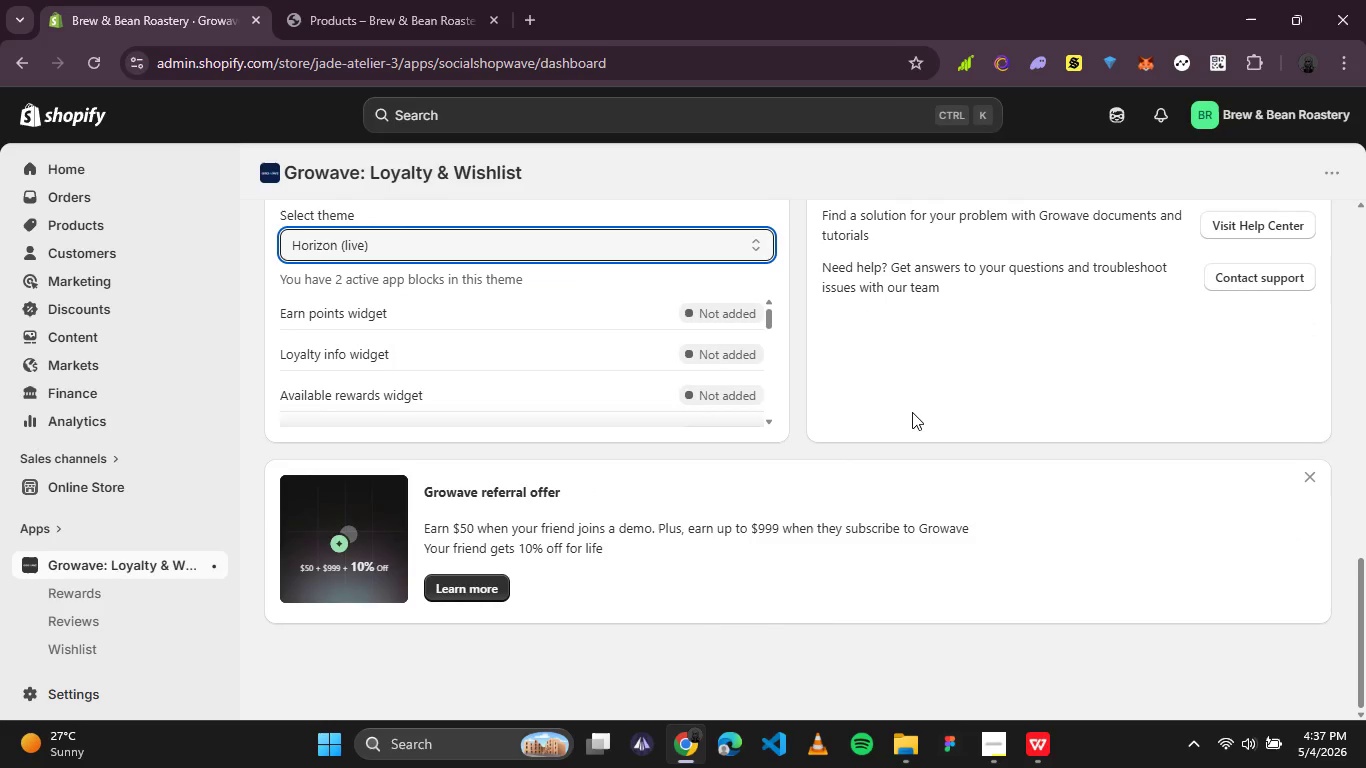 
scroll: coordinate [912, 412], scroll_direction: up, amount: 3.0
 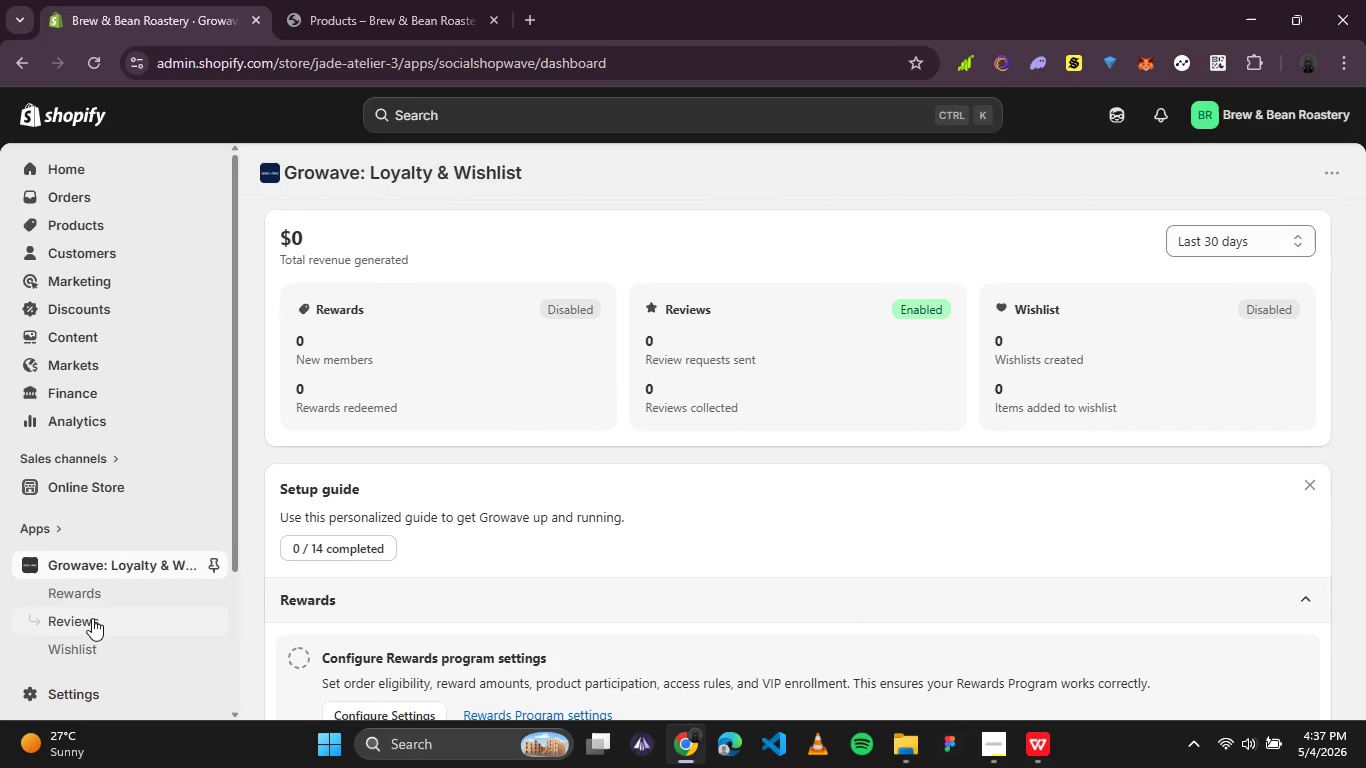 
left_click([96, 596])
 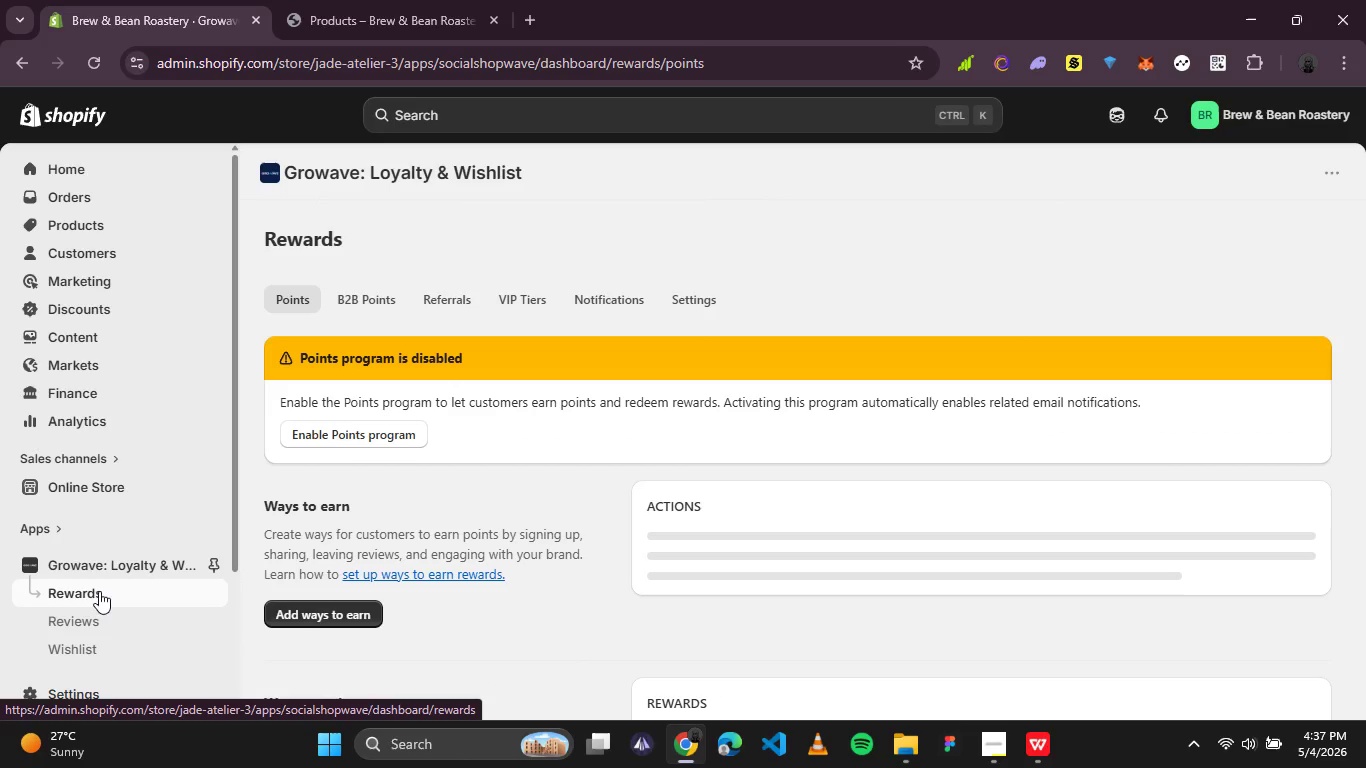 
wait(5.31)
 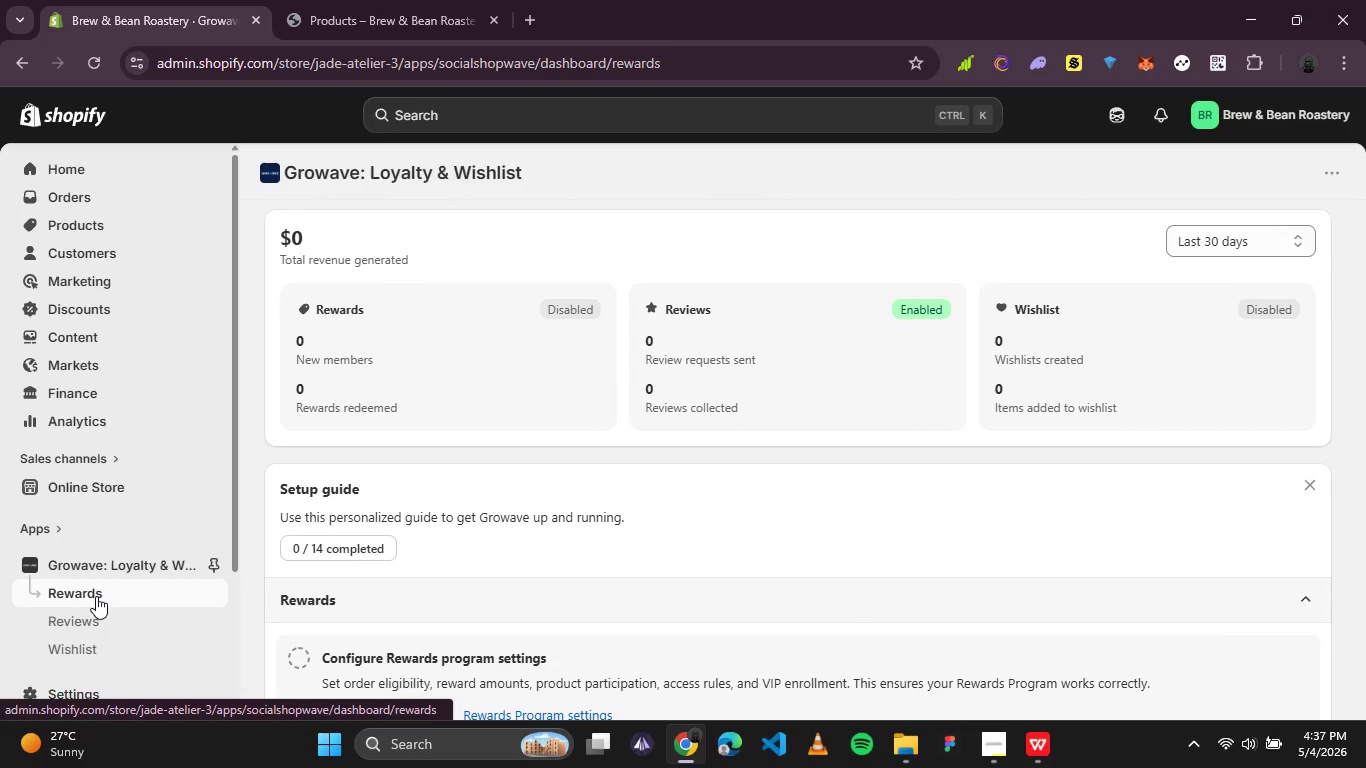 
scroll: coordinate [622, 427], scroll_direction: down, amount: 1.0
 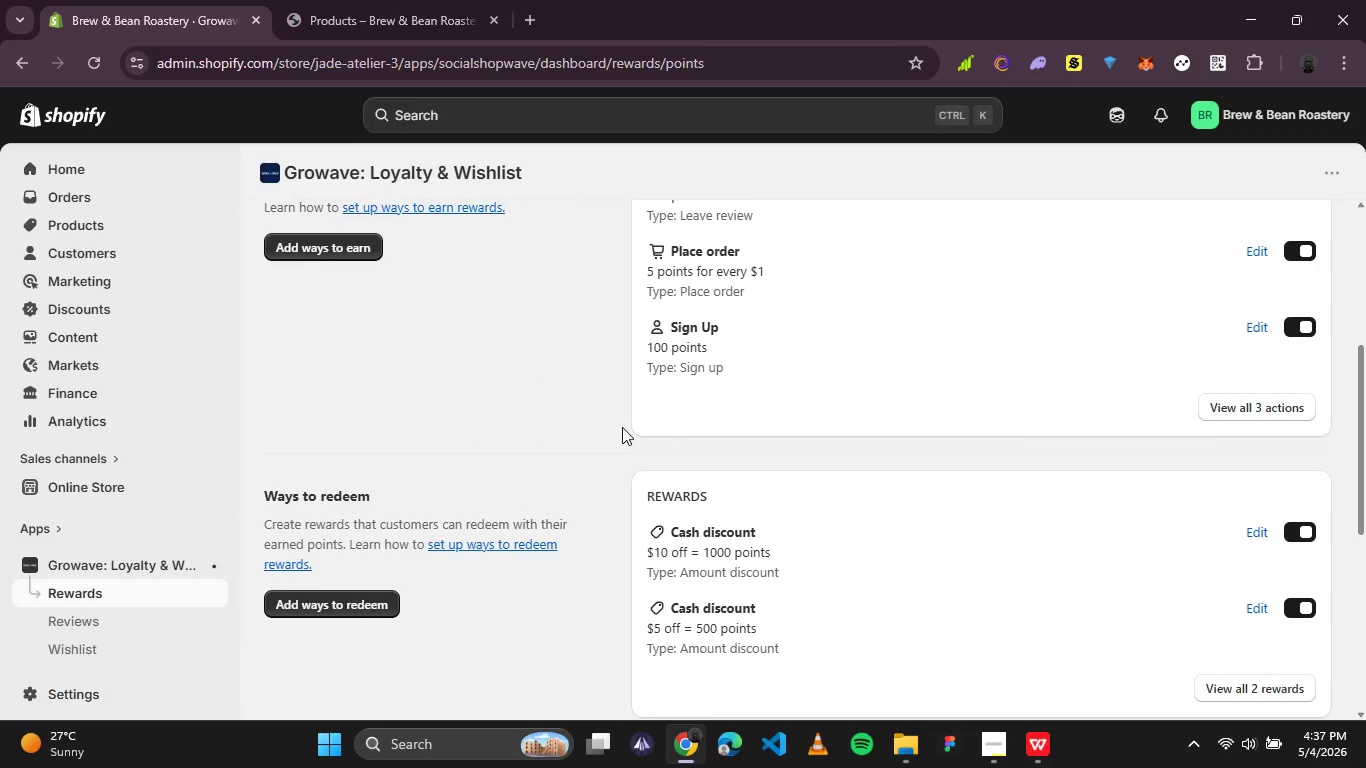 
scroll: coordinate [622, 427], scroll_direction: none, amount: 0.0
 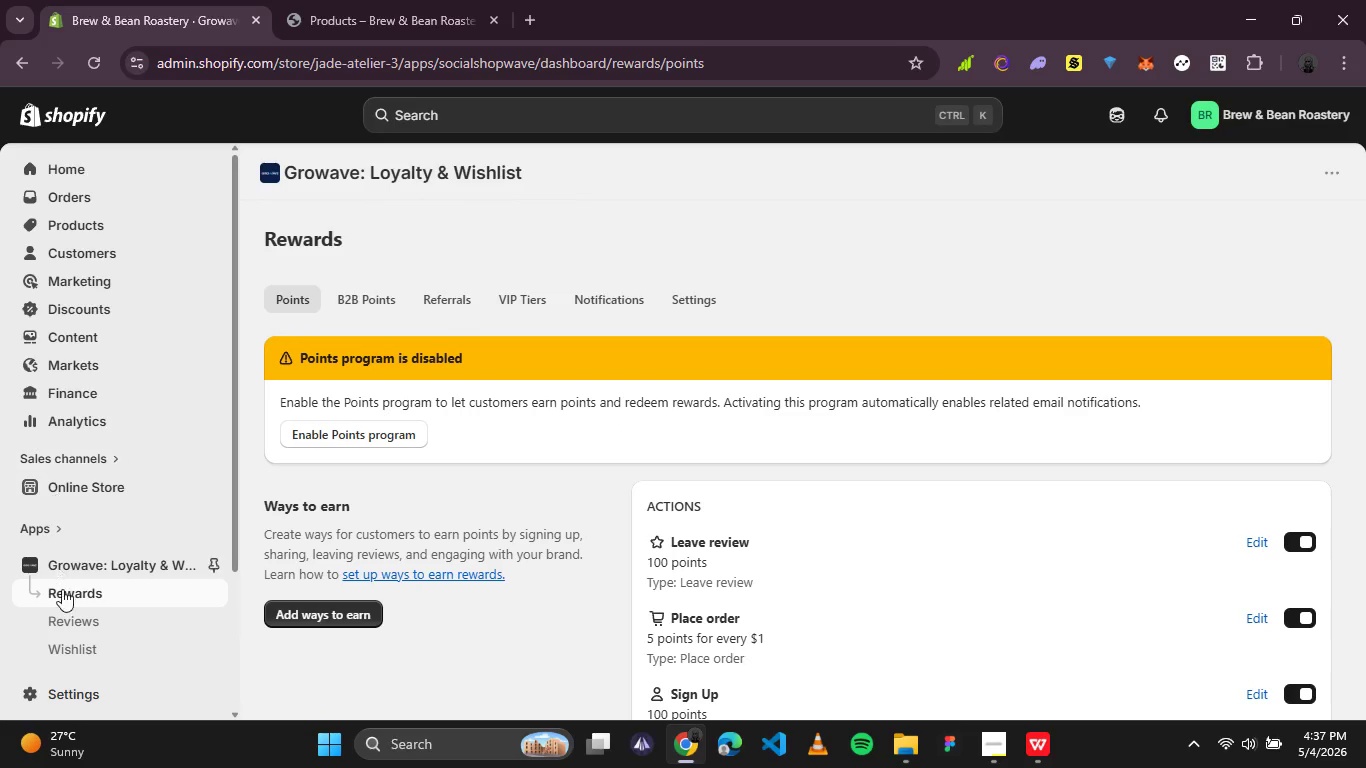 
left_click([65, 621])
 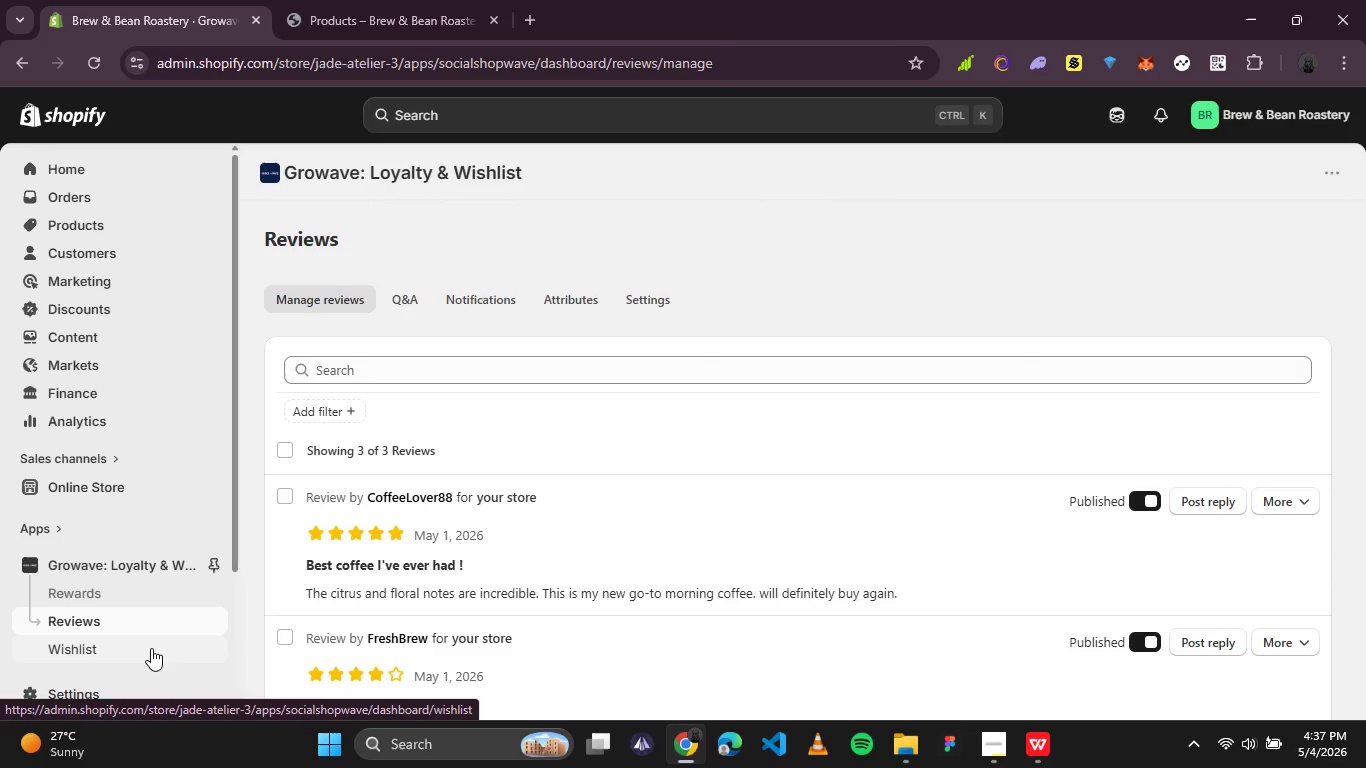 
wait(5.22)
 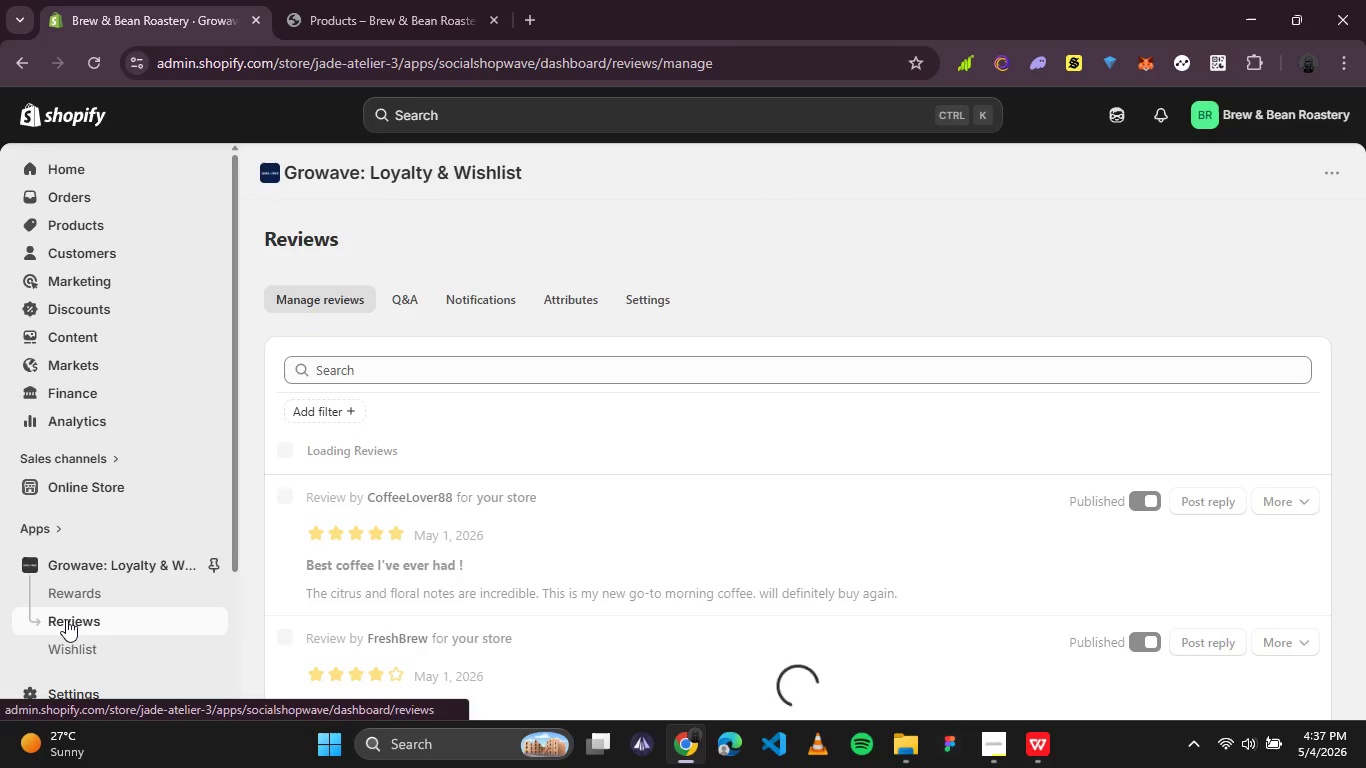 
scroll: coordinate [641, 601], scroll_direction: down, amount: 3.0
 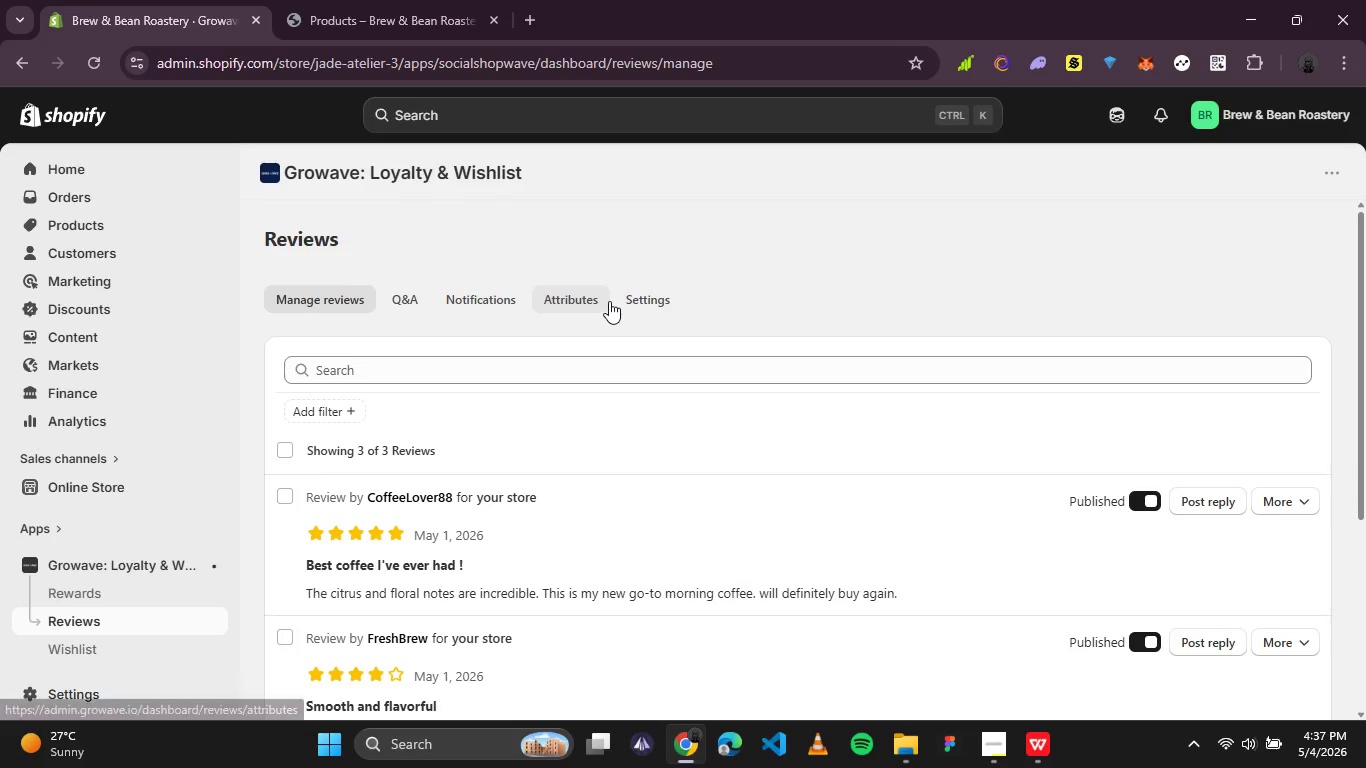 
left_click([645, 301])
 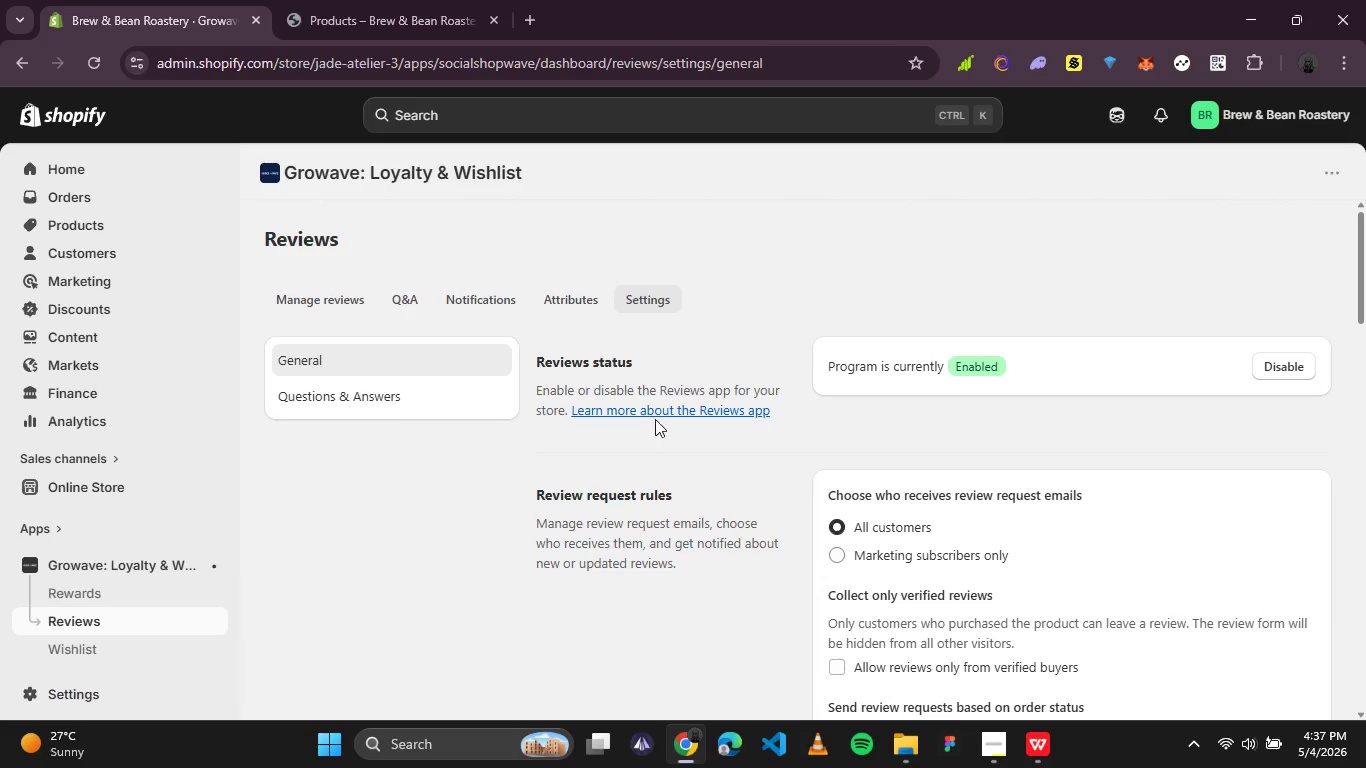 
wait(5.72)
 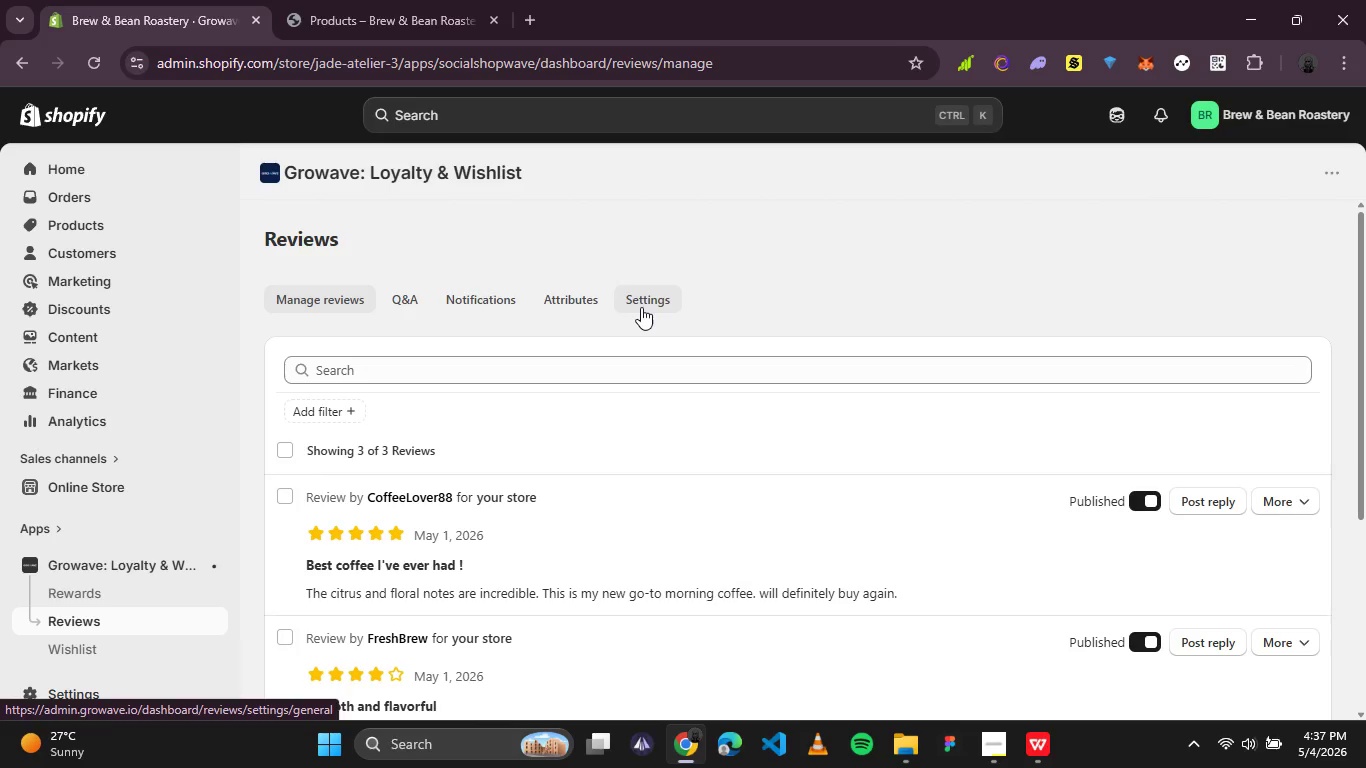 
scroll: coordinate [720, 332], scroll_direction: down, amount: 3.0
 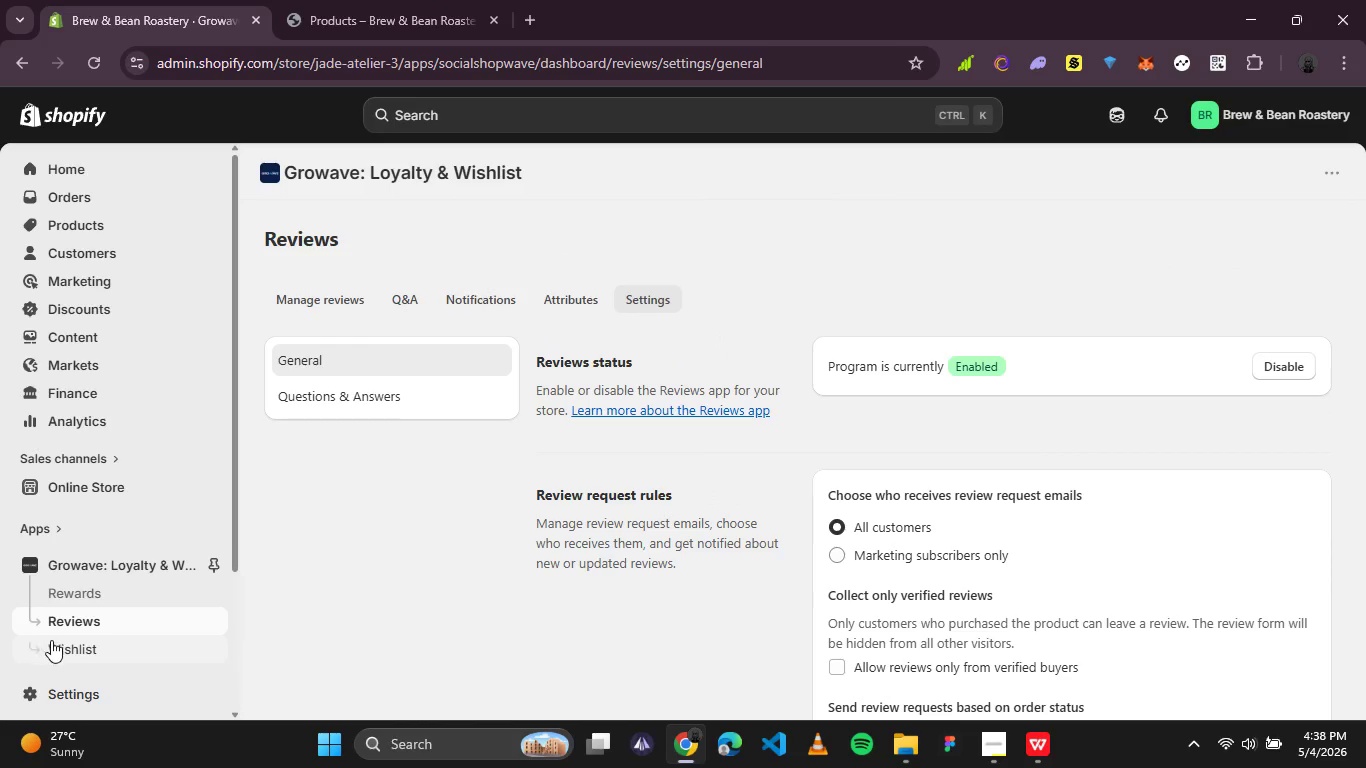 
left_click([71, 640])
 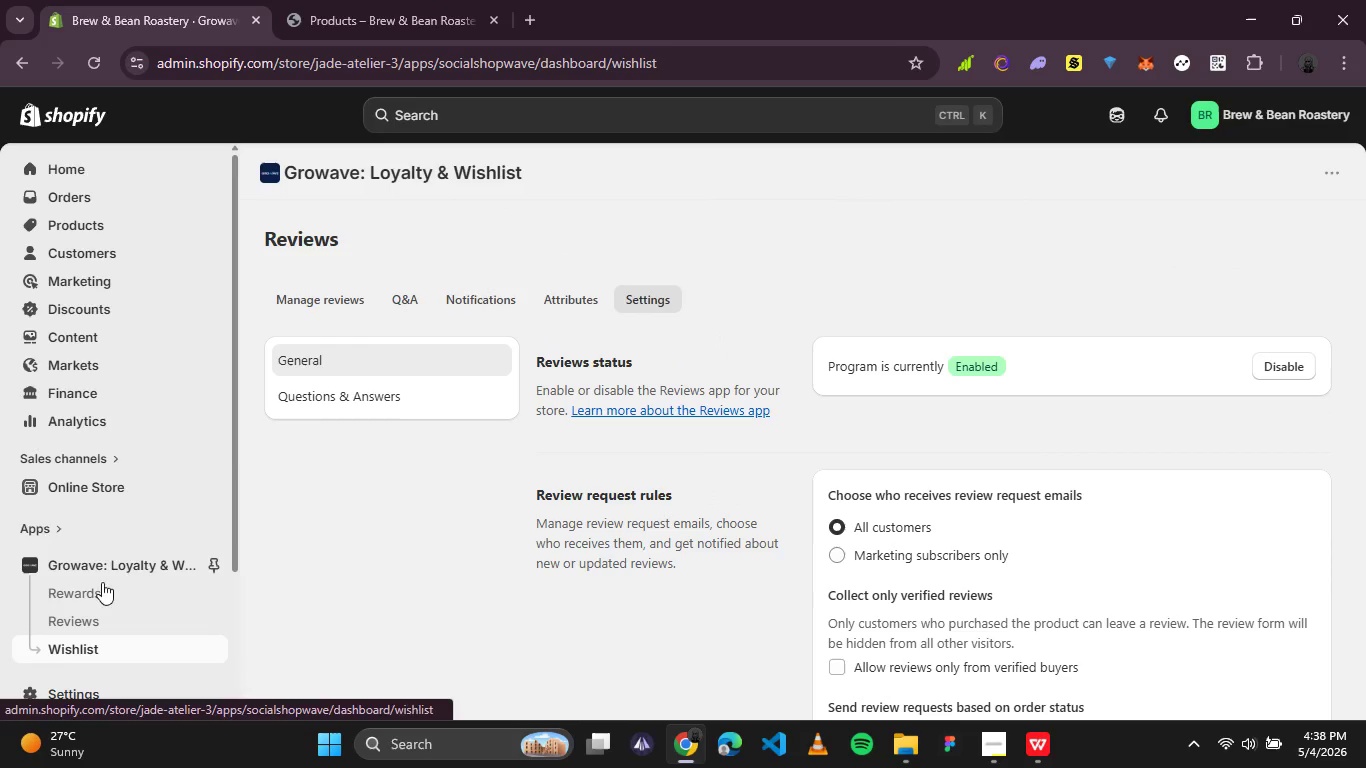 
mouse_move([312, 352])
 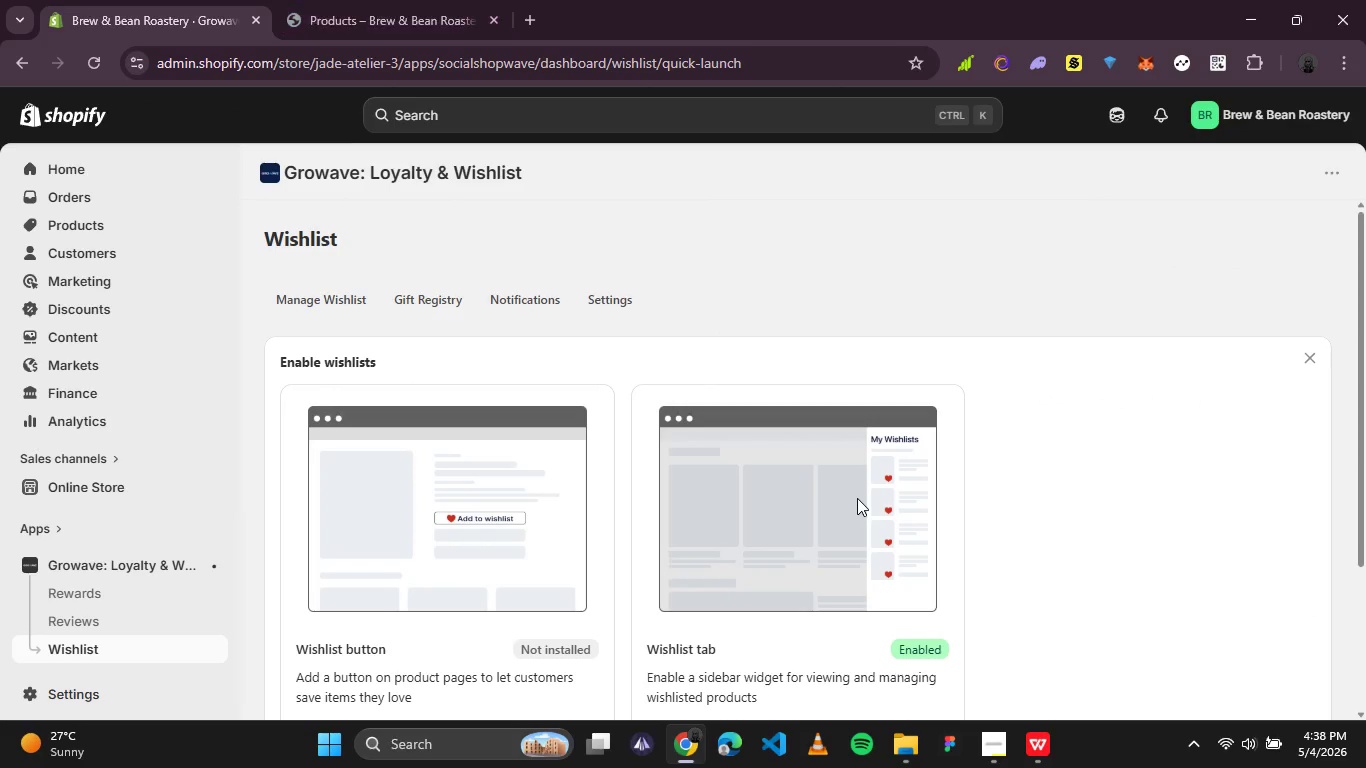 
scroll: coordinate [857, 503], scroll_direction: down, amount: 1.0
 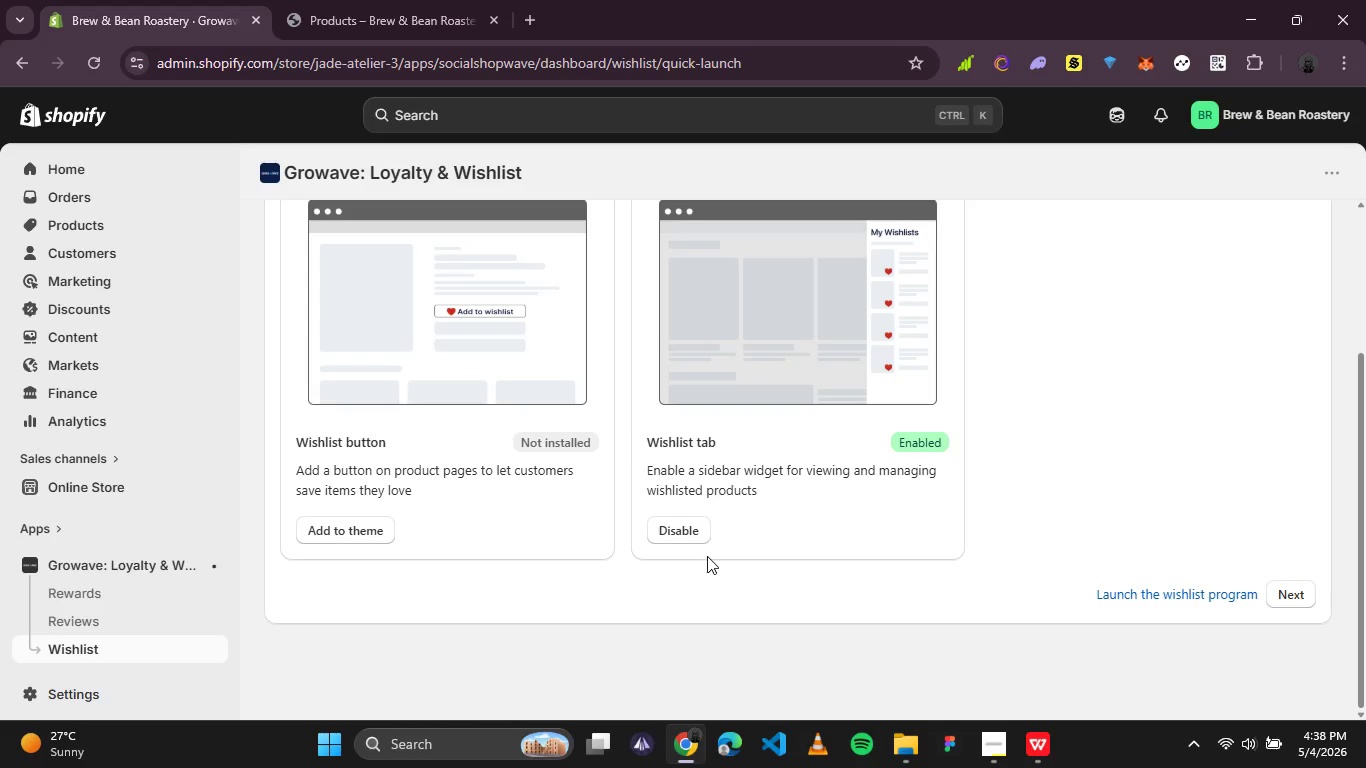 
wait(5.34)
 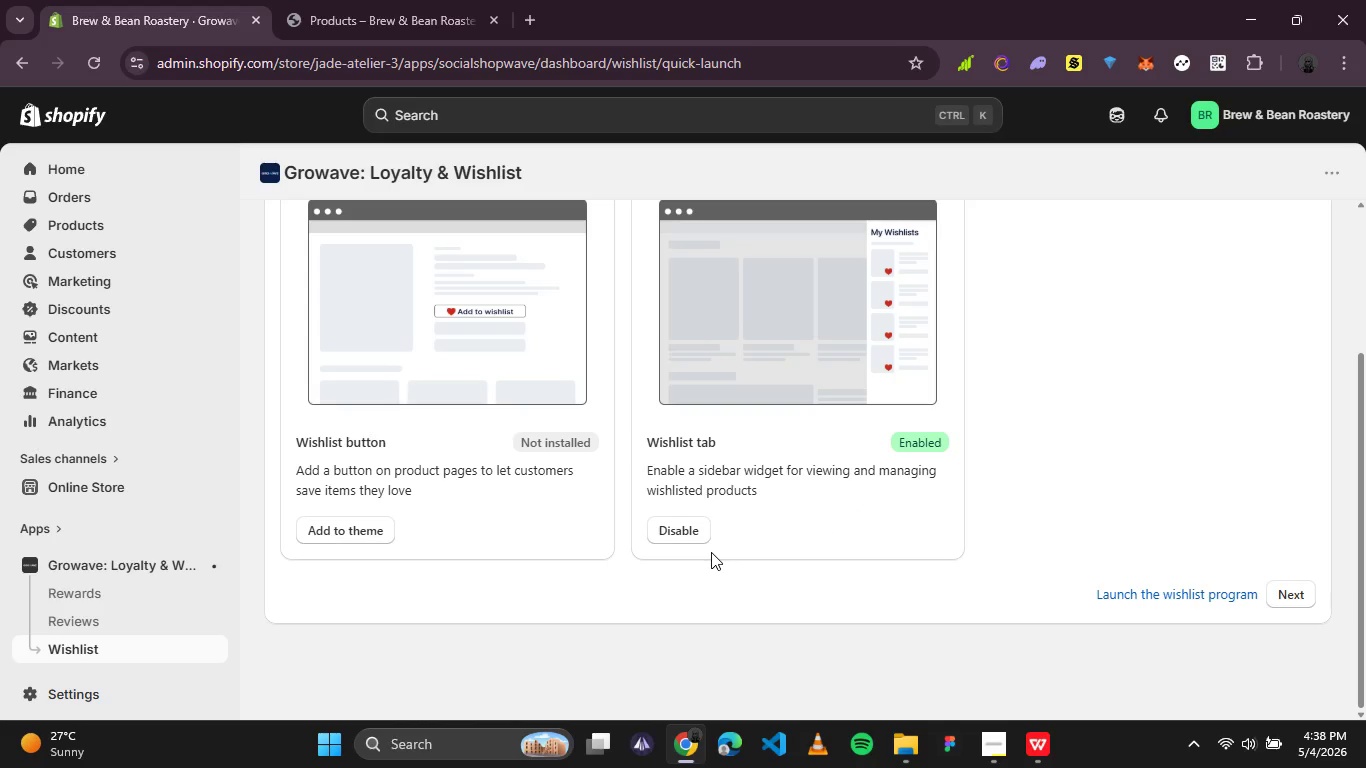 
left_click([689, 528])
 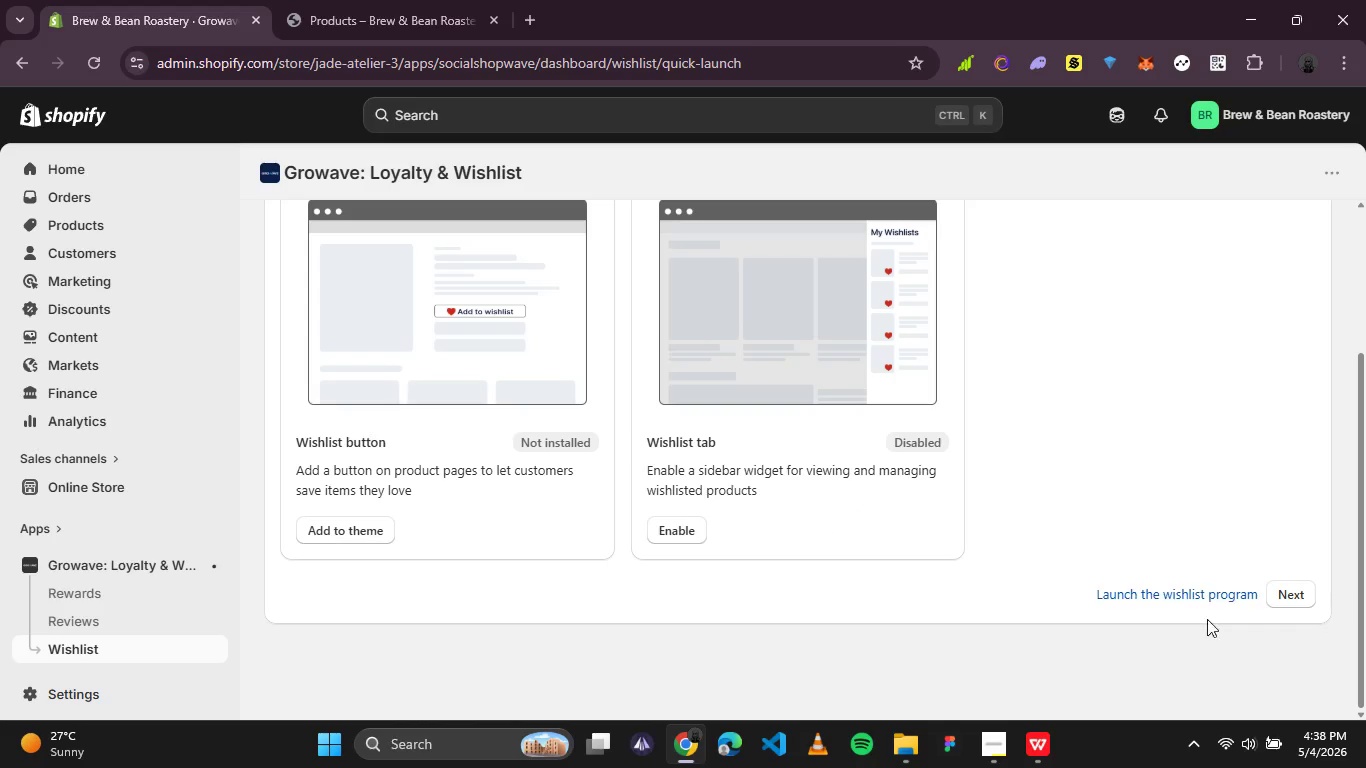 
scroll: coordinate [1107, 498], scroll_direction: up, amount: 1.0
 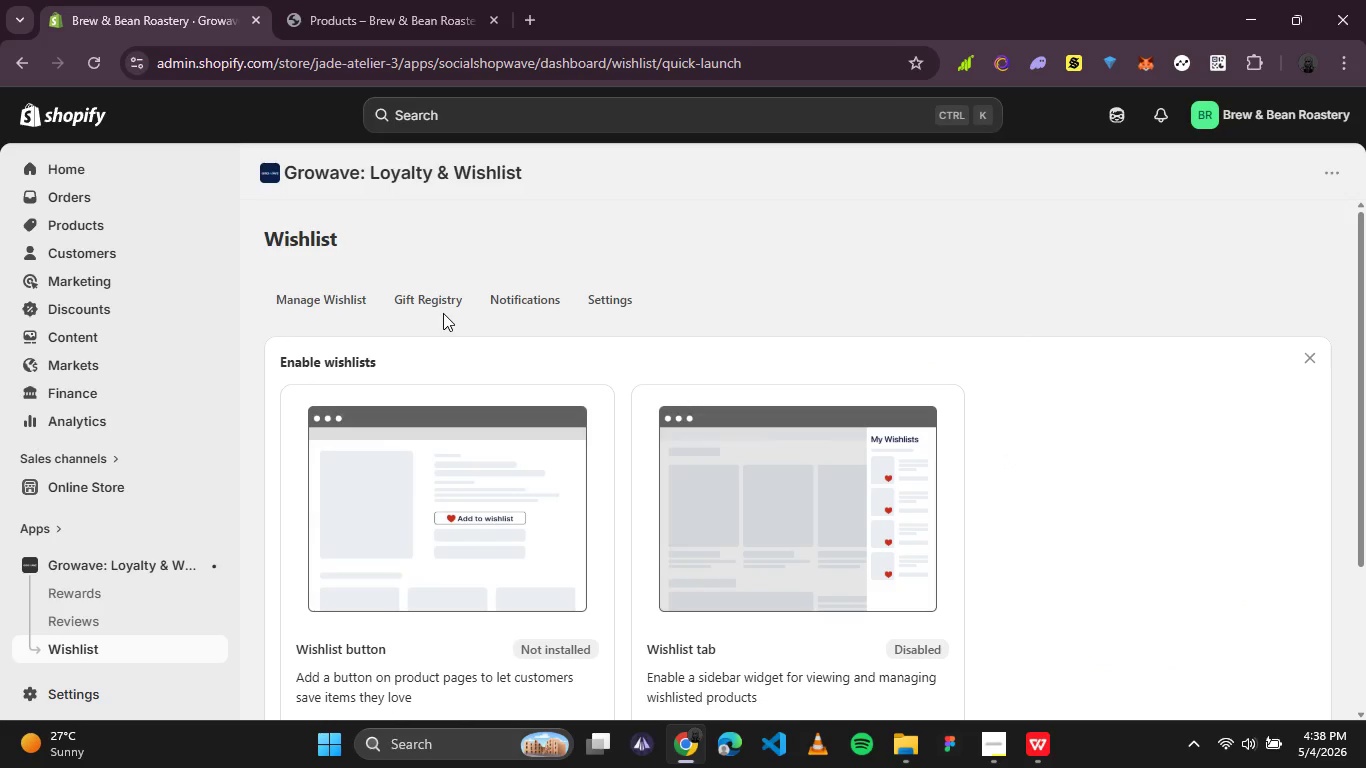 
left_click([528, 306])
 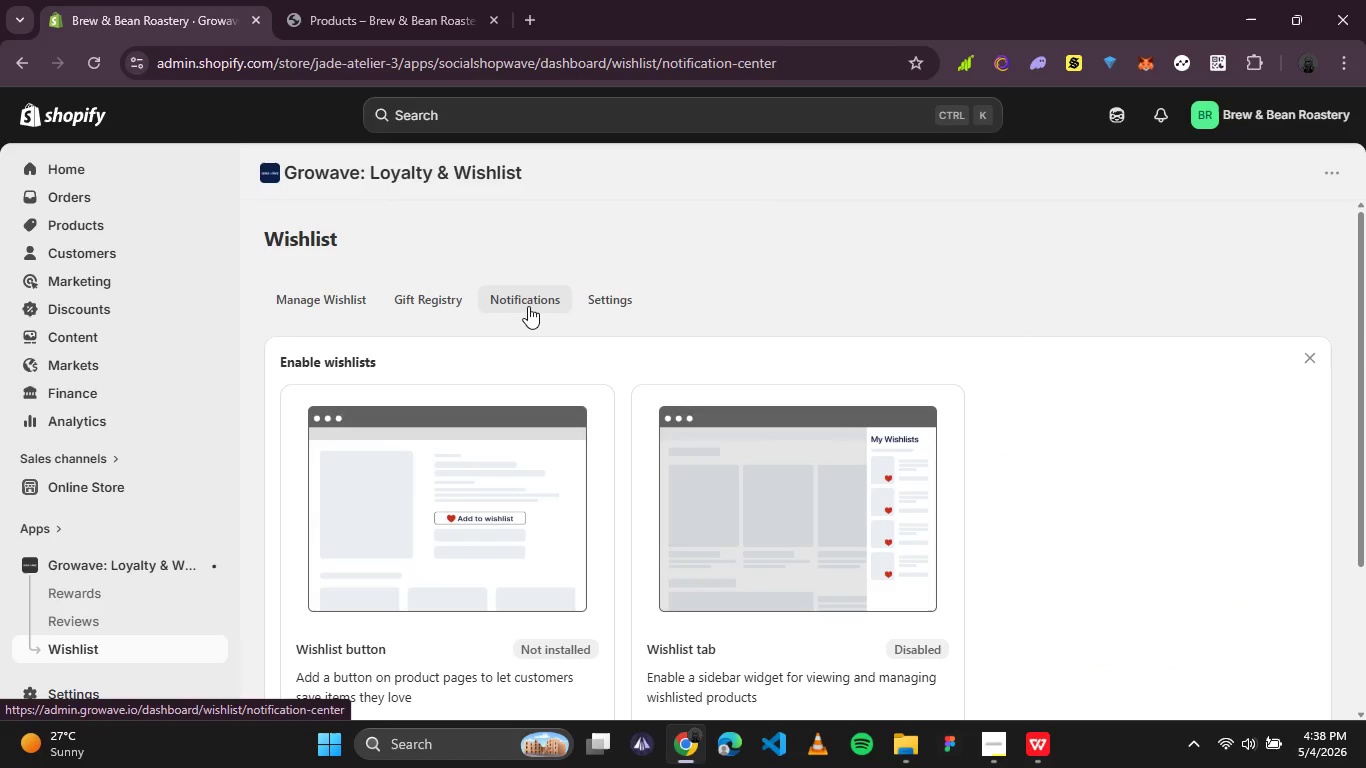 
left_click([601, 306])
 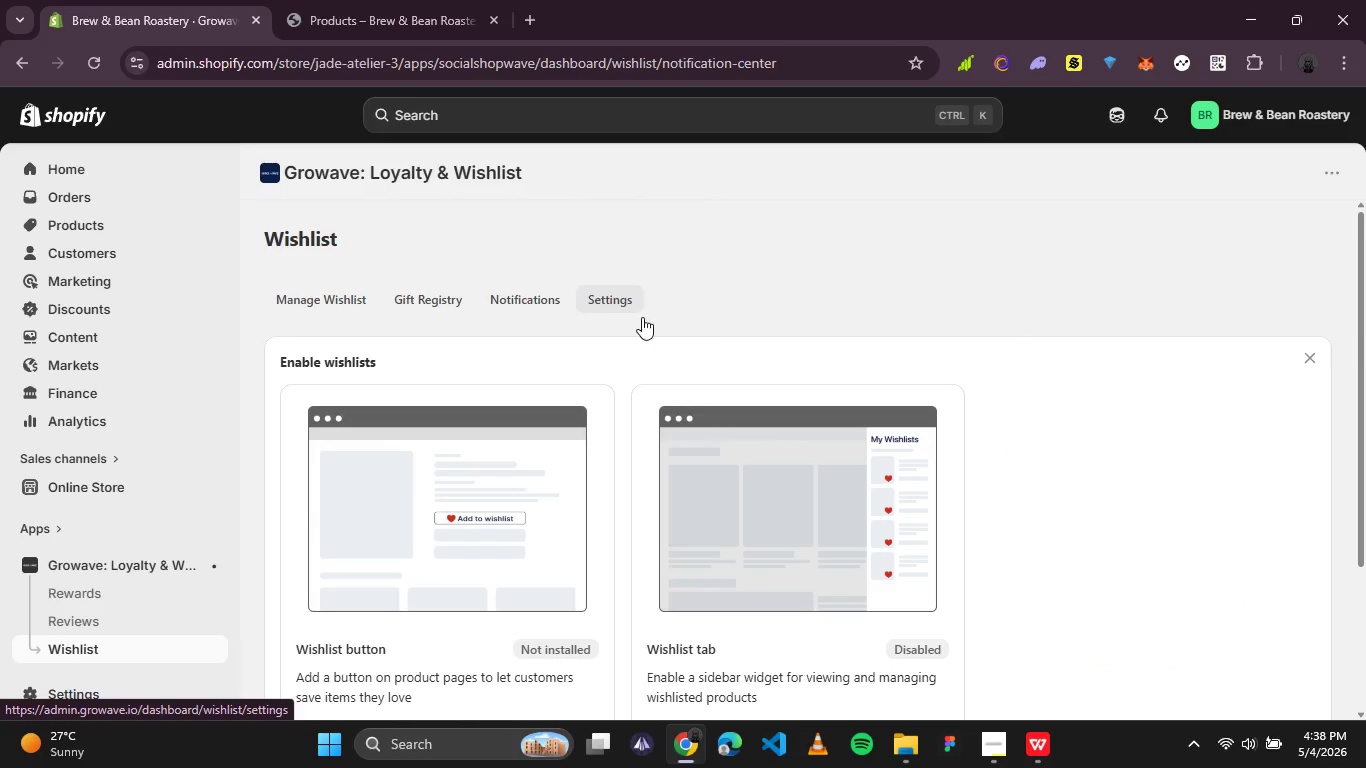 
scroll: coordinate [957, 458], scroll_direction: down, amount: 3.0
 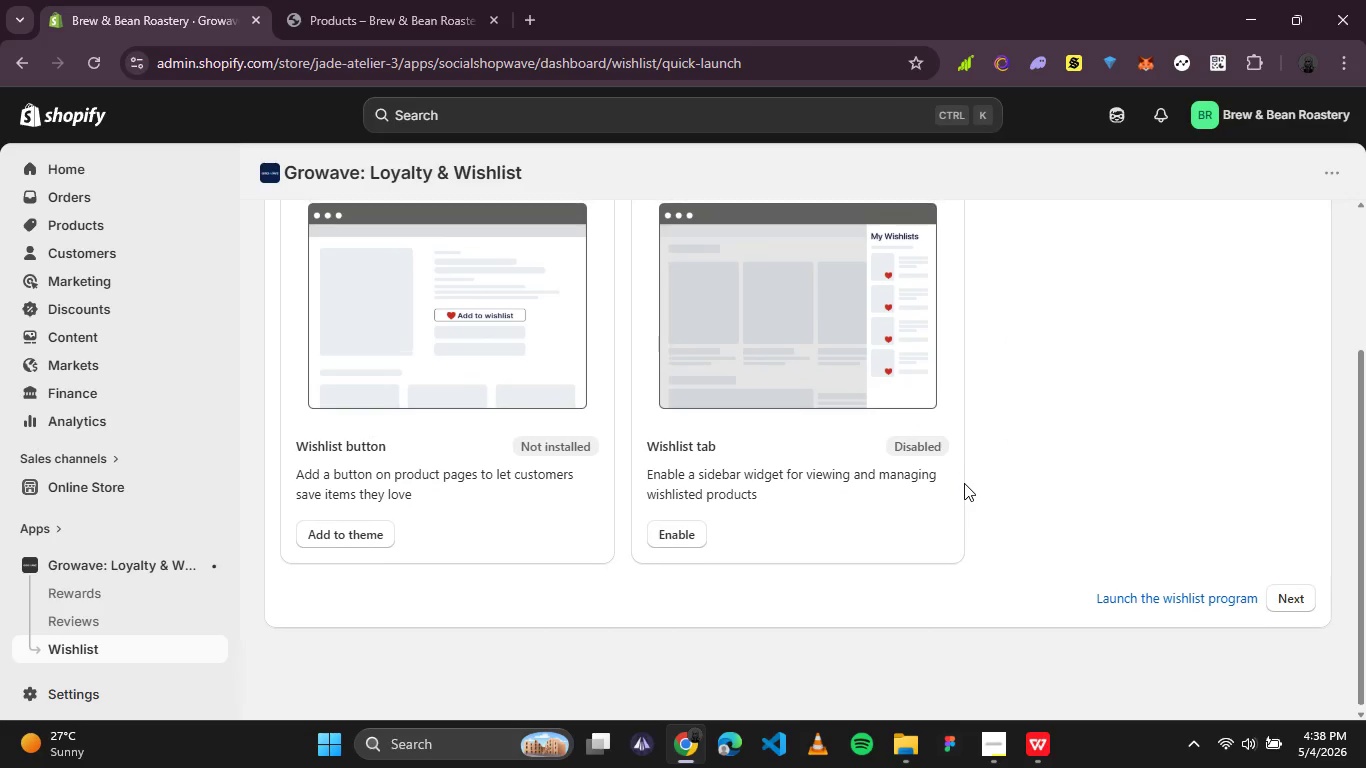 
scroll: coordinate [964, 483], scroll_direction: up, amount: 4.0
 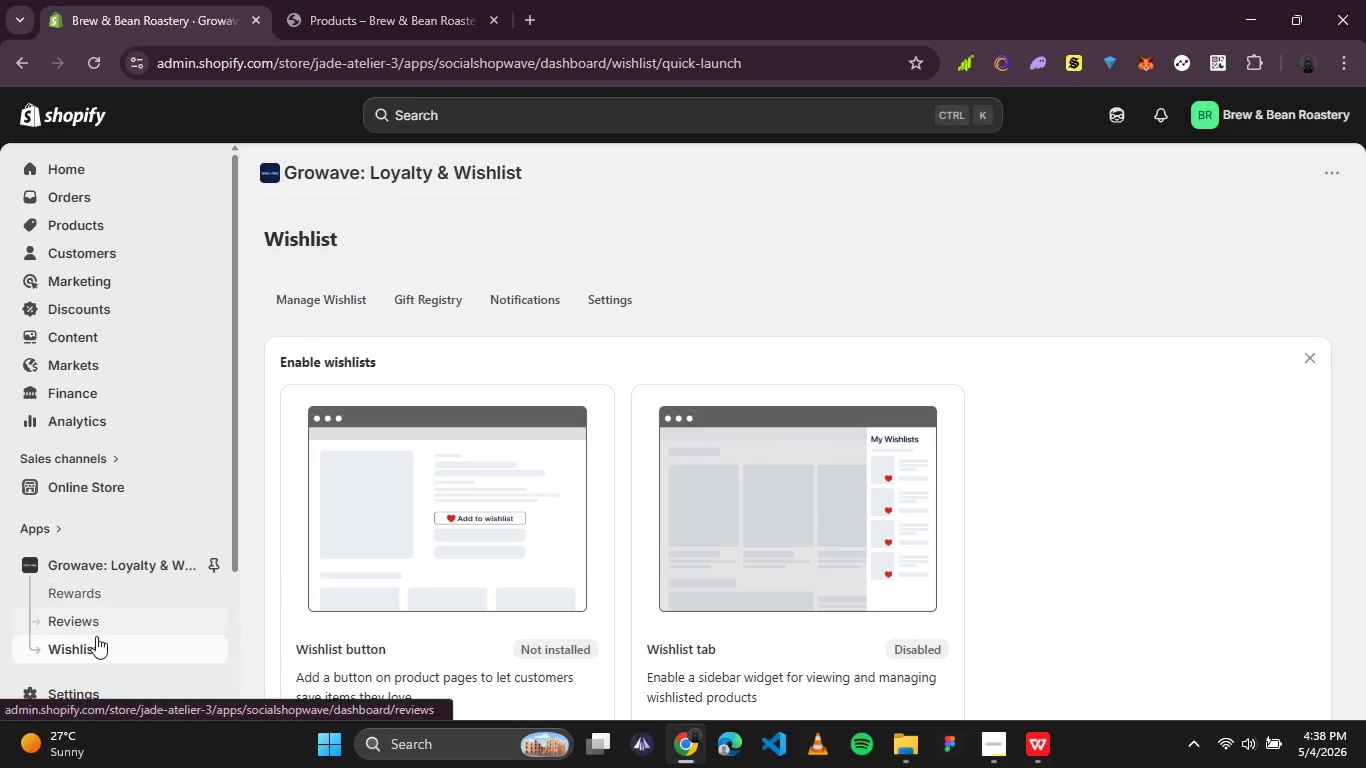 
scroll: coordinate [97, 639], scroll_direction: down, amount: 1.0
 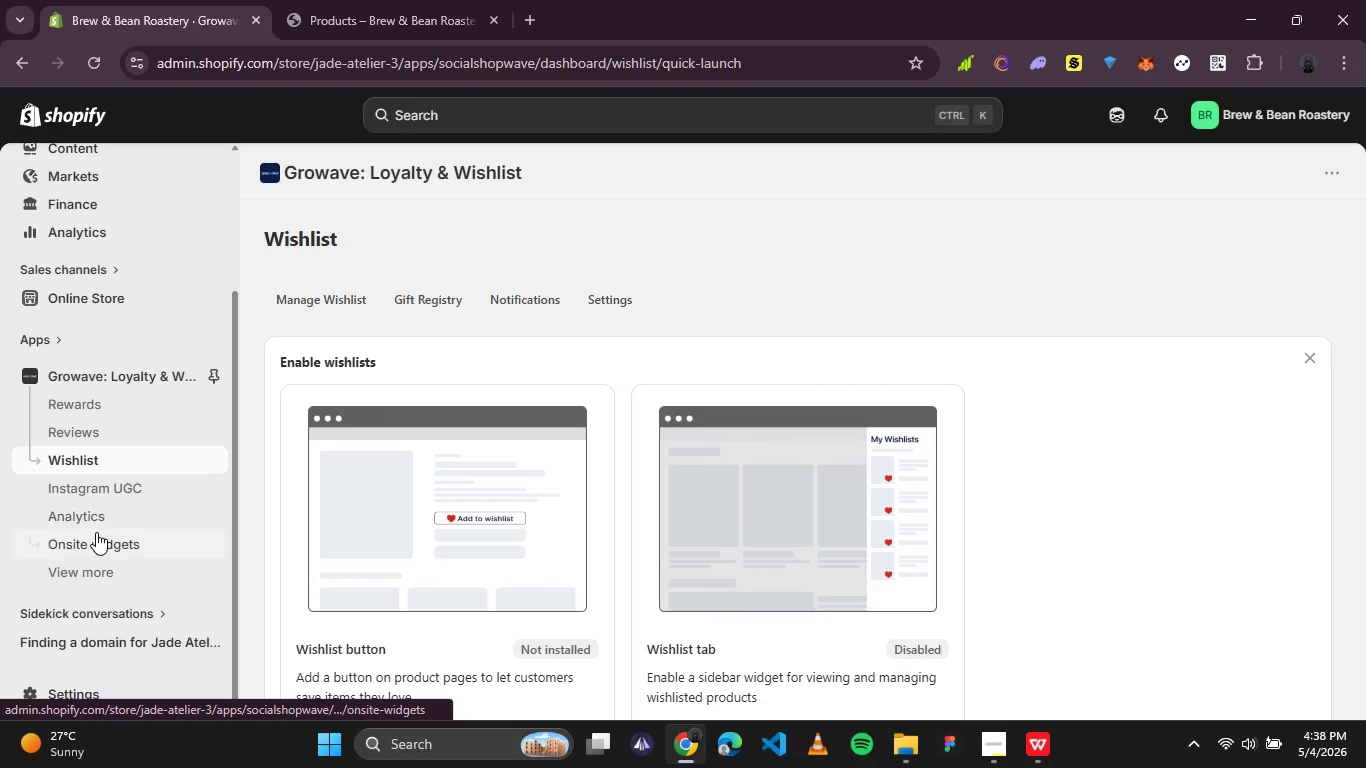 
left_click([93, 550])
 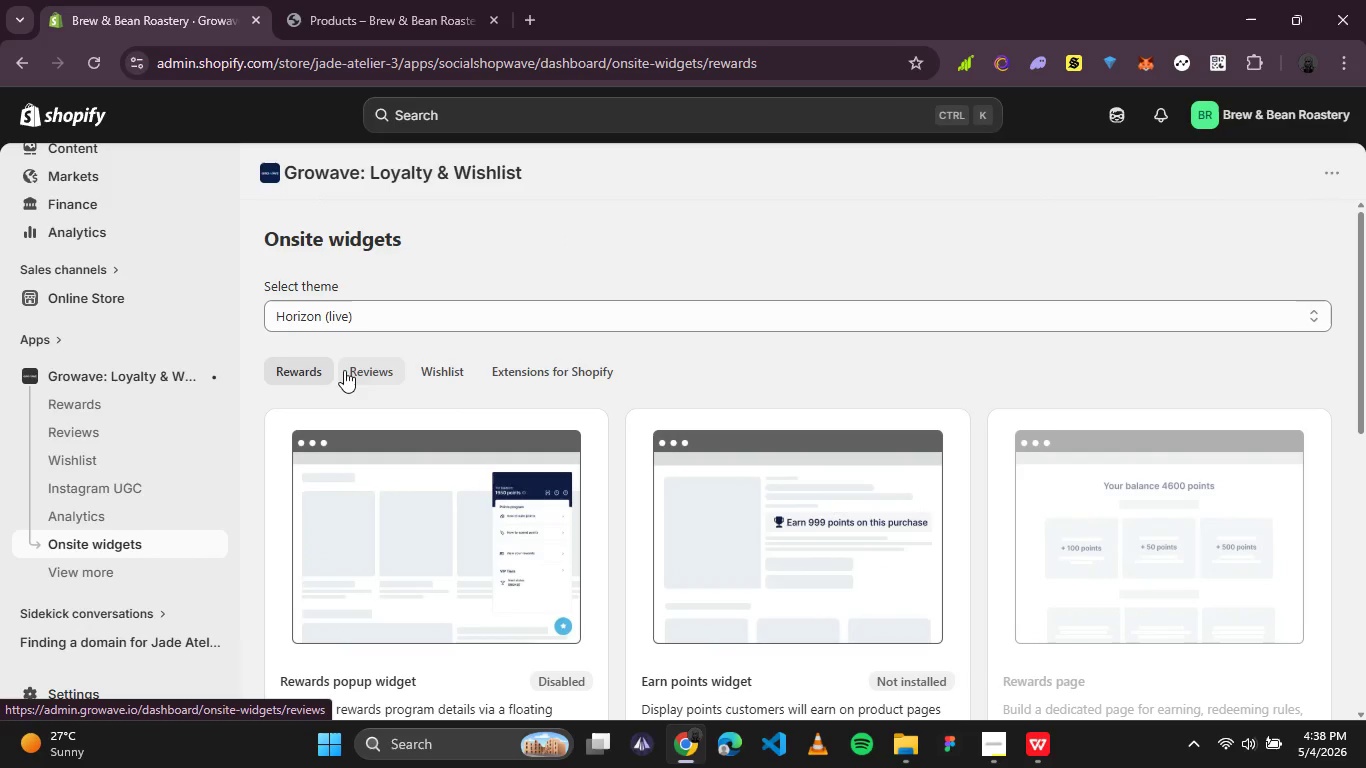 
wait(18.14)
 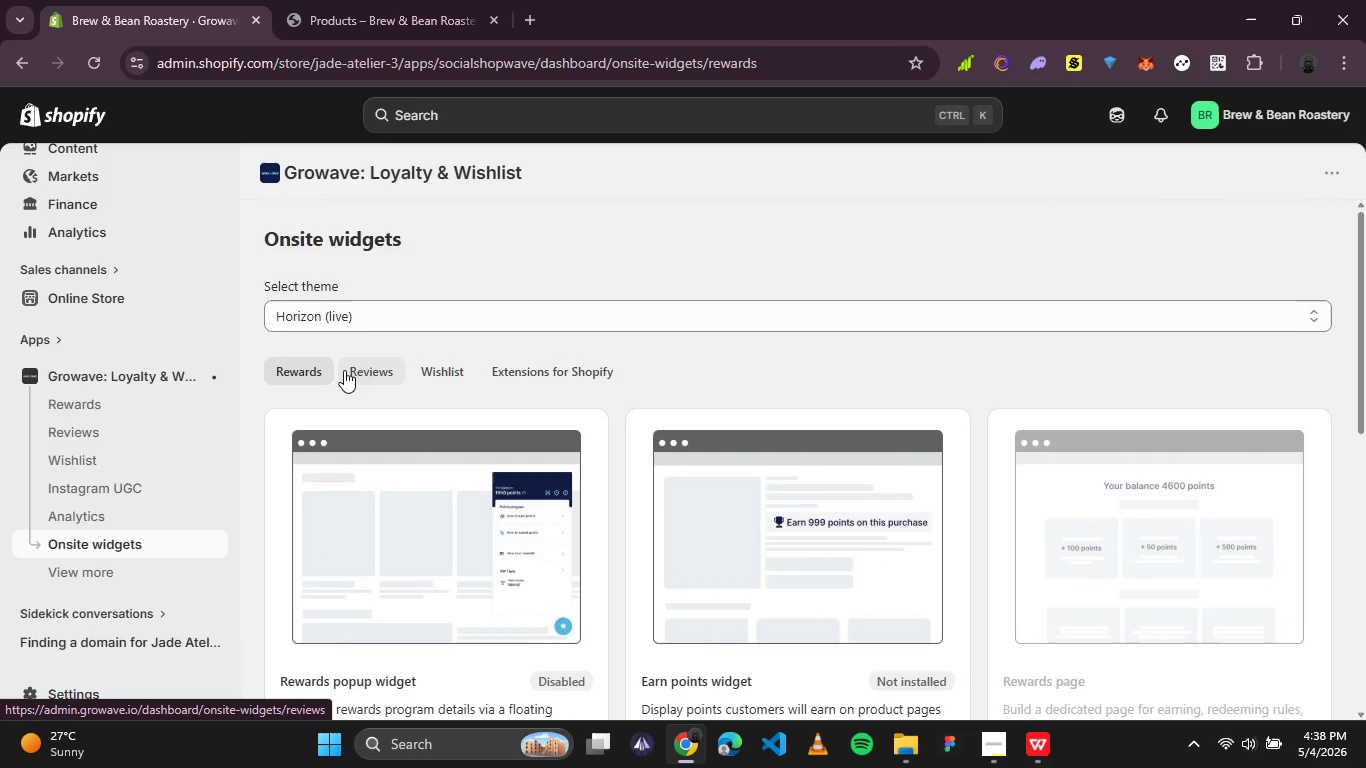 
scroll: coordinate [669, 462], scroll_direction: down, amount: 4.0
 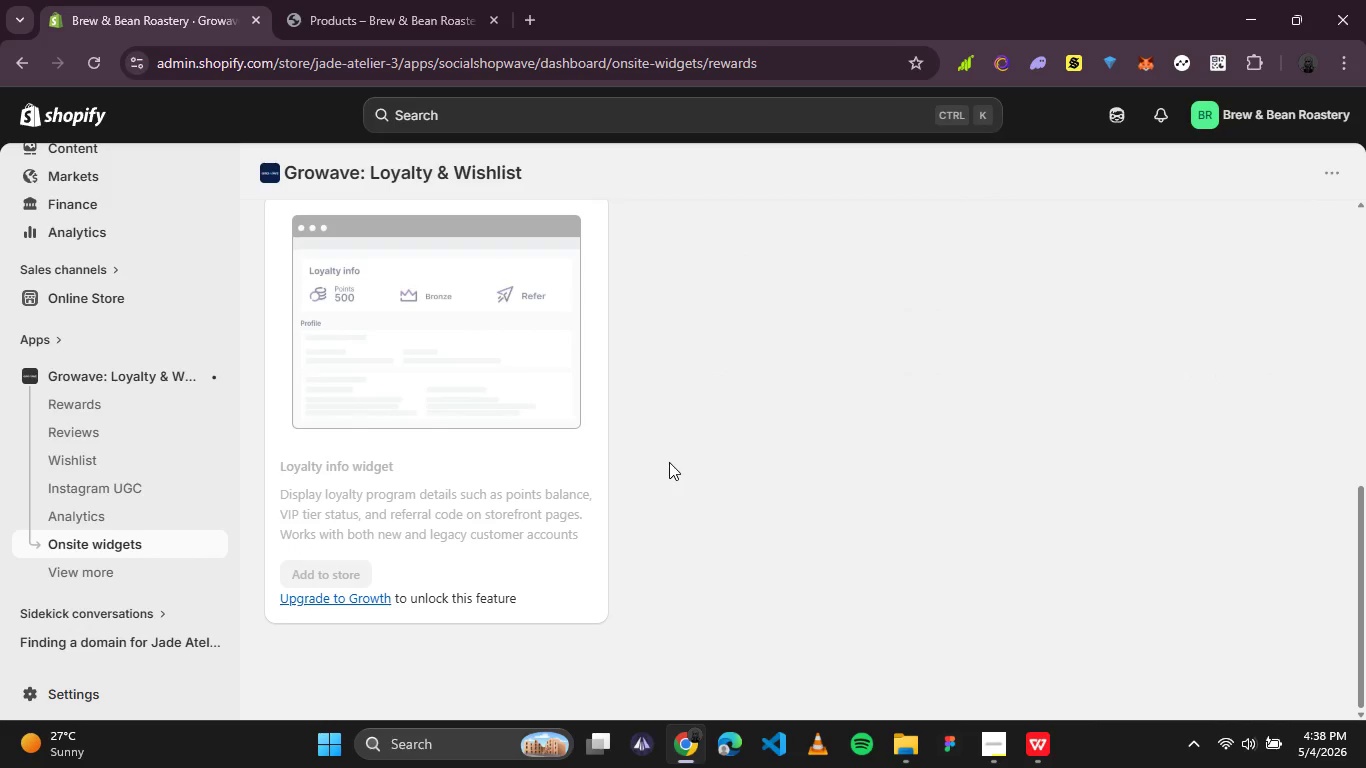 
scroll: coordinate [669, 462], scroll_direction: up, amount: 3.0
 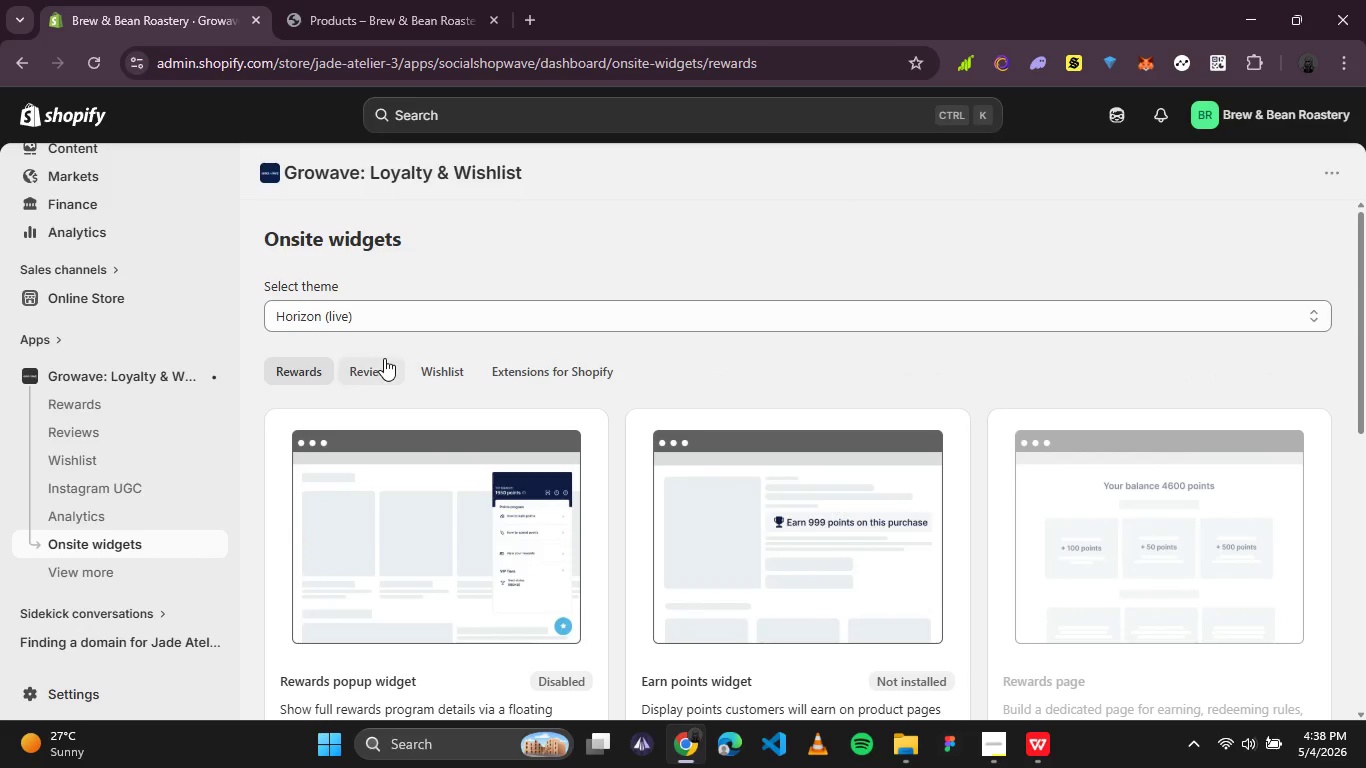 
left_click([383, 358])
 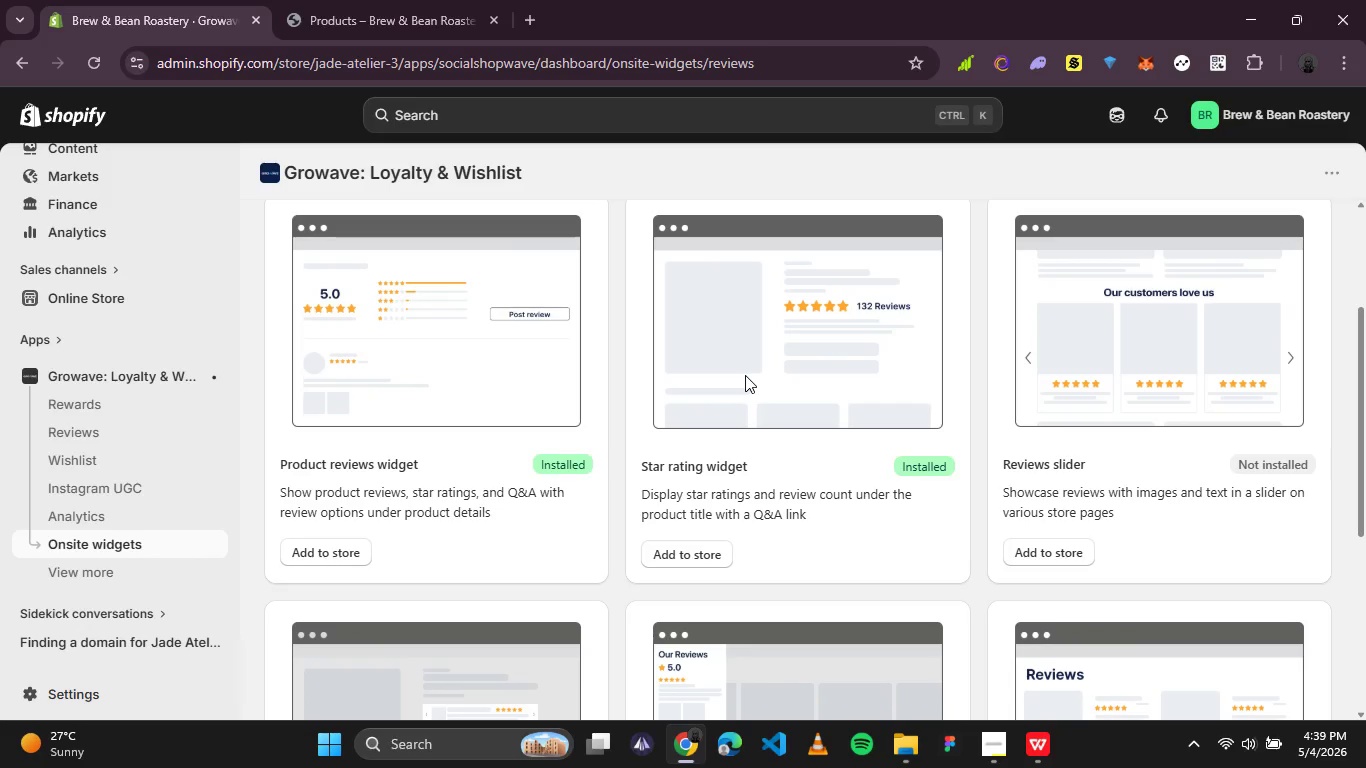 
wait(11.03)
 